 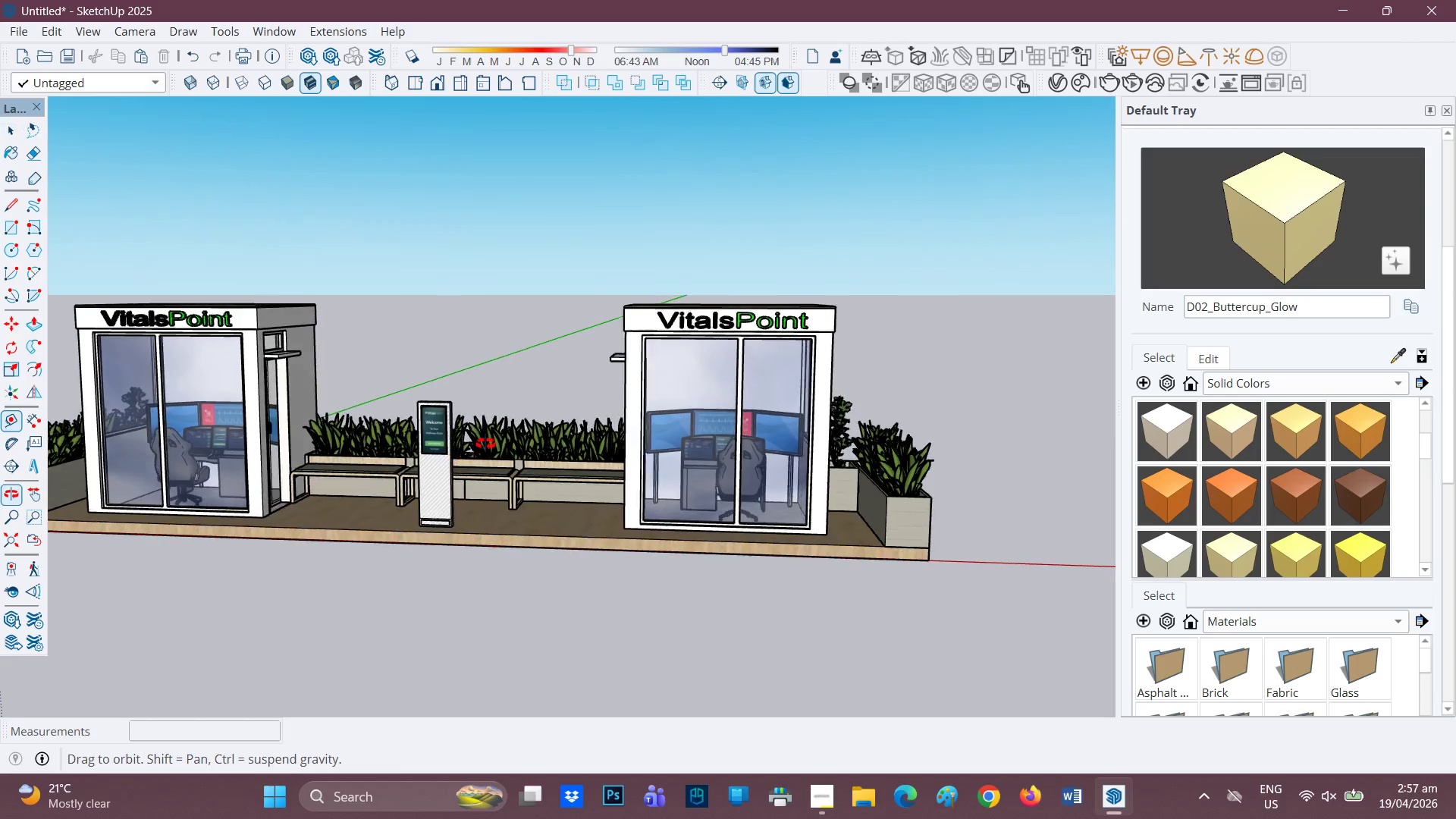 
key(H)
 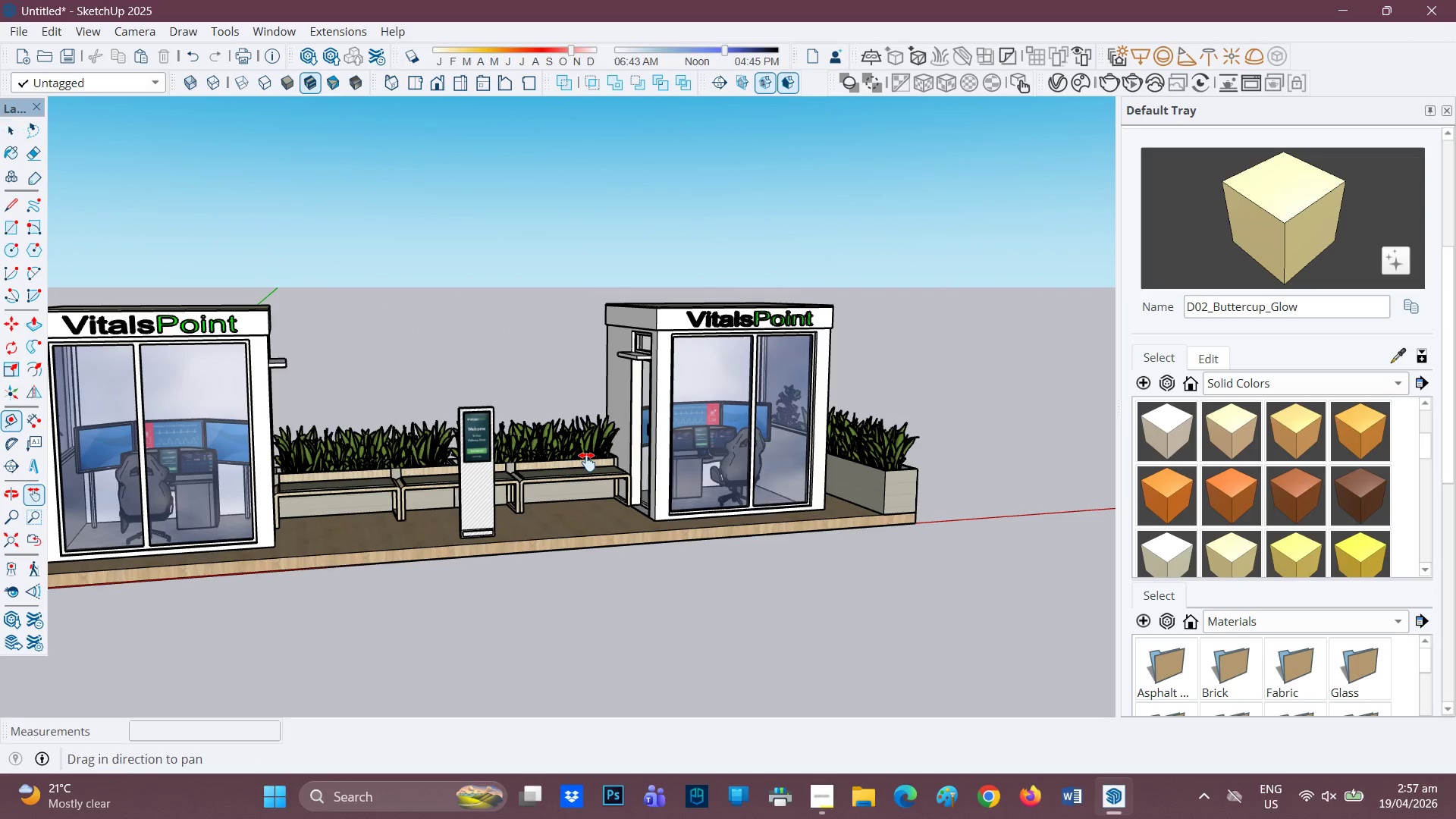 
left_click_drag(start_coordinate=[587, 462], to_coordinate=[775, 413])
 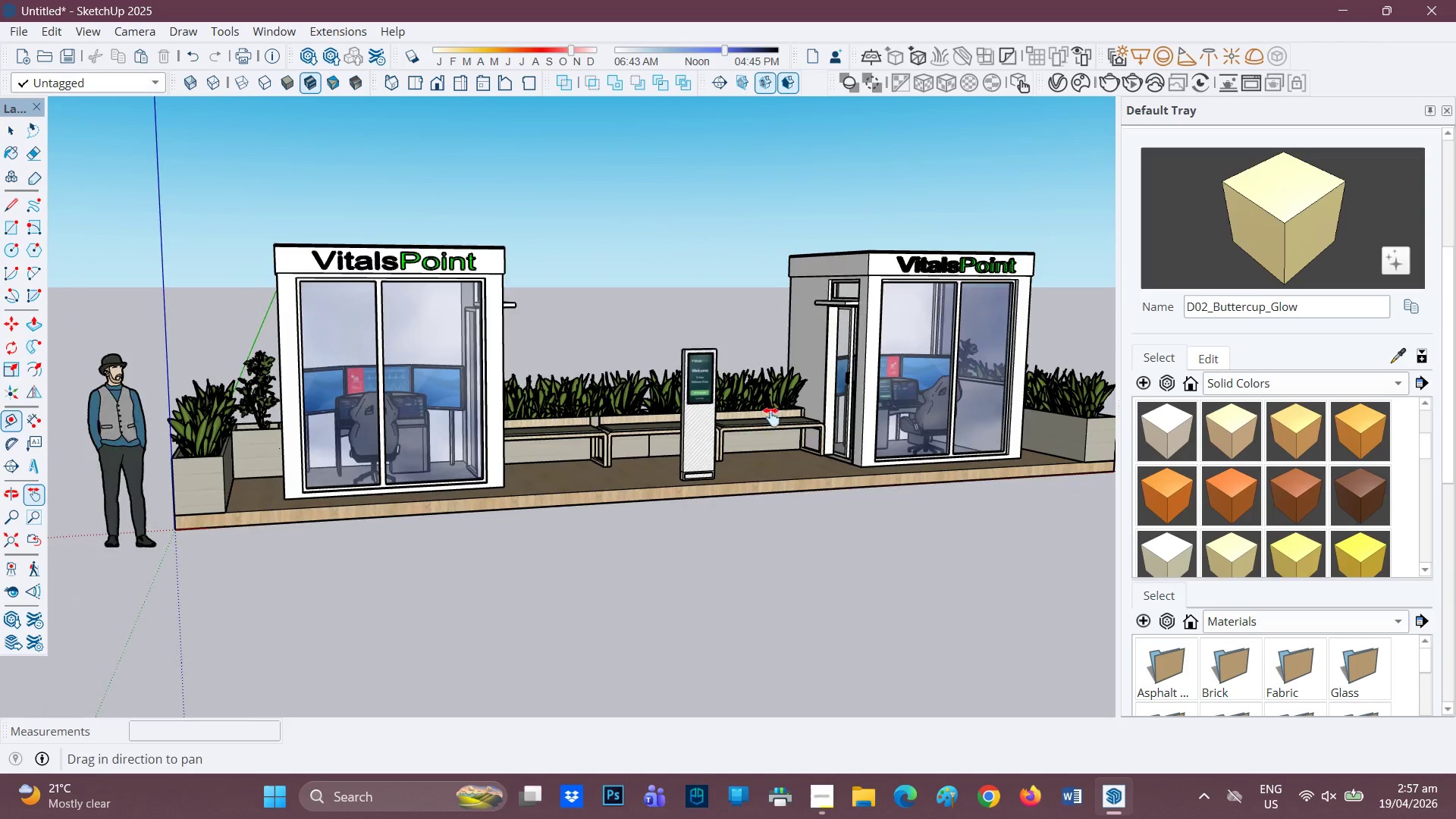 
scroll: coordinate [771, 416], scroll_direction: down, amount: 1.0
 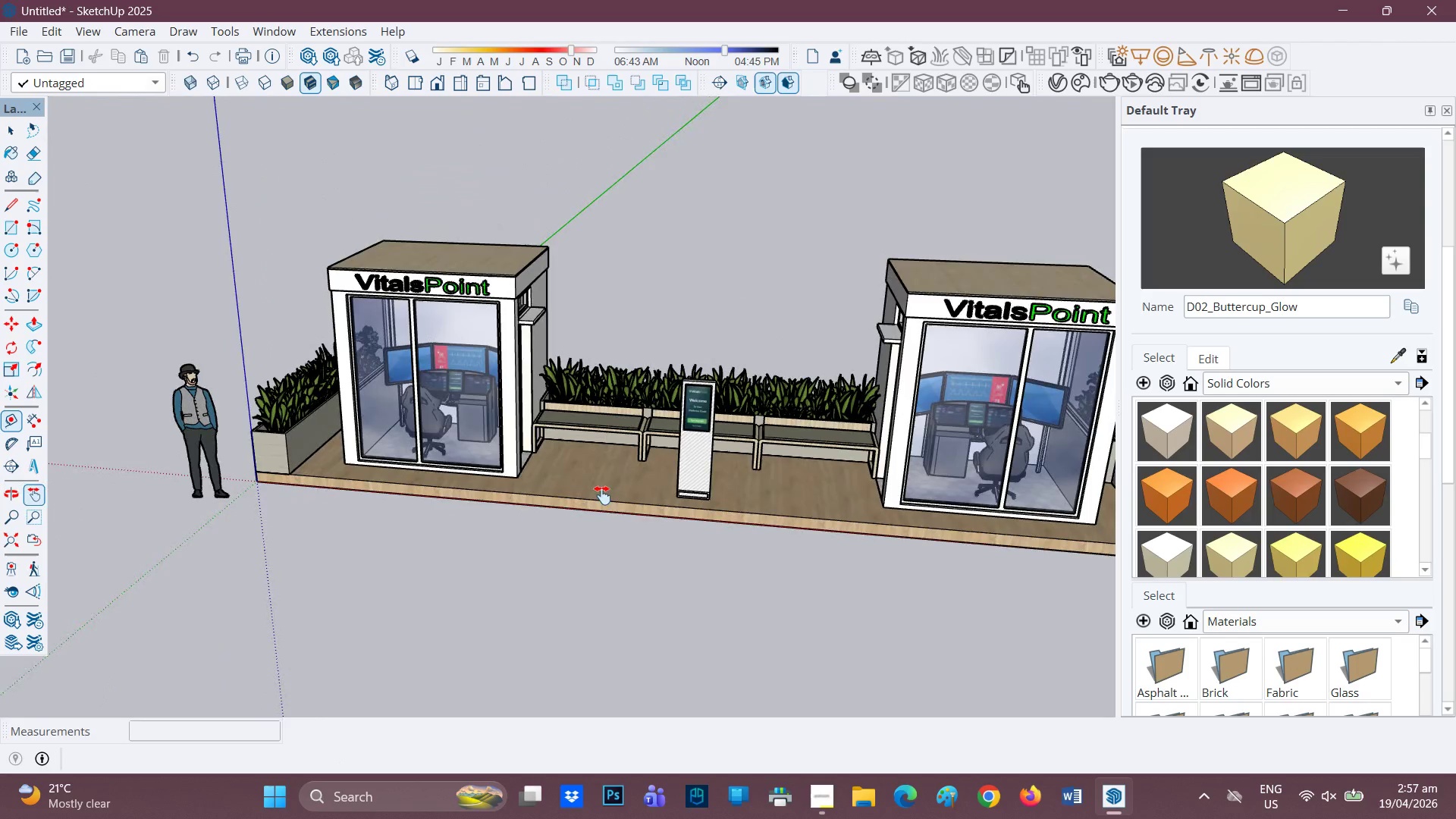 
left_click_drag(start_coordinate=[650, 470], to_coordinate=[444, 548])
 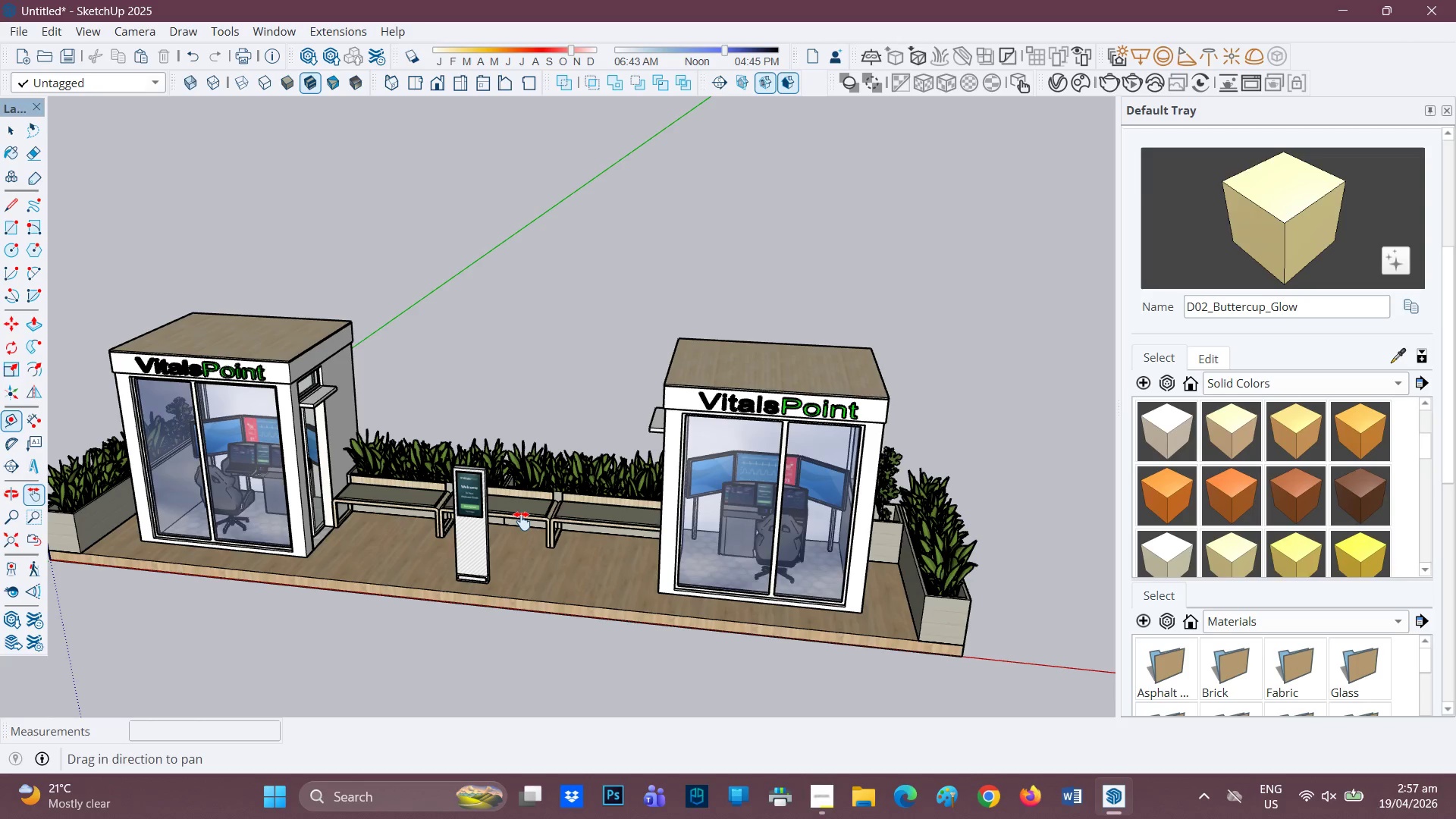 
wait(11.22)
 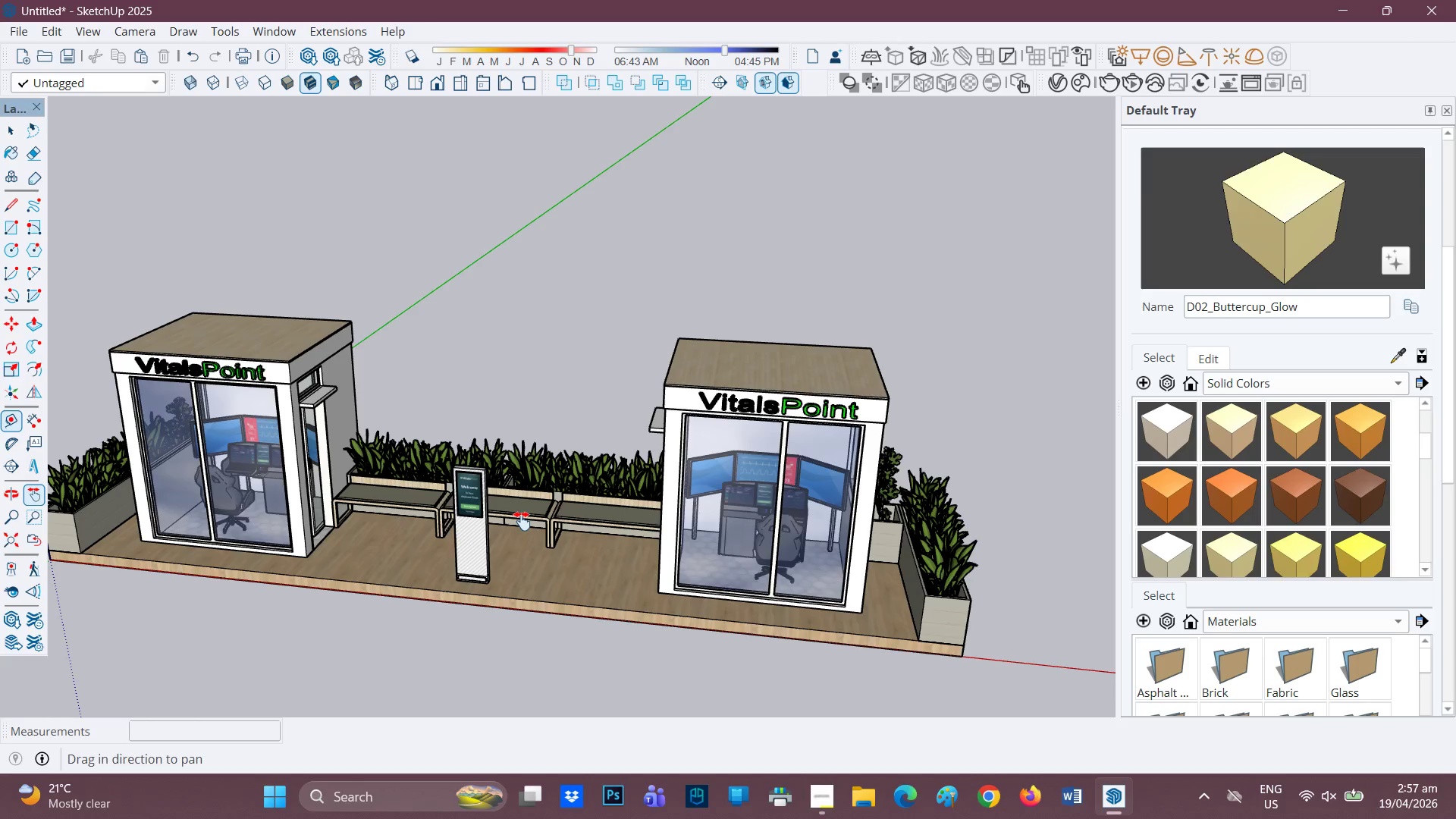 
scroll: coordinate [519, 522], scroll_direction: down, amount: 1.0
 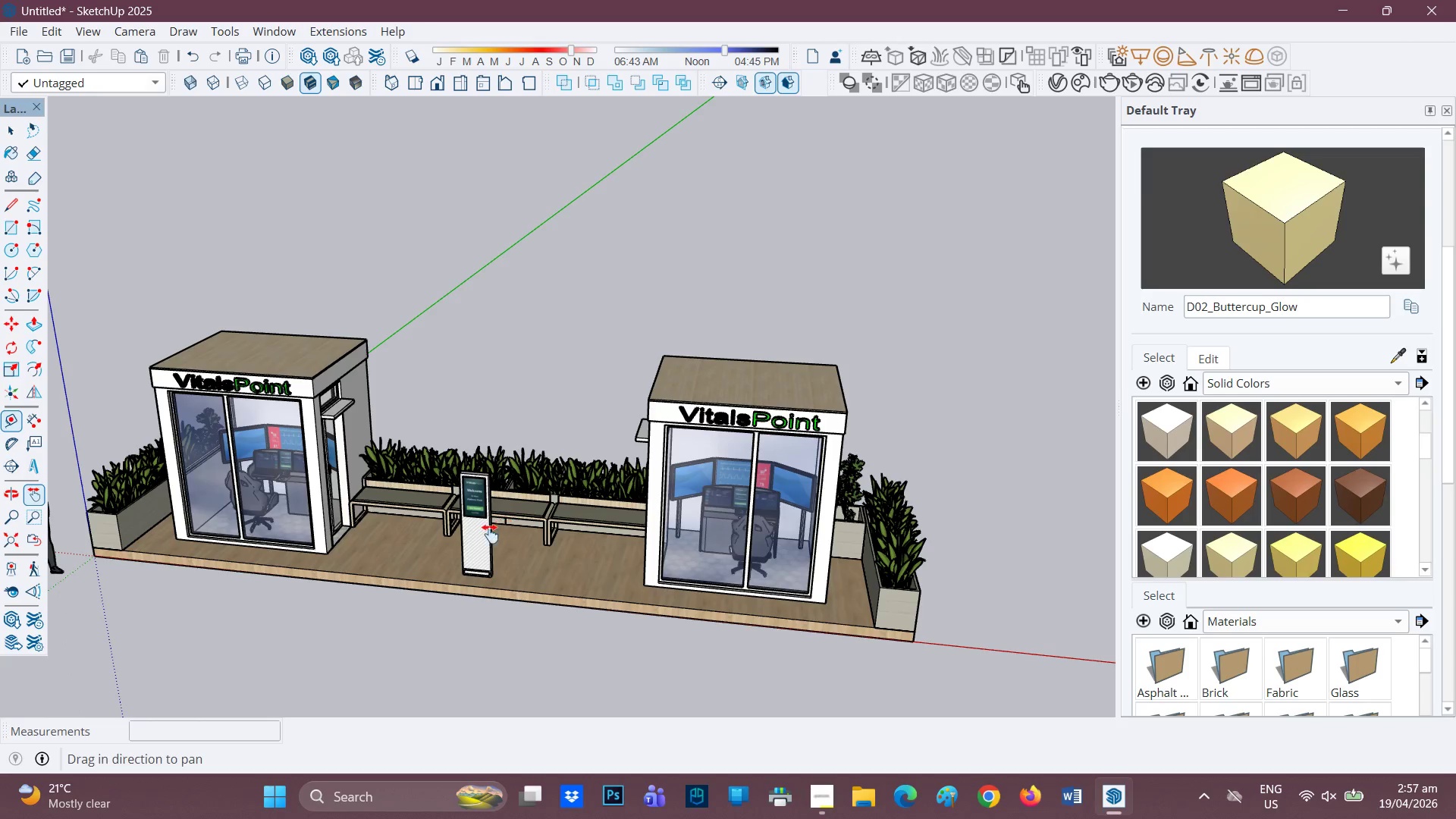 
scroll: coordinate [489, 535], scroll_direction: none, amount: 0.0
 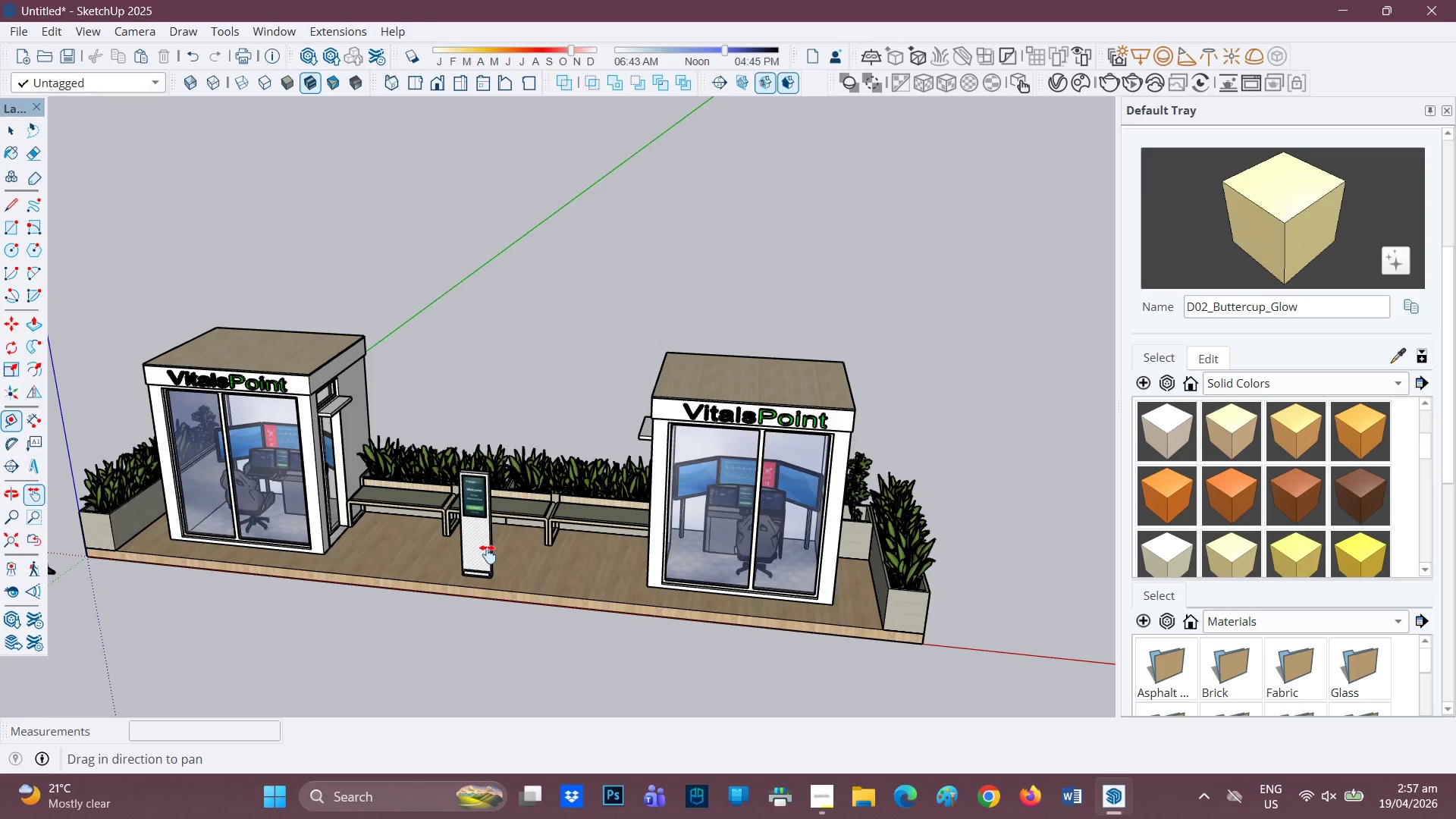 
wait(19.11)
 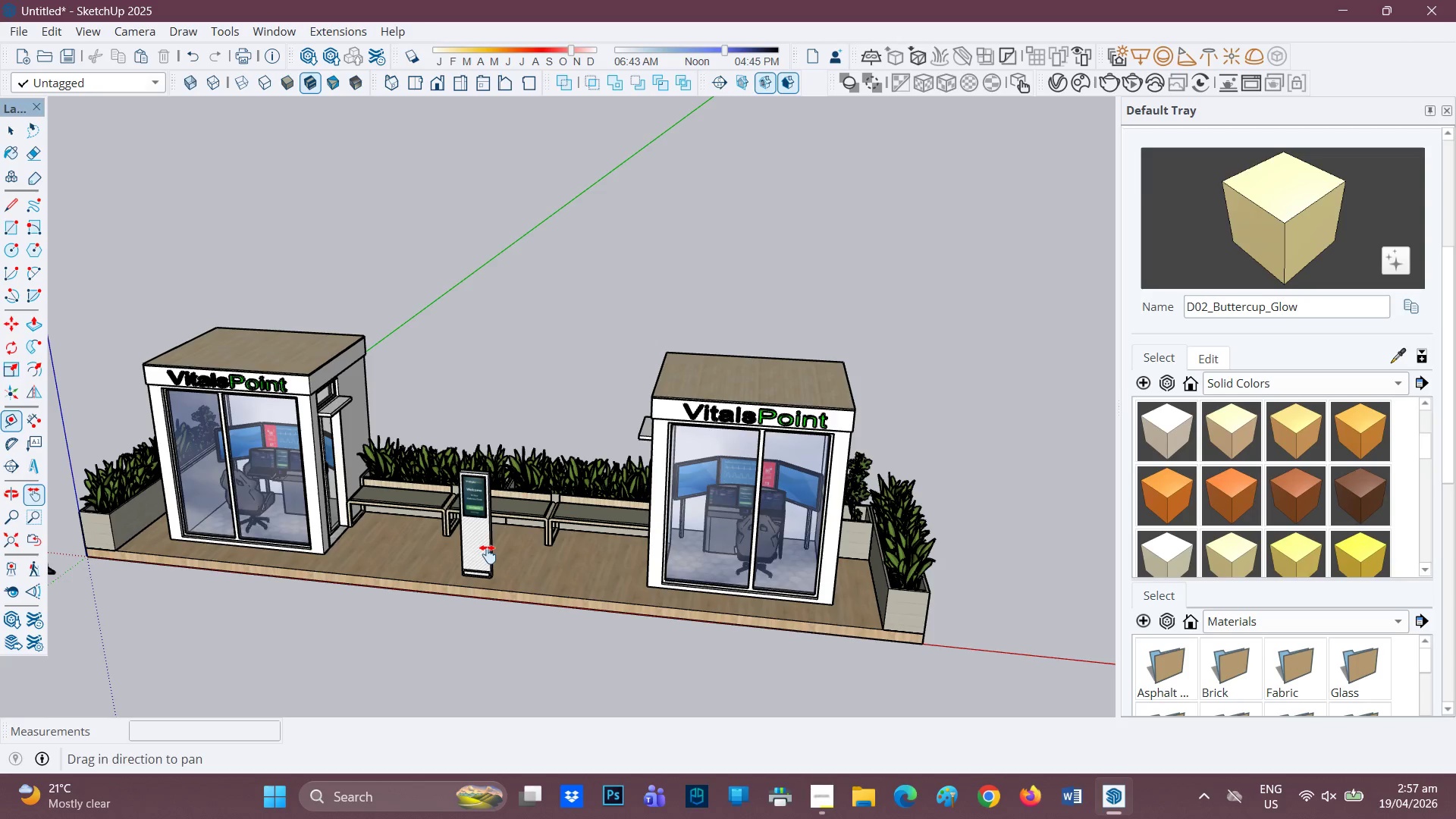 
scroll: coordinate [586, 268], scroll_direction: up, amount: 15.0
 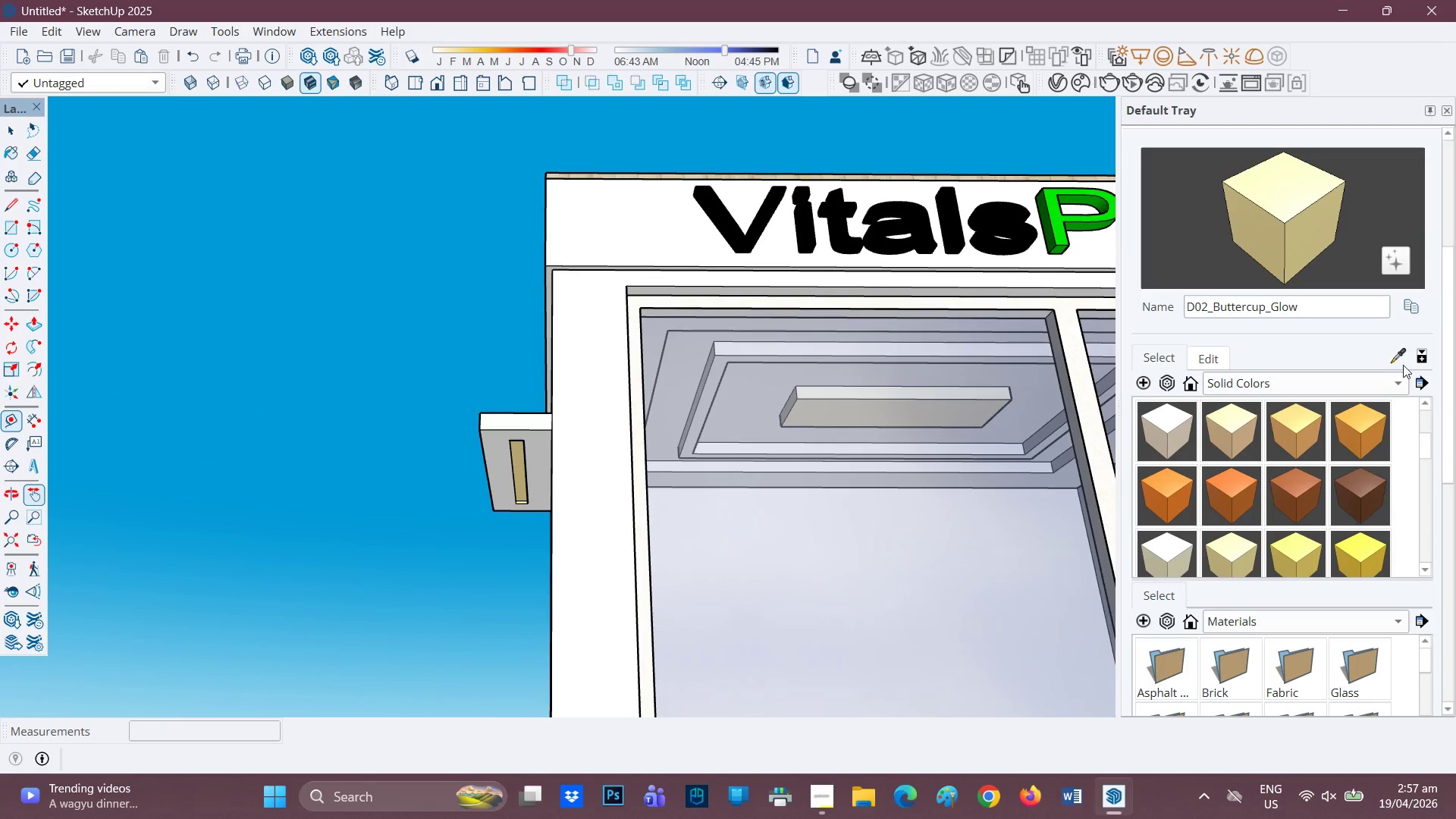 
left_click([1400, 356])
 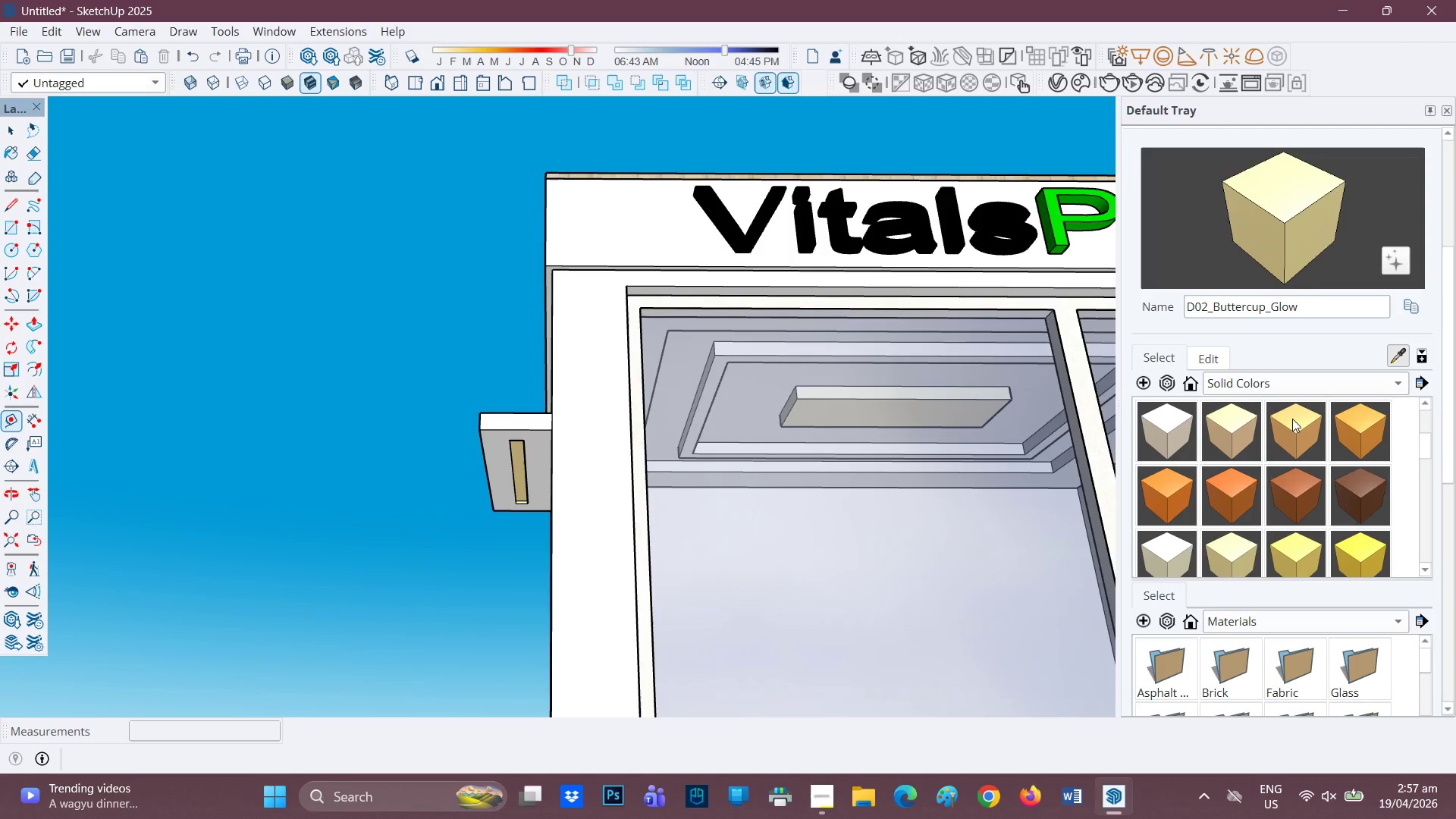 
scroll: coordinate [1276, 534], scroll_direction: down, amount: 5.0
 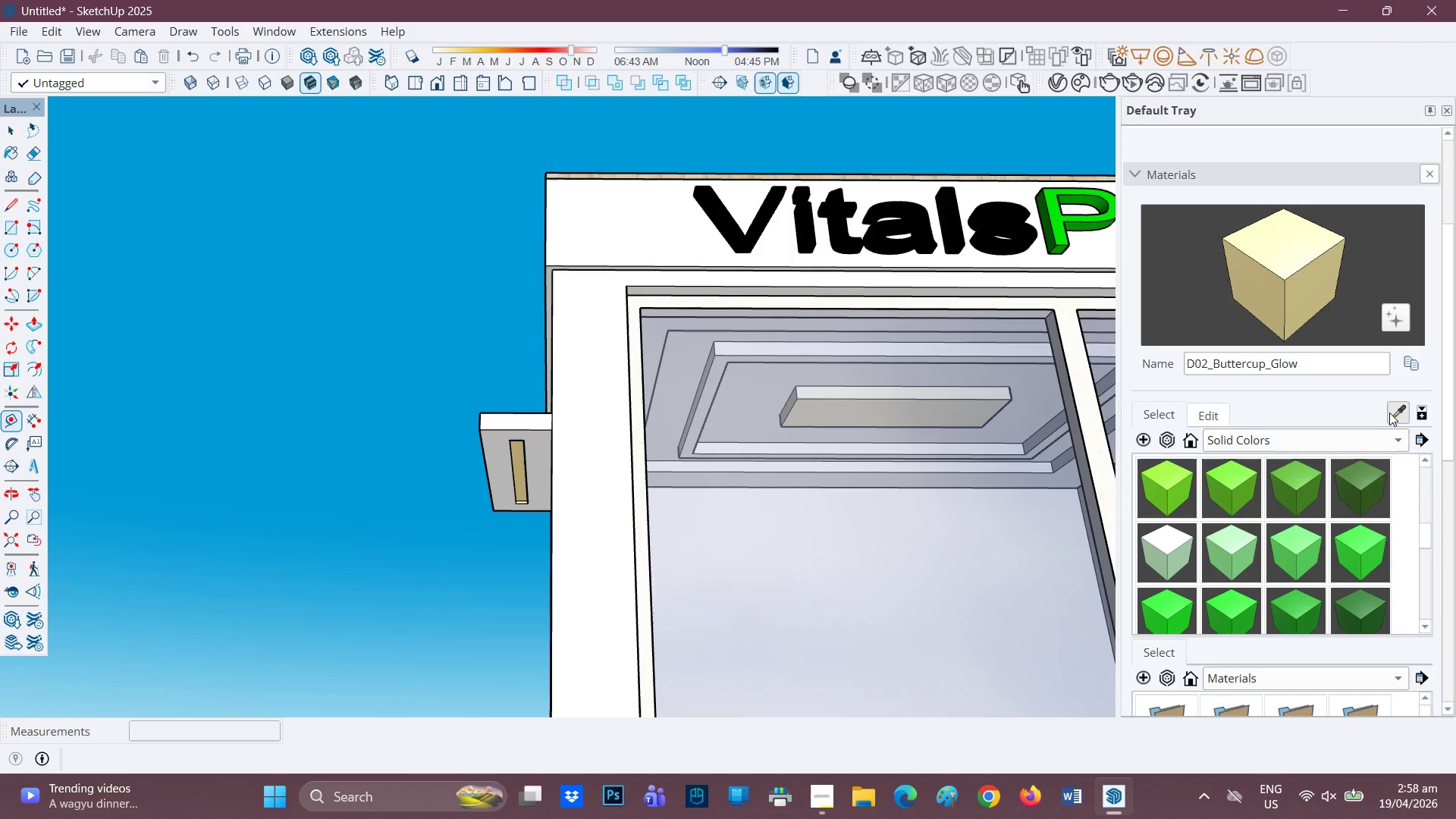 
left_click([1396, 406])
 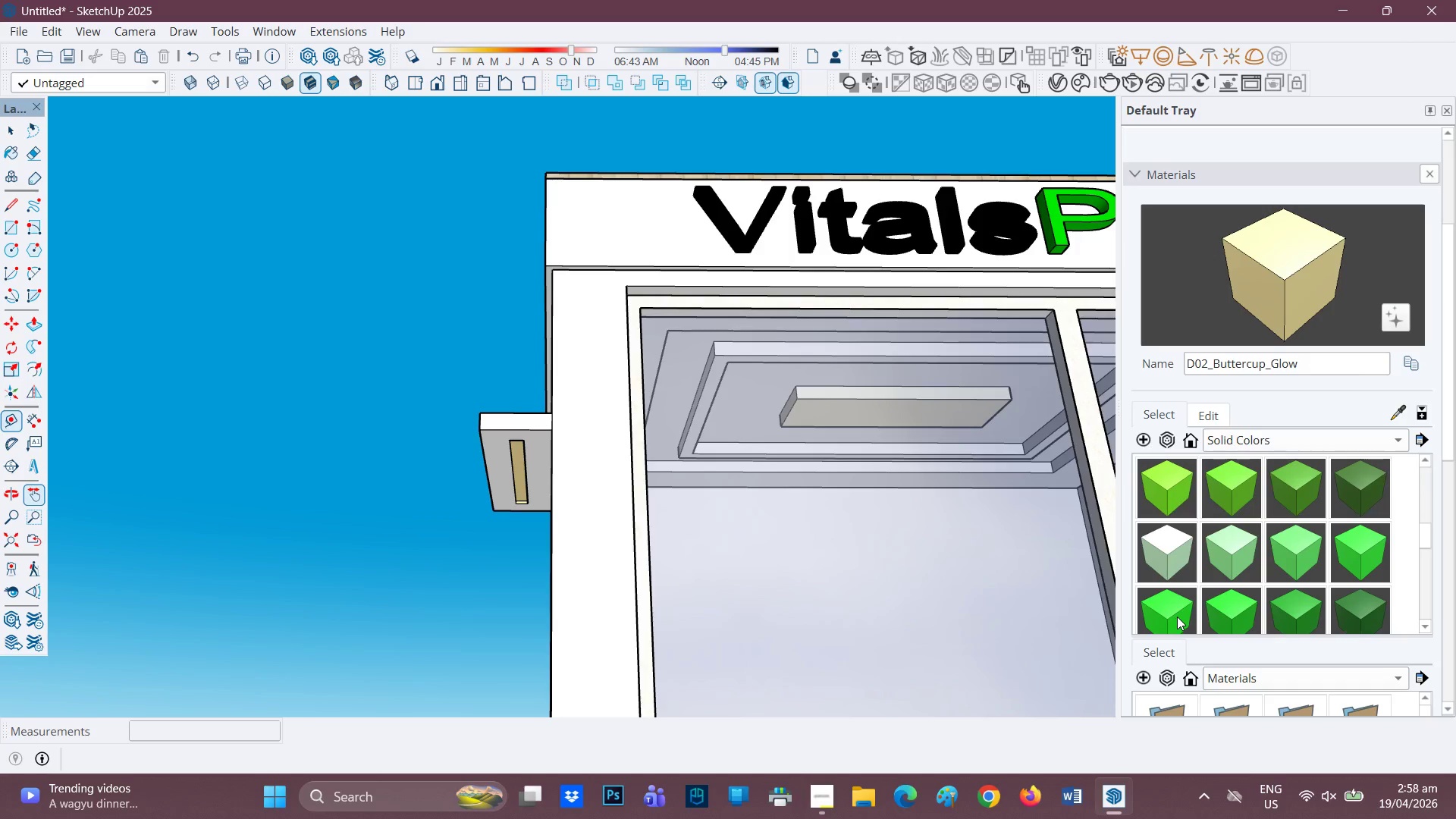 
wait(5.41)
 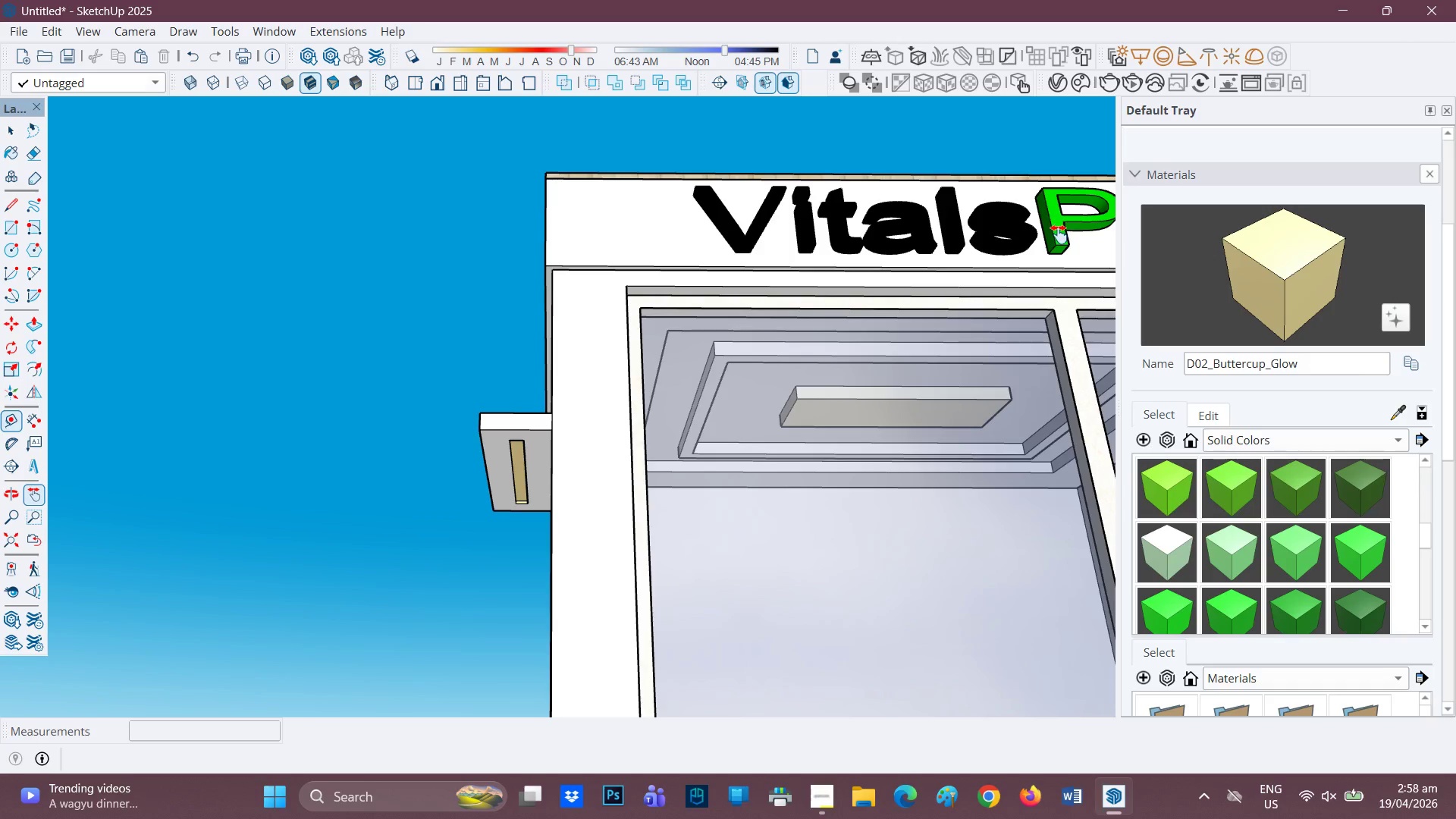 
left_click([1235, 548])
 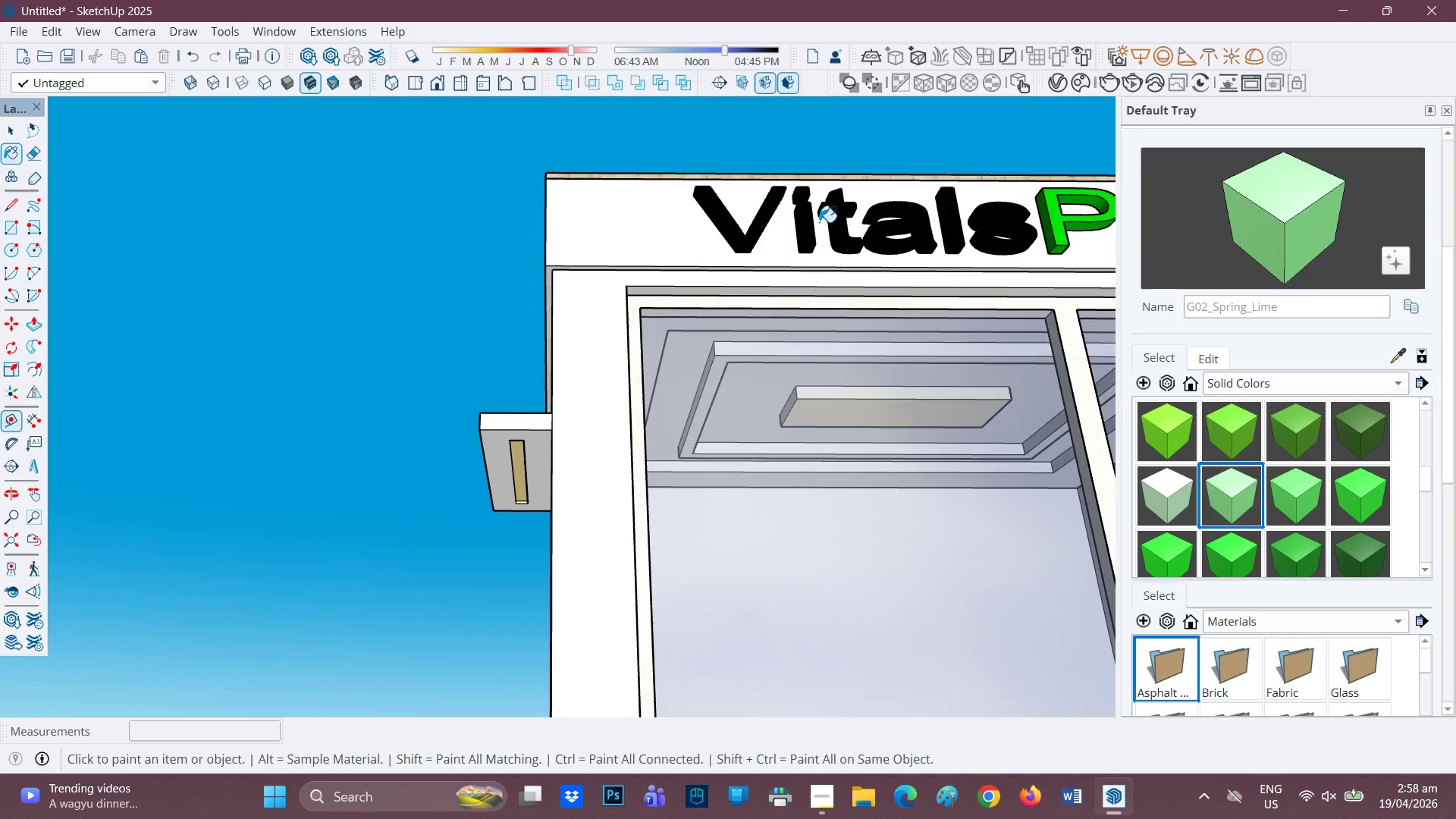 
scroll: coordinate [572, 256], scroll_direction: up, amount: 4.0
 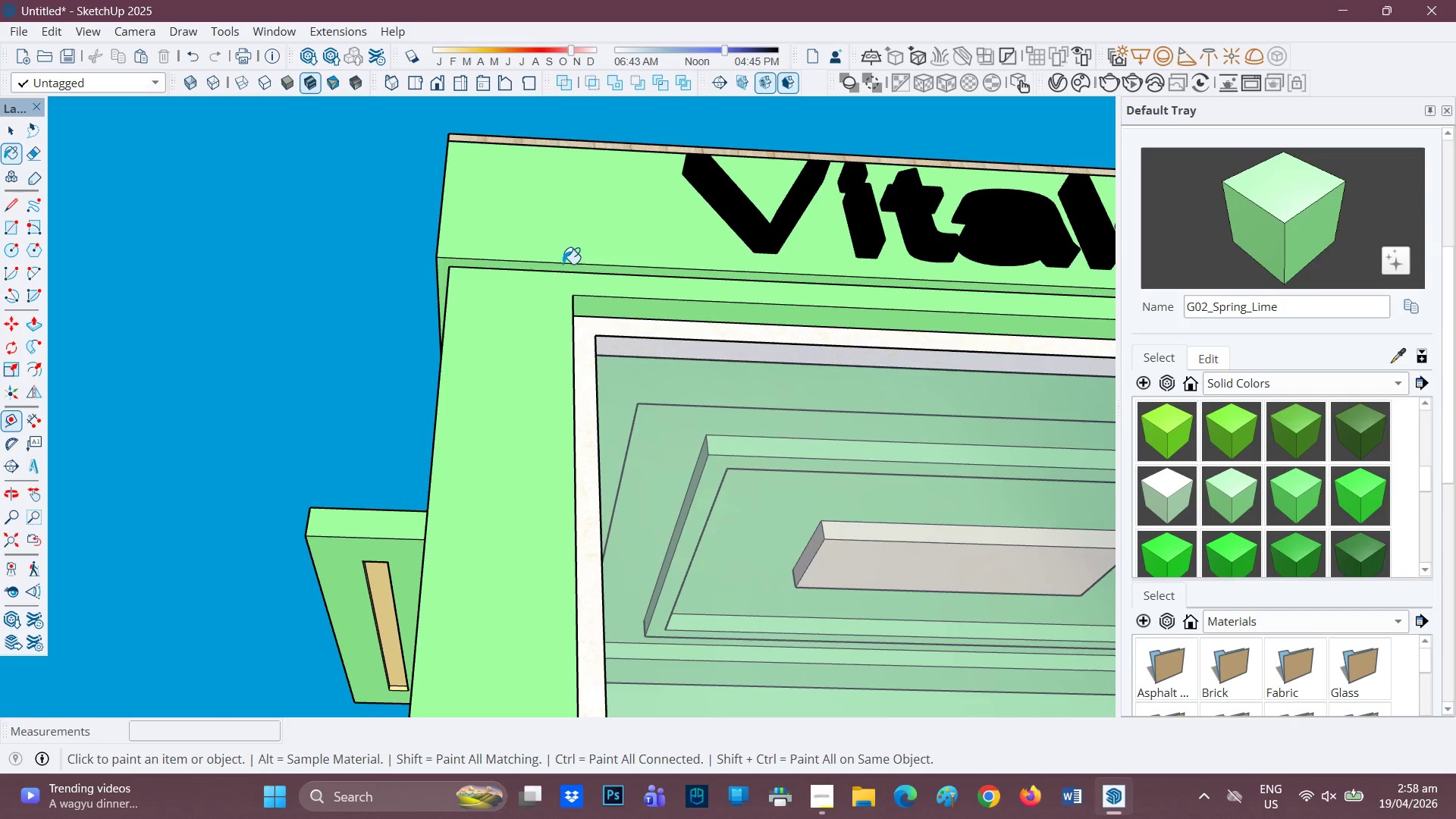 
key(Control+Z)
 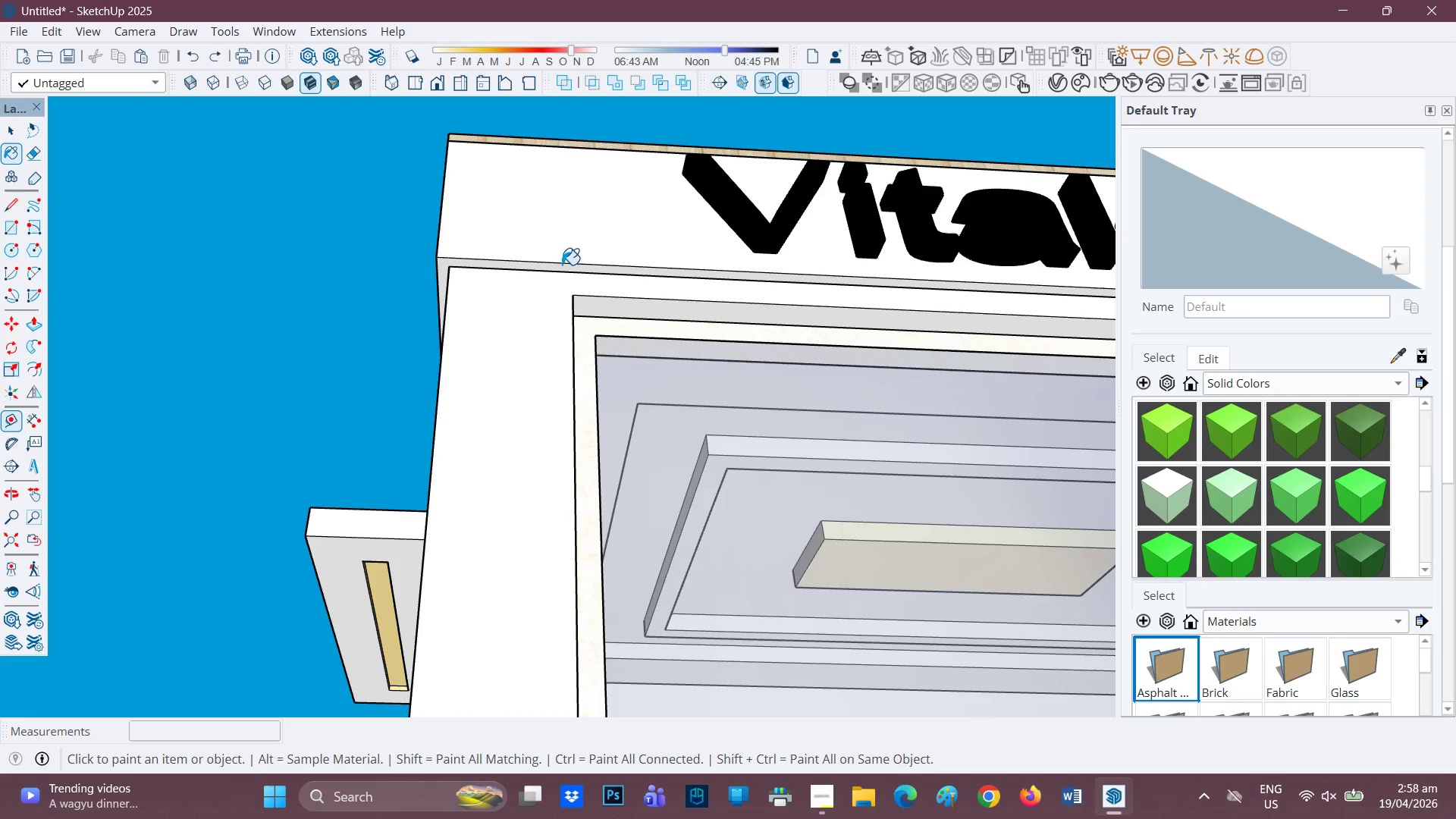 
key(Space)
 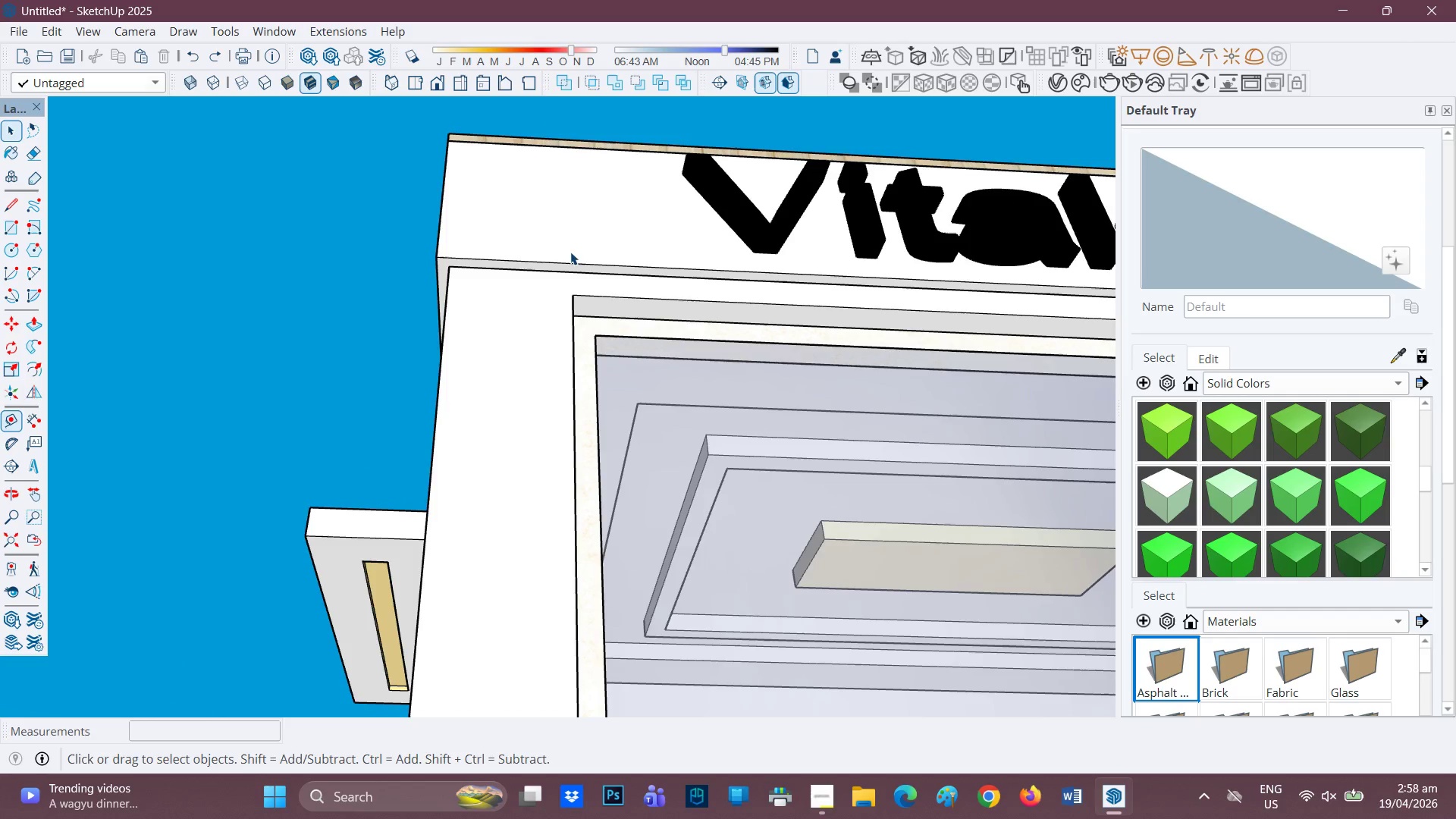 
double_click([570, 252])
 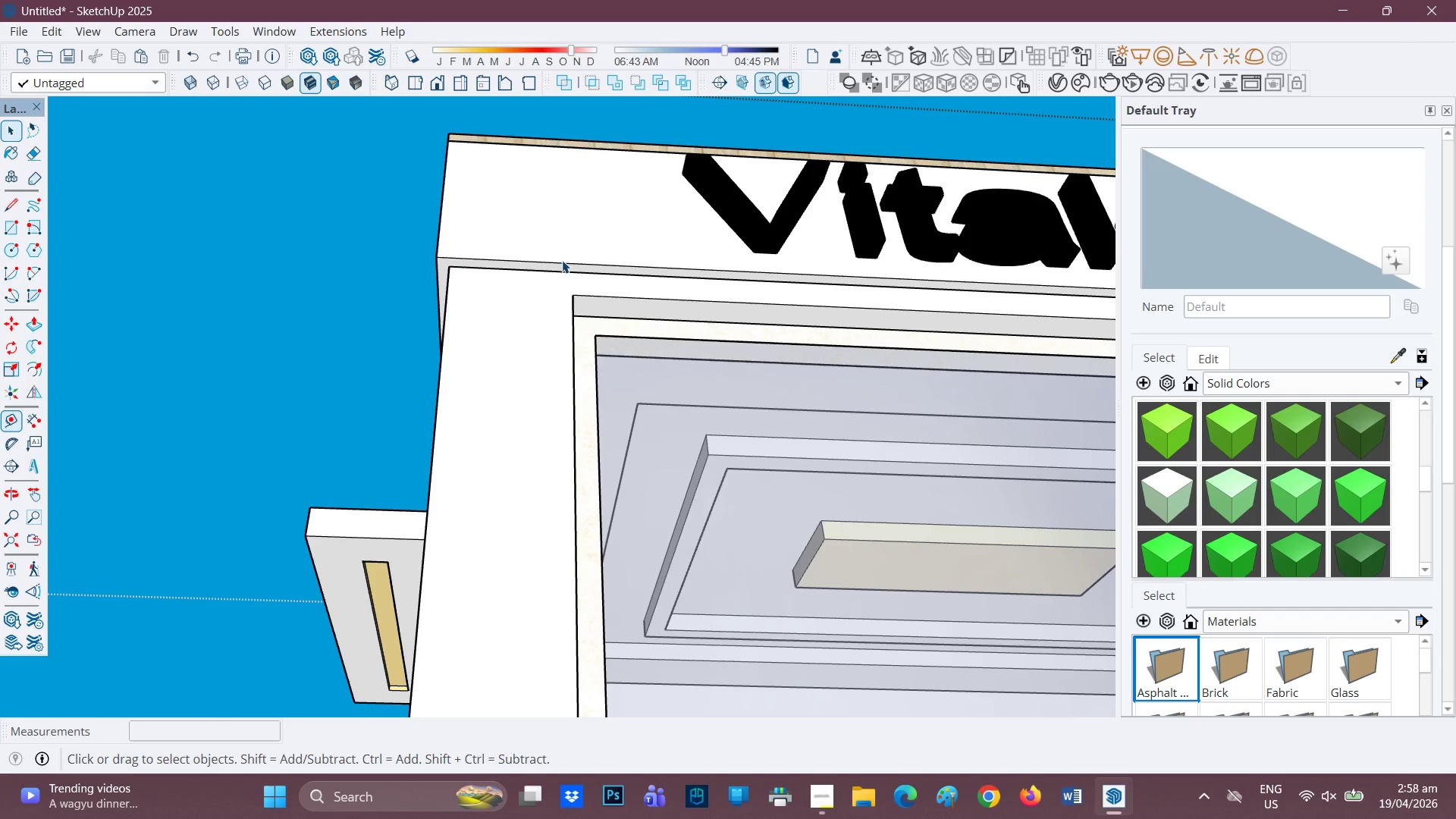 
left_click([562, 265])
 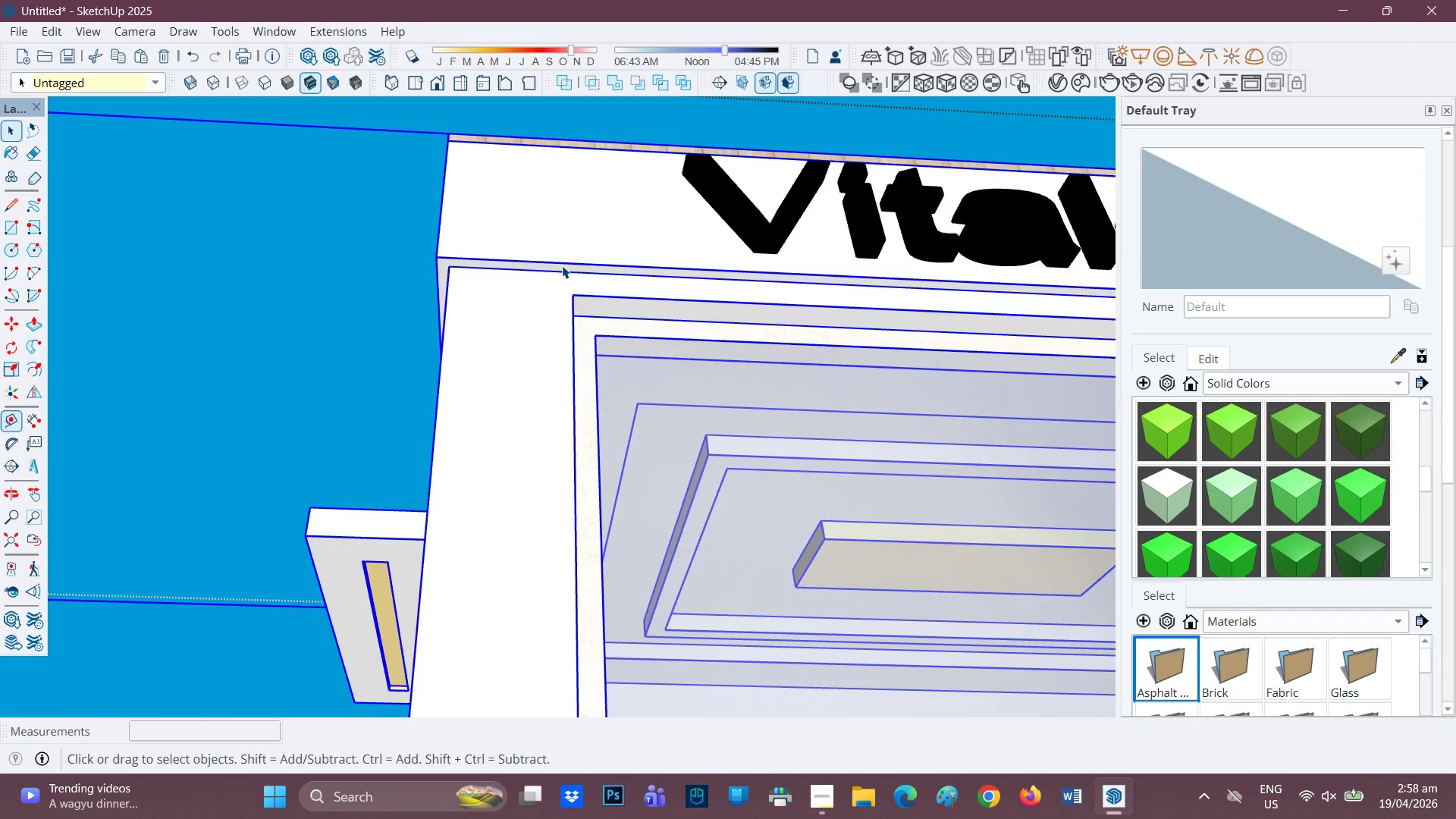 
double_click([562, 265])
 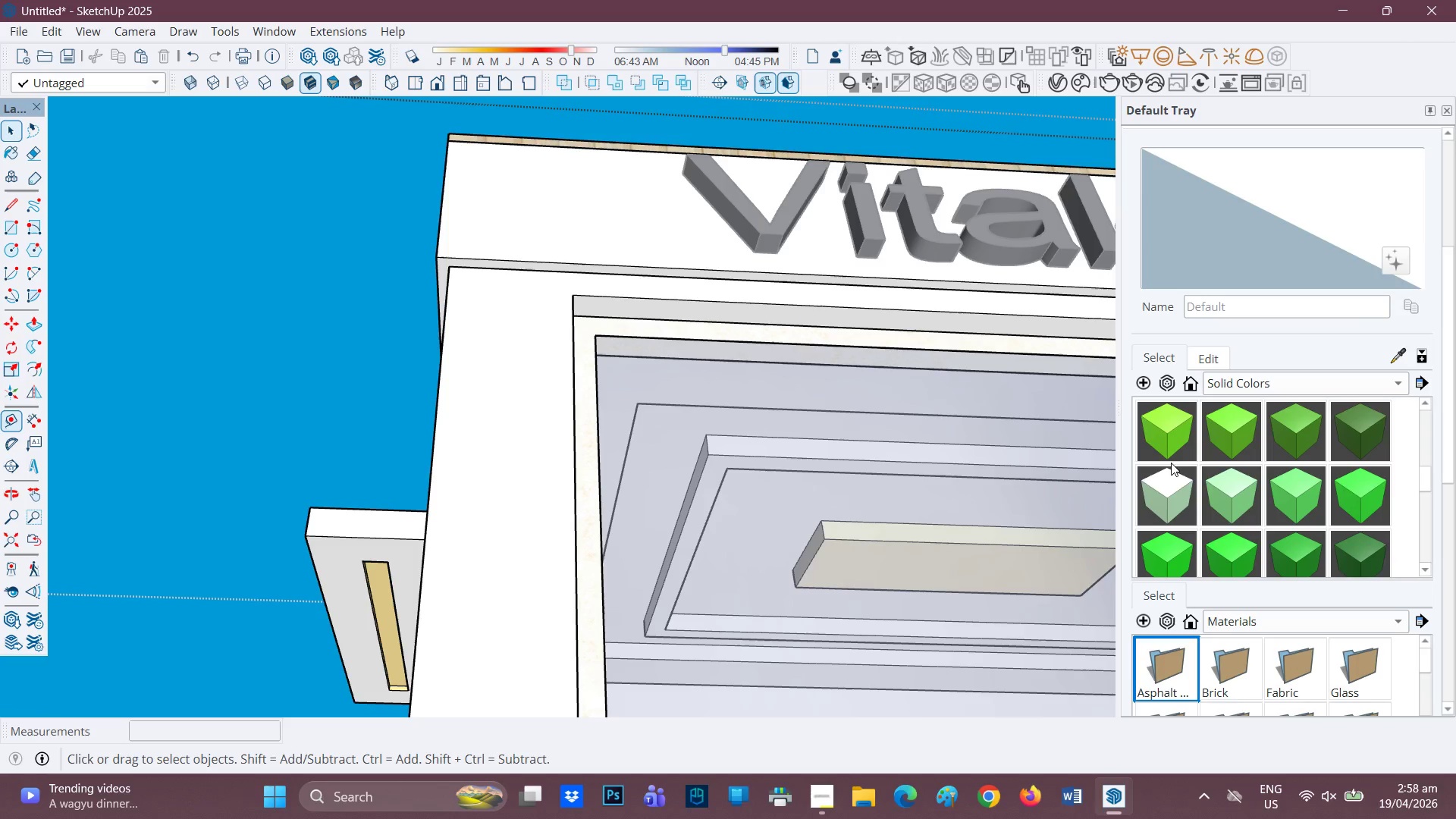 
left_click([1162, 494])
 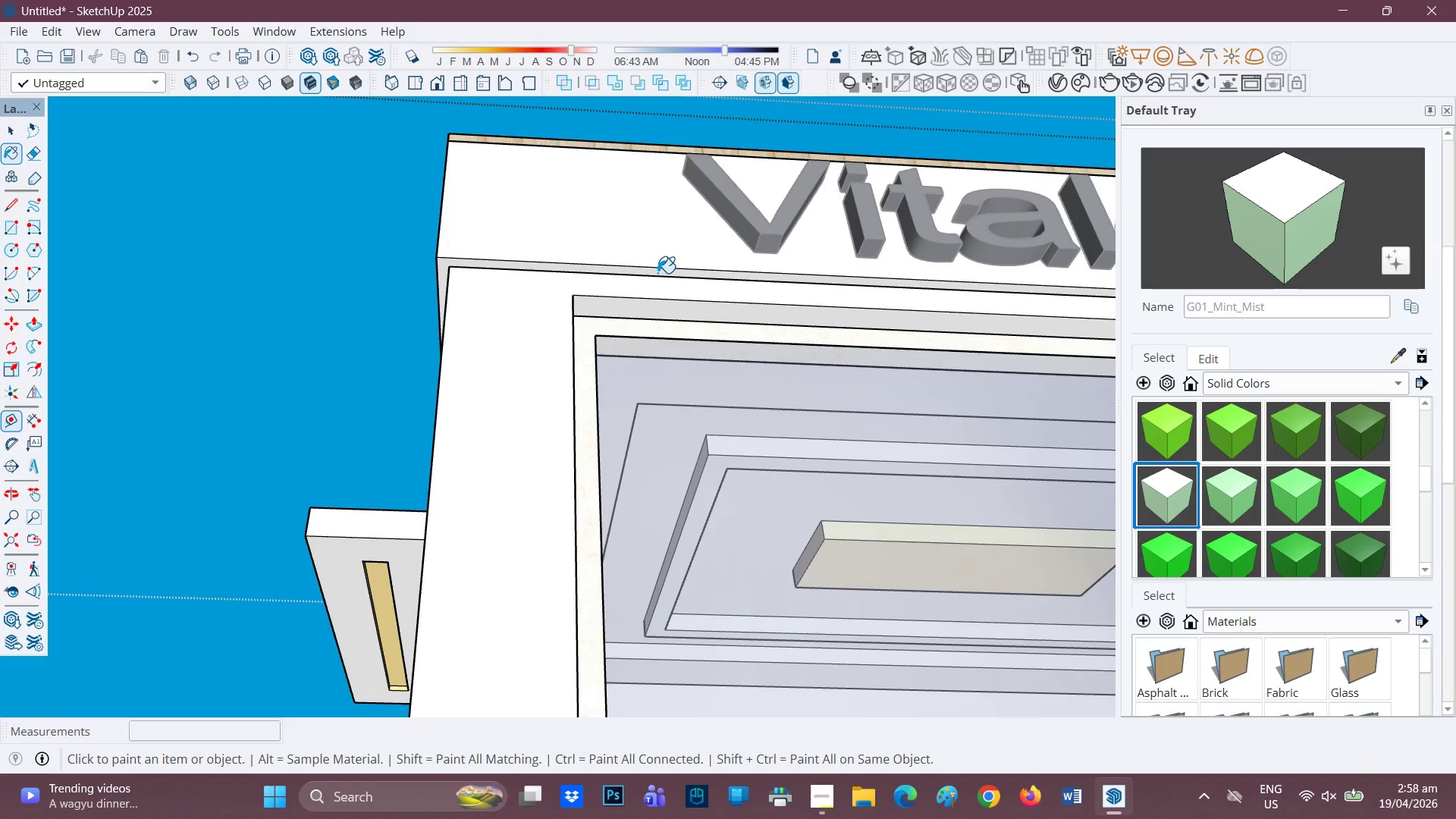 
left_click([657, 273])
 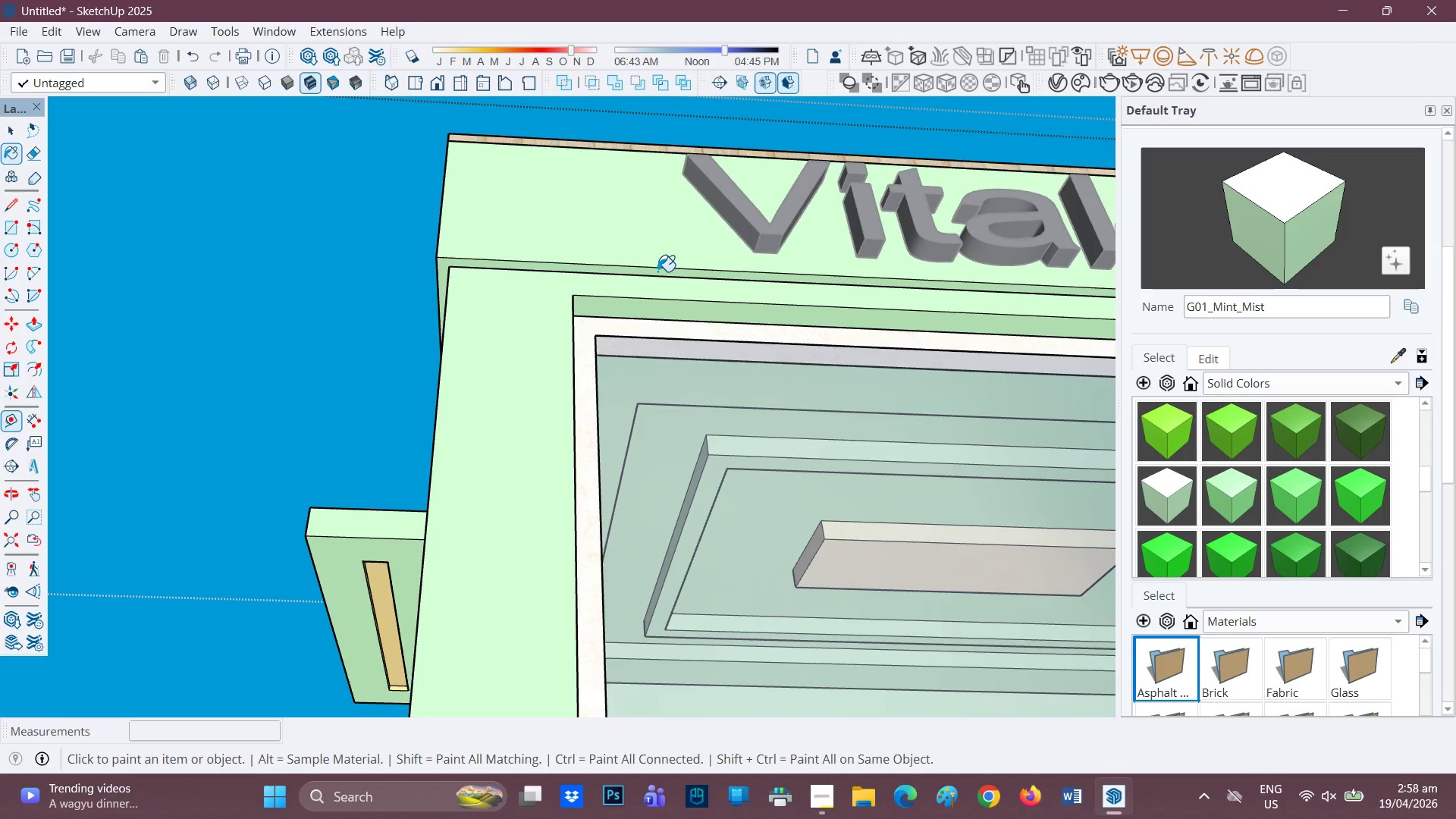 
key(Control+Z)
 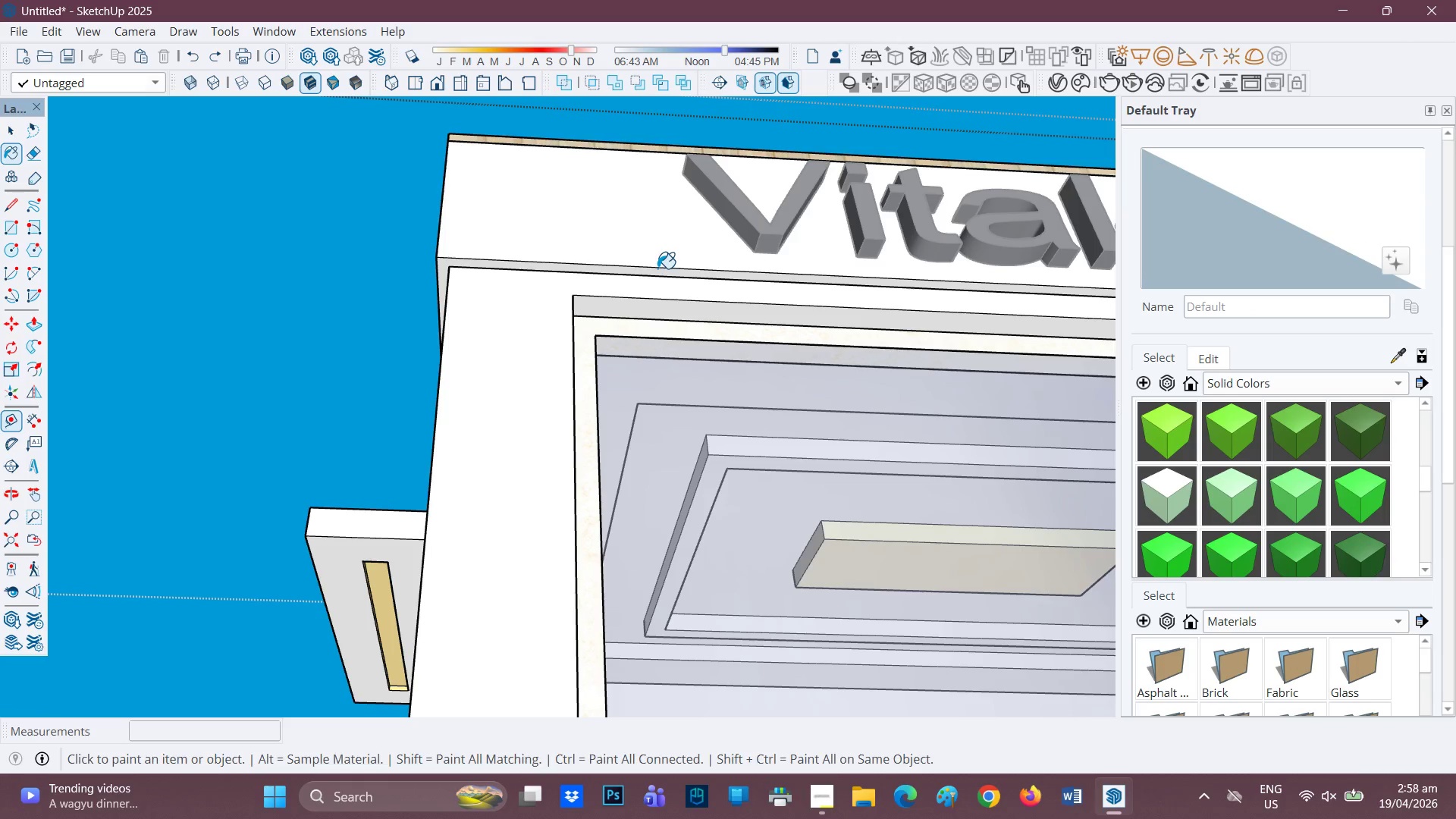 
key(Space)
 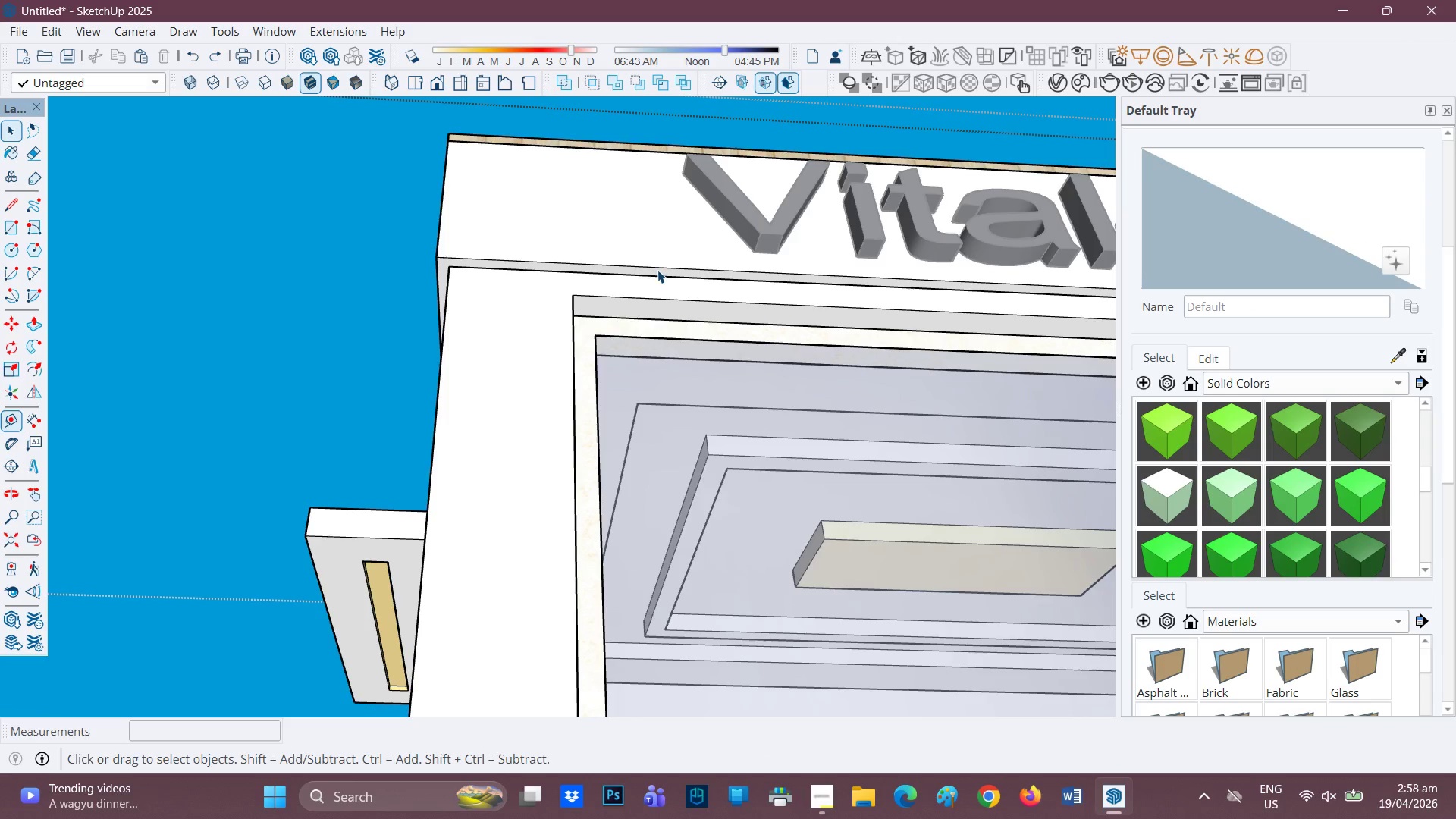 
double_click([657, 270])
 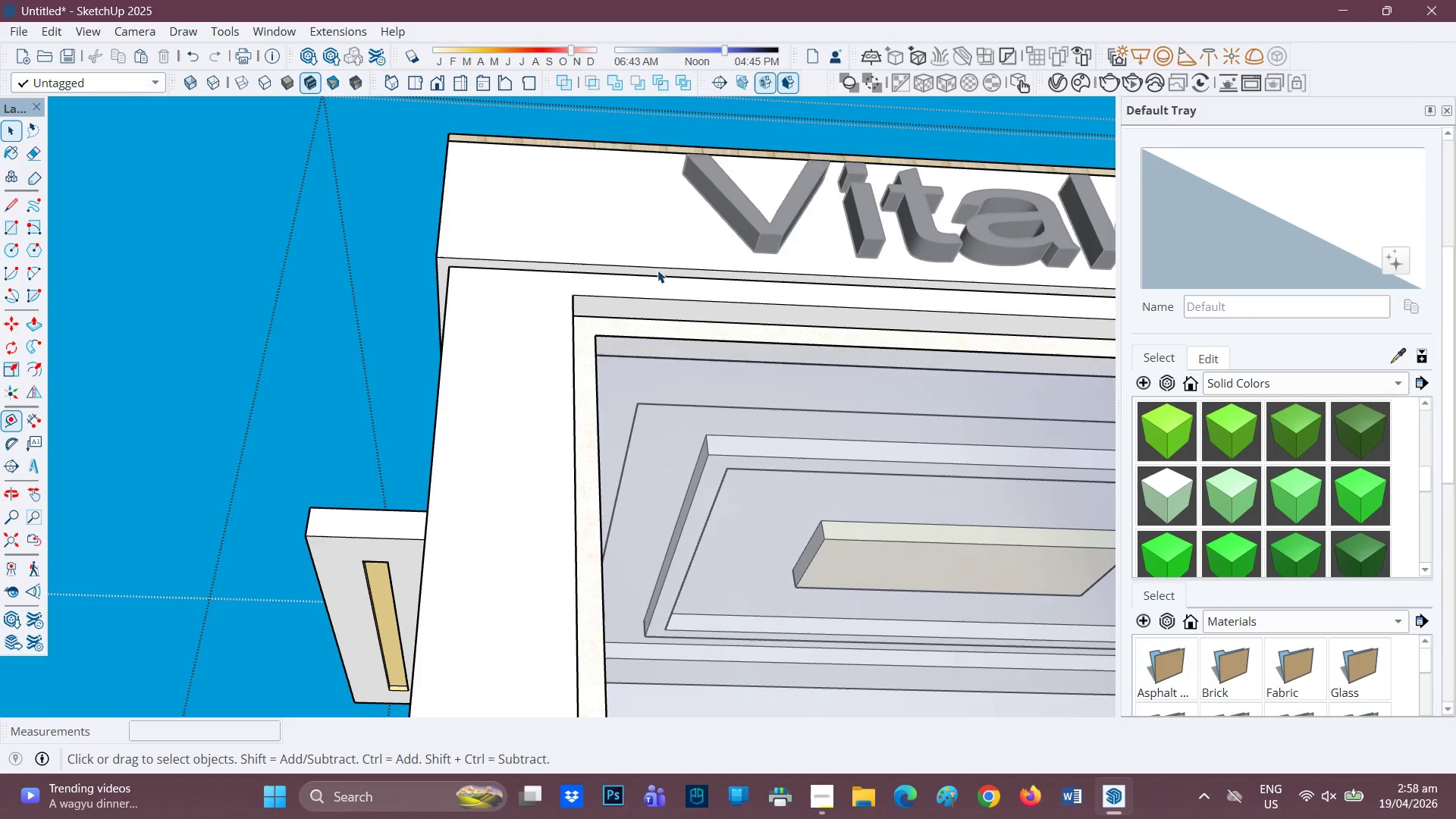 
triple_click([657, 270])
 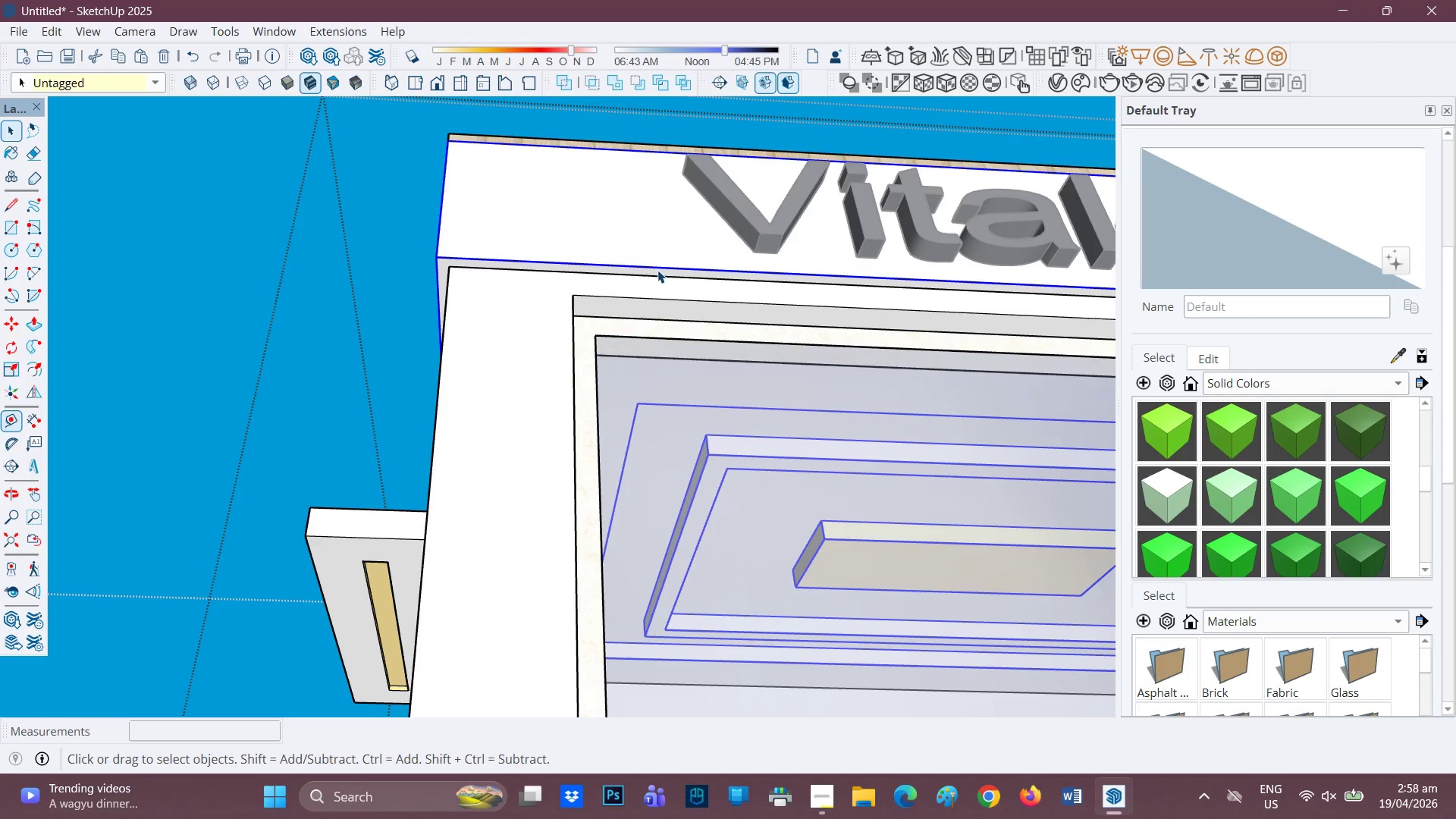 
triple_click([657, 270])
 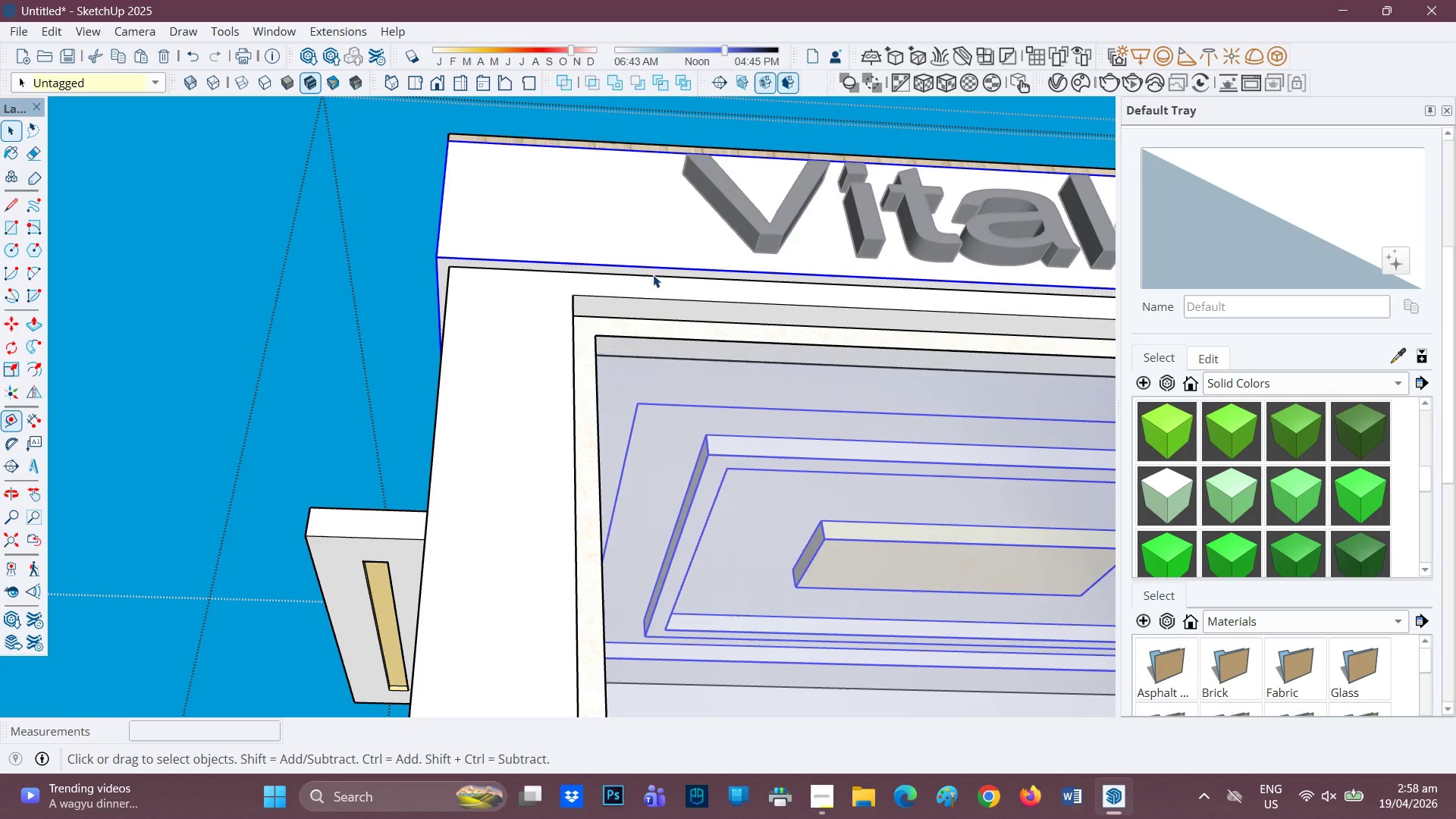 
double_click([653, 275])
 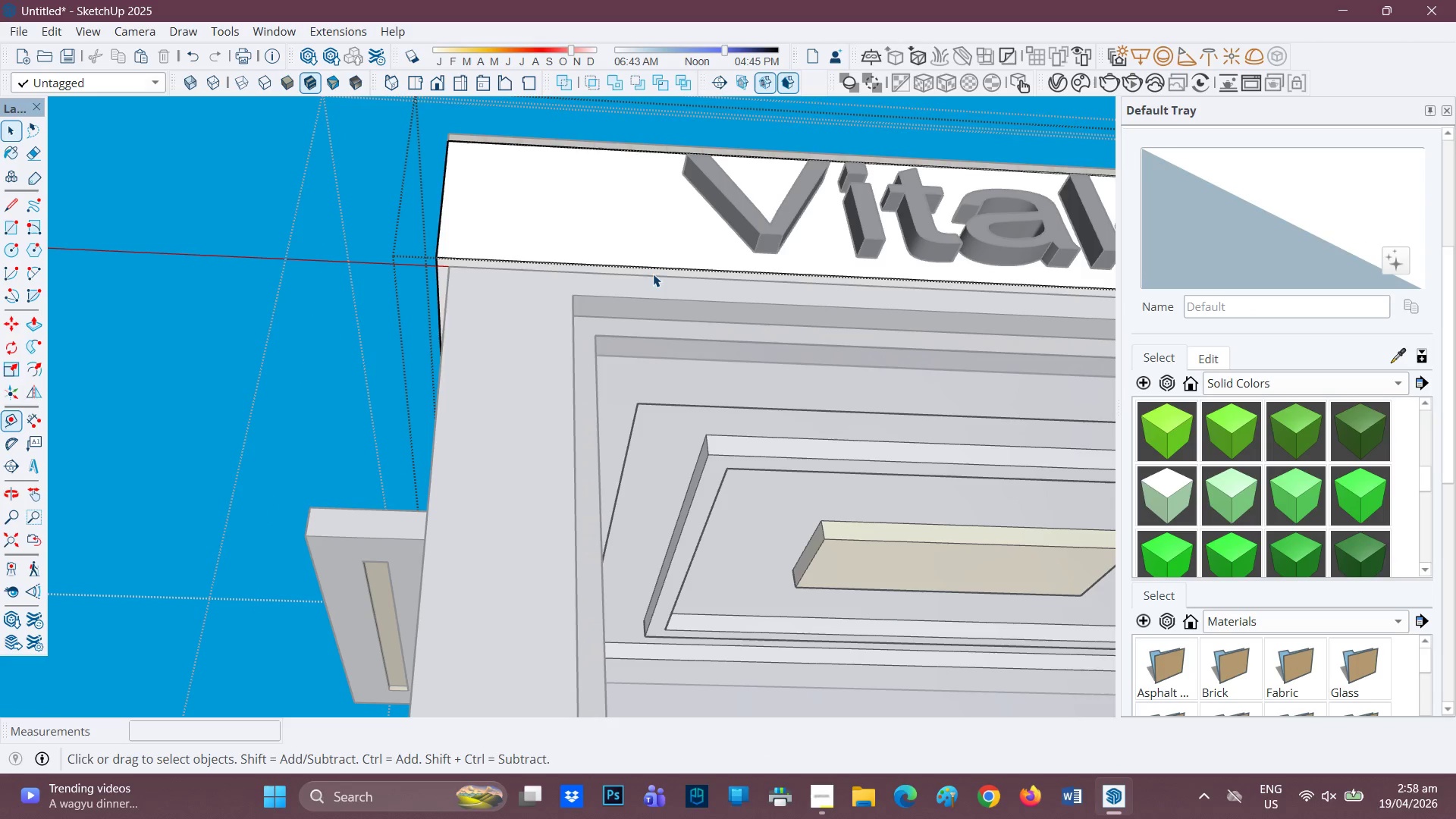 
left_click([653, 274])
 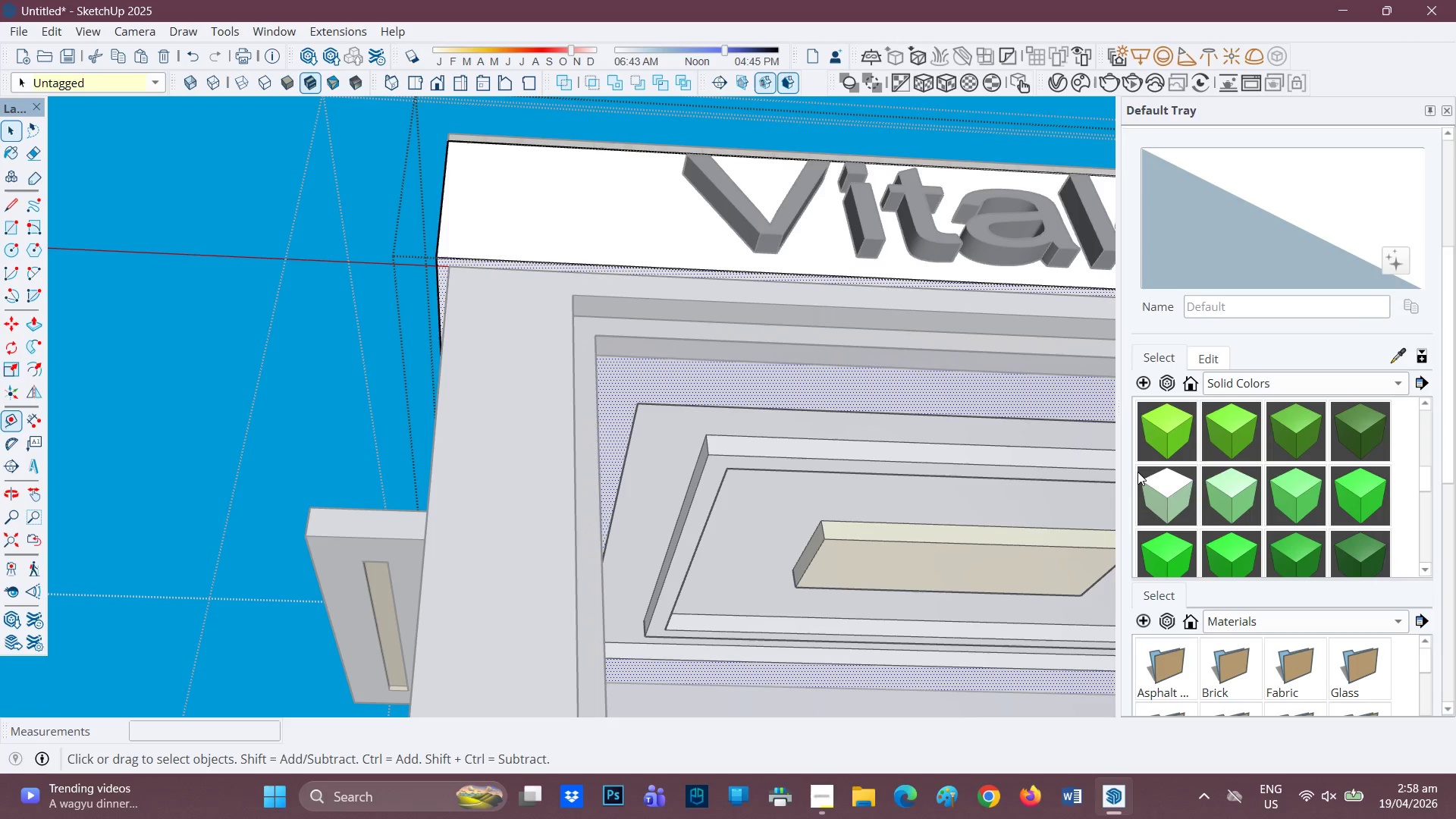 
left_click([1167, 488])
 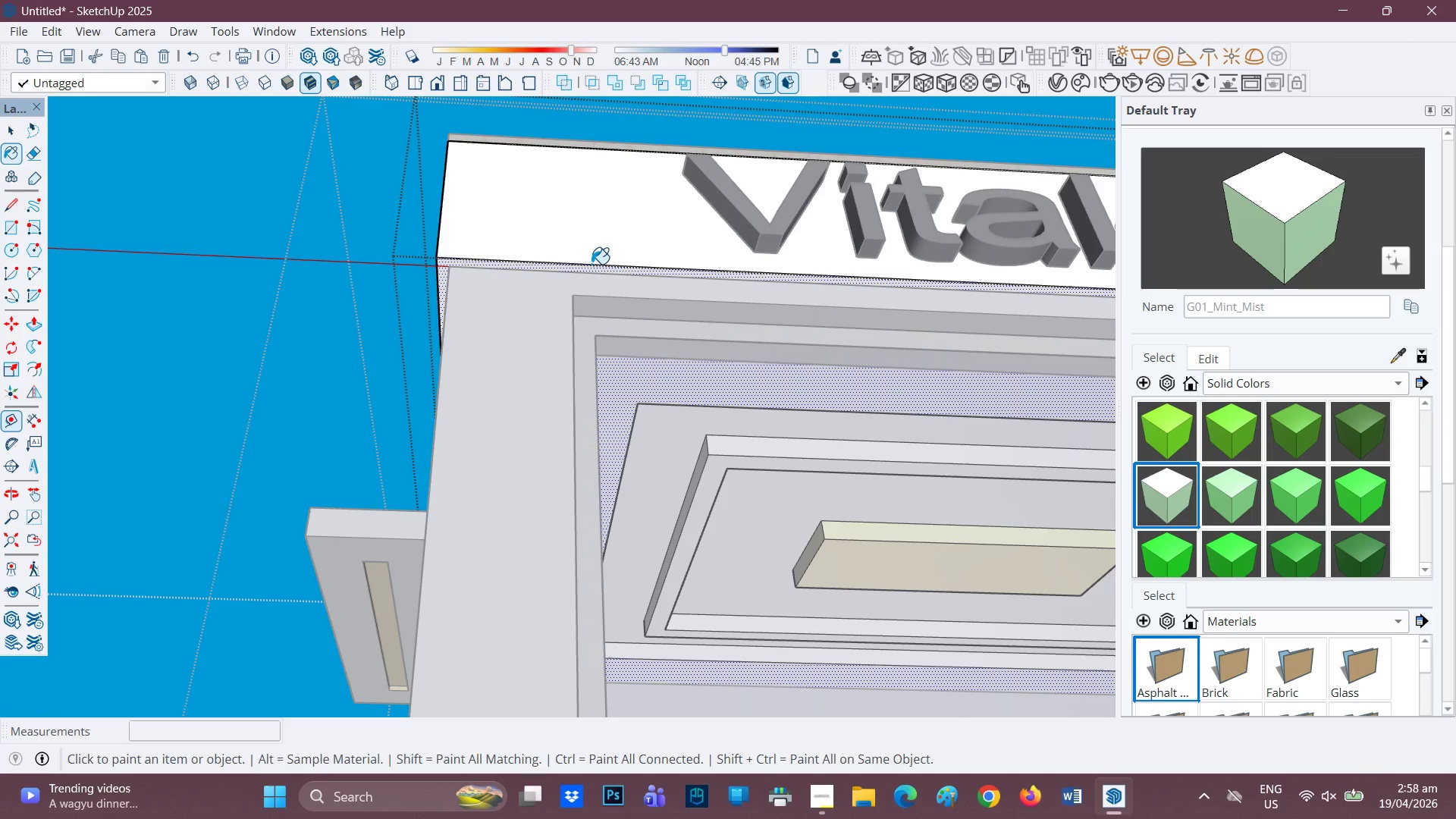 
left_click([592, 268])
 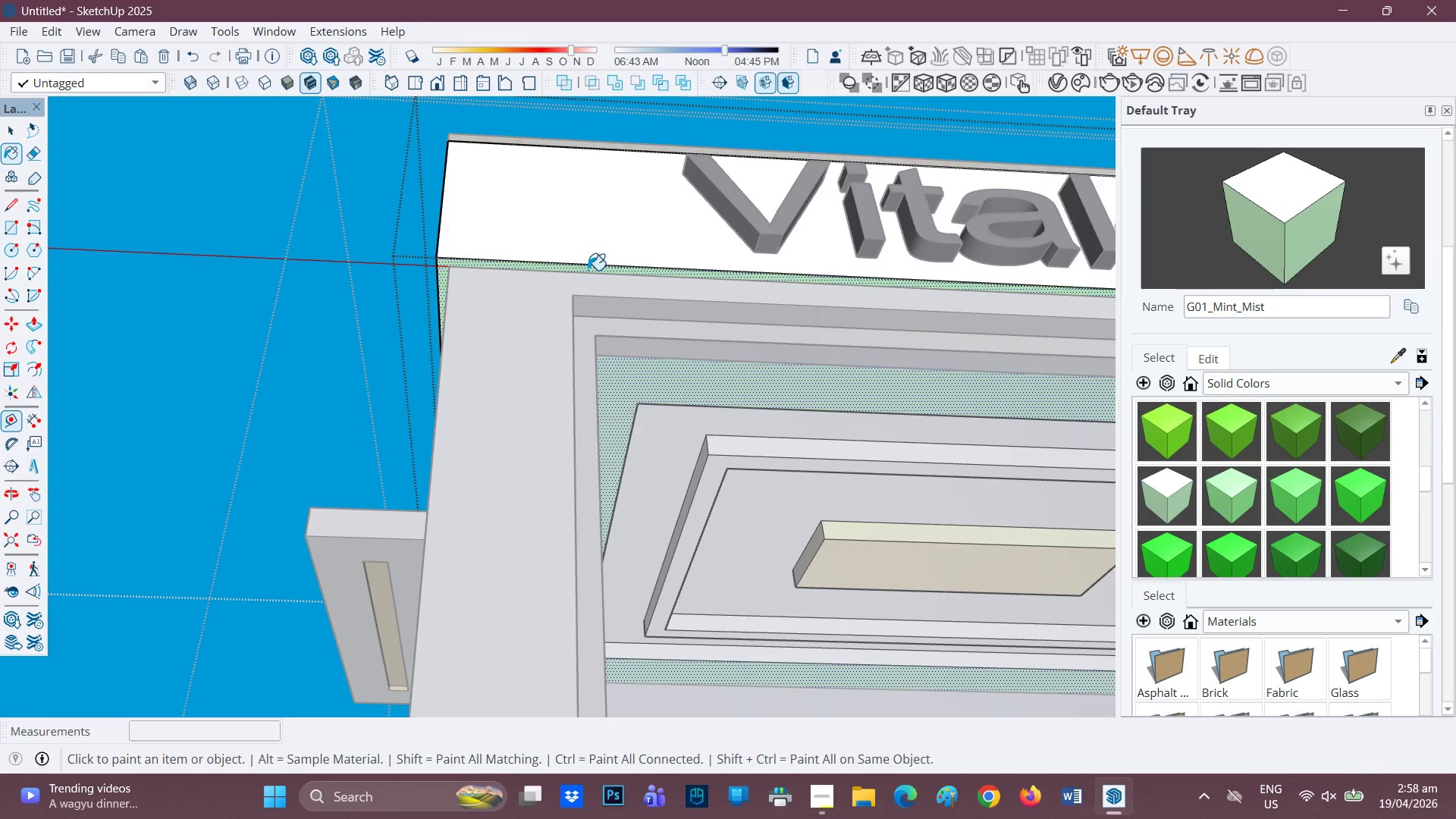 
key(Control+Z)
 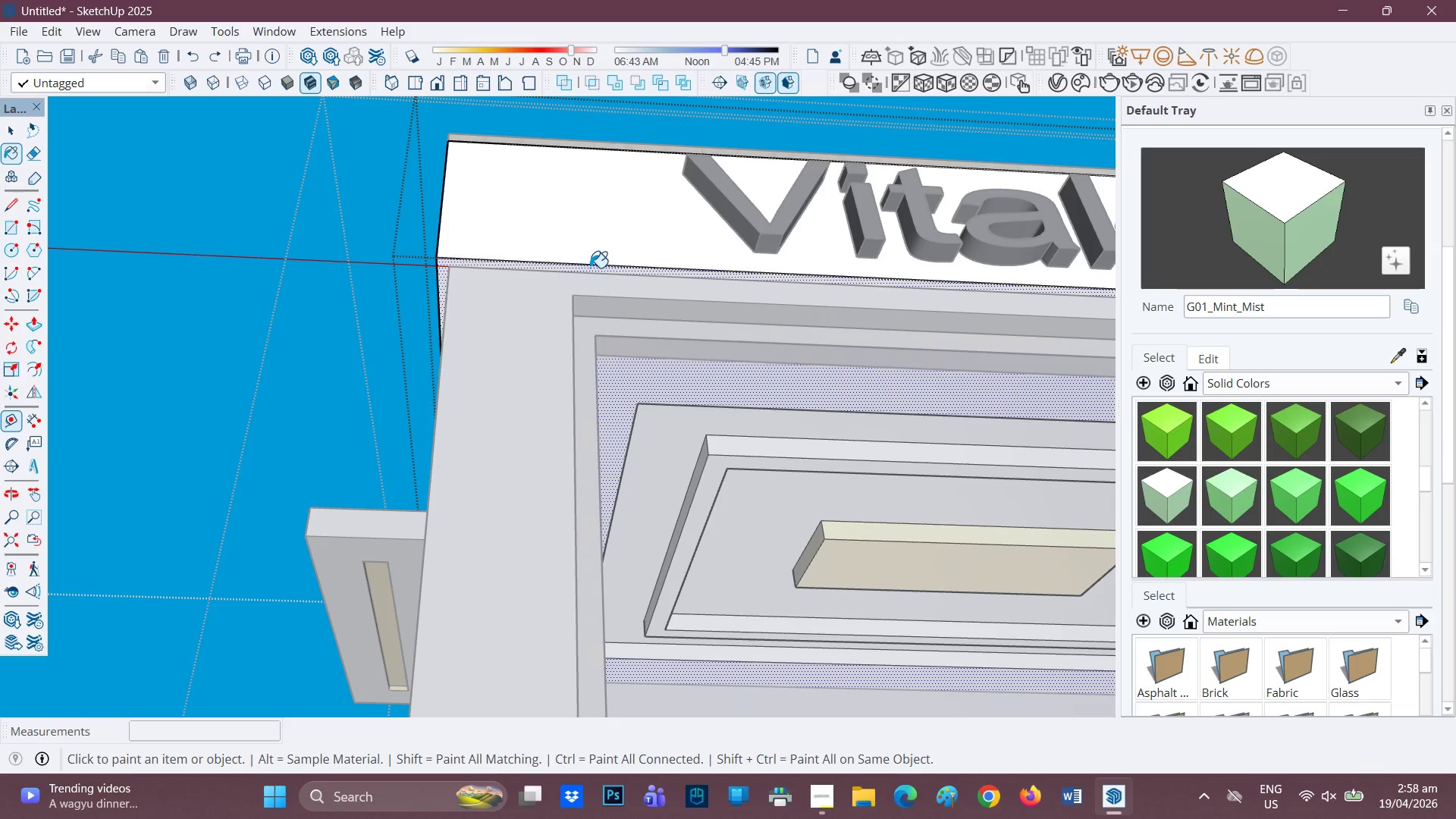 
key(Space)
 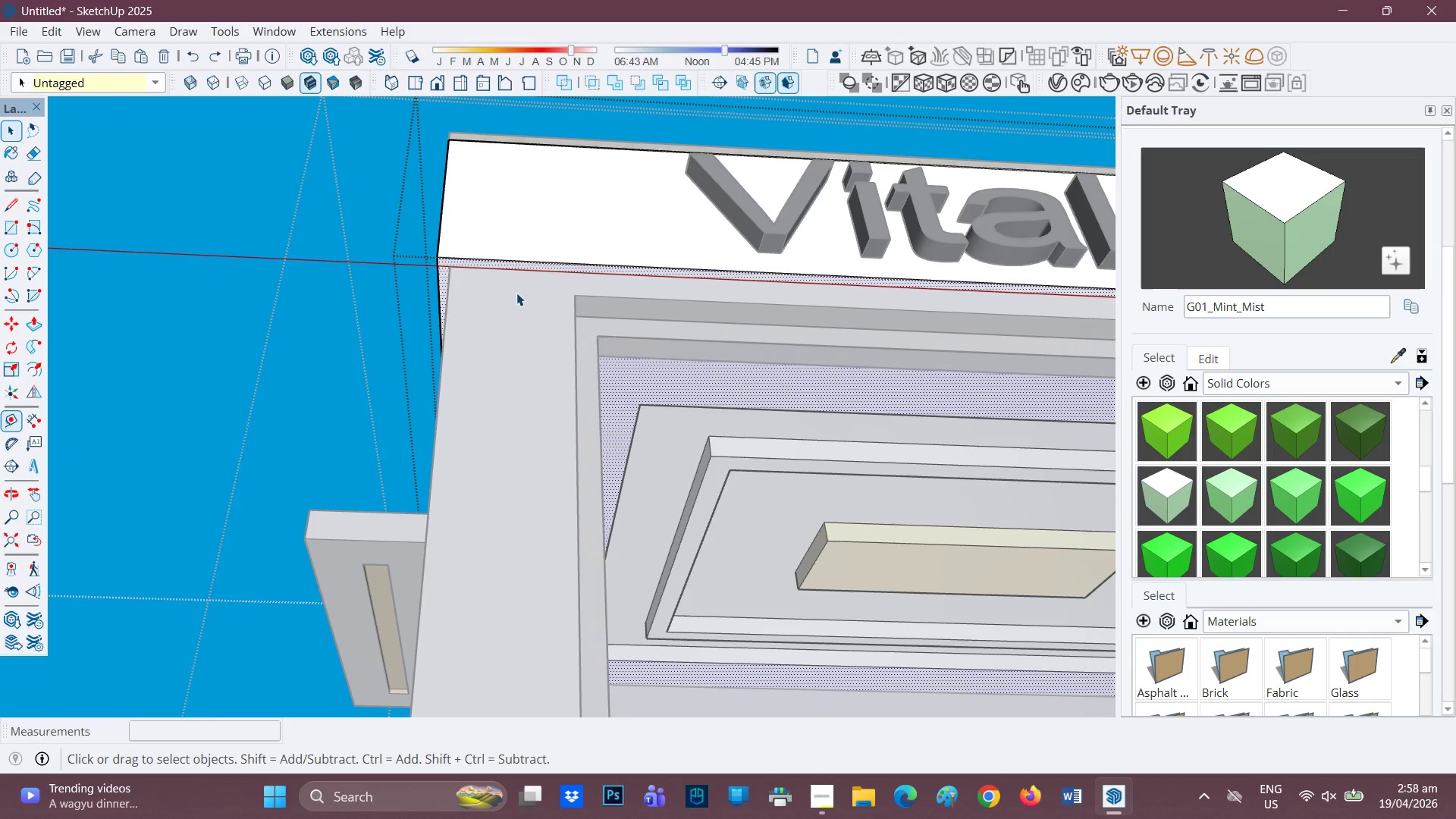 
scroll: coordinate [570, 268], scroll_direction: none, amount: 0.0
 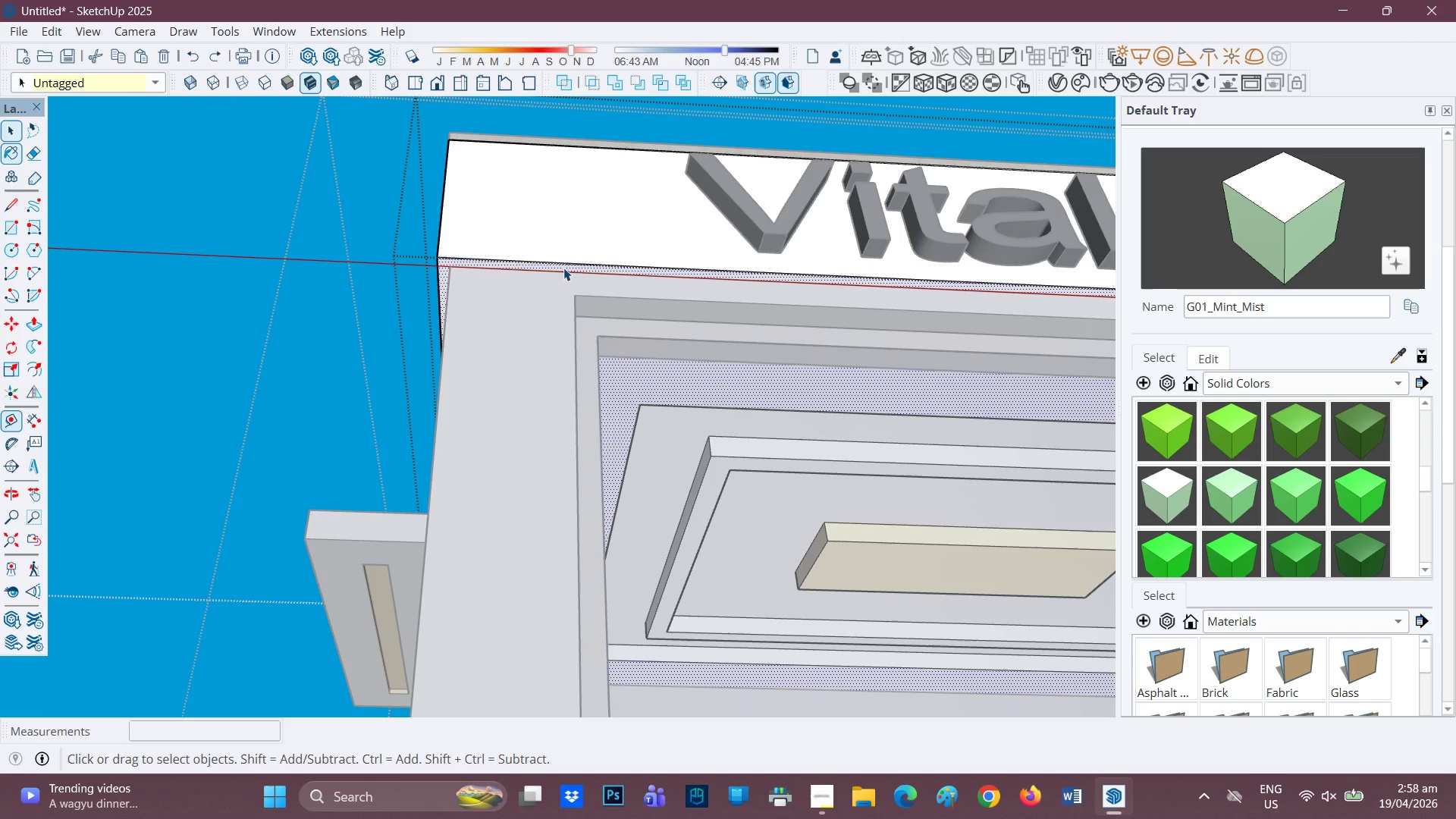 
left_click([516, 293])
 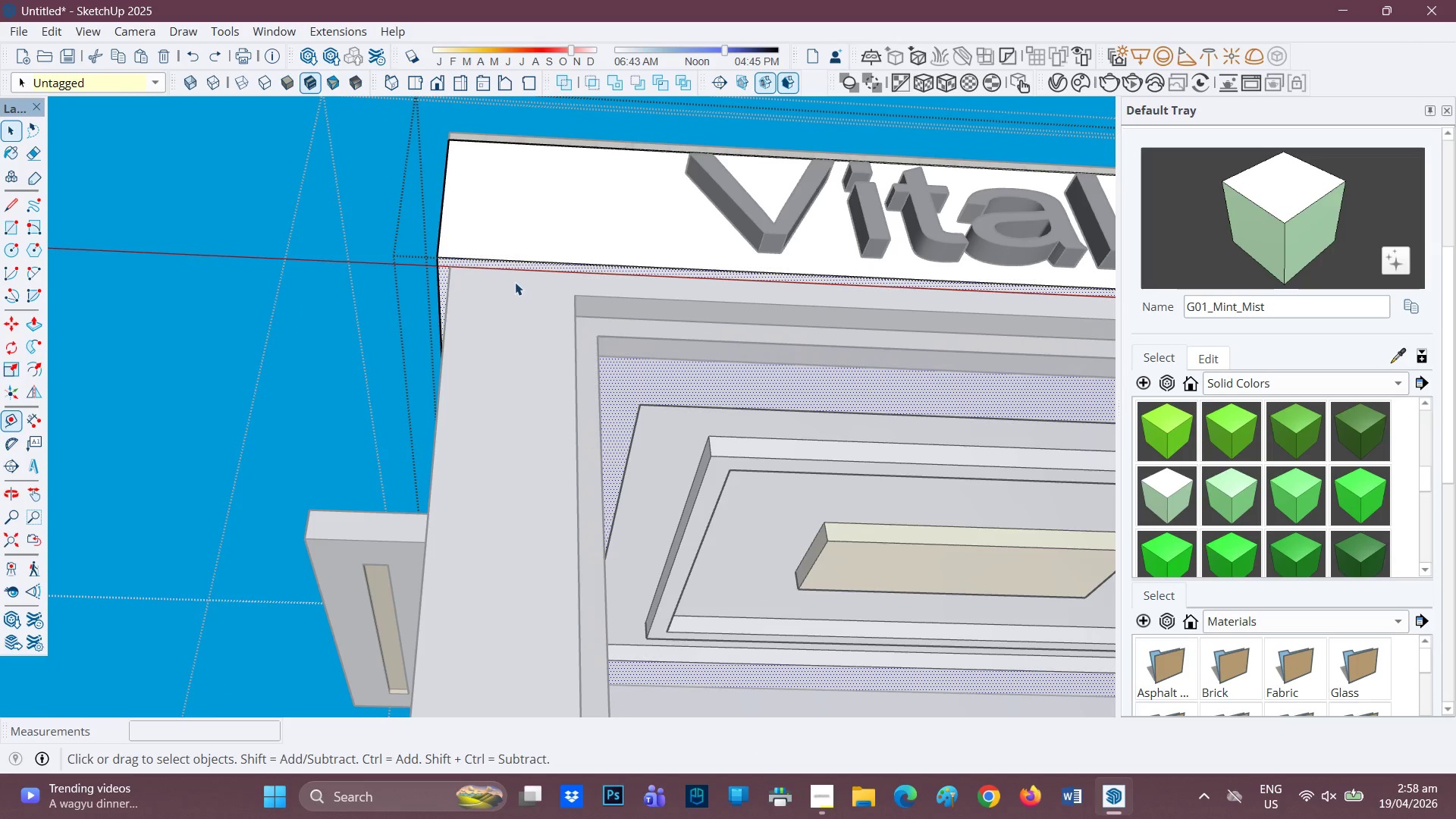 
scroll: coordinate [514, 280], scroll_direction: up, amount: 1.0
 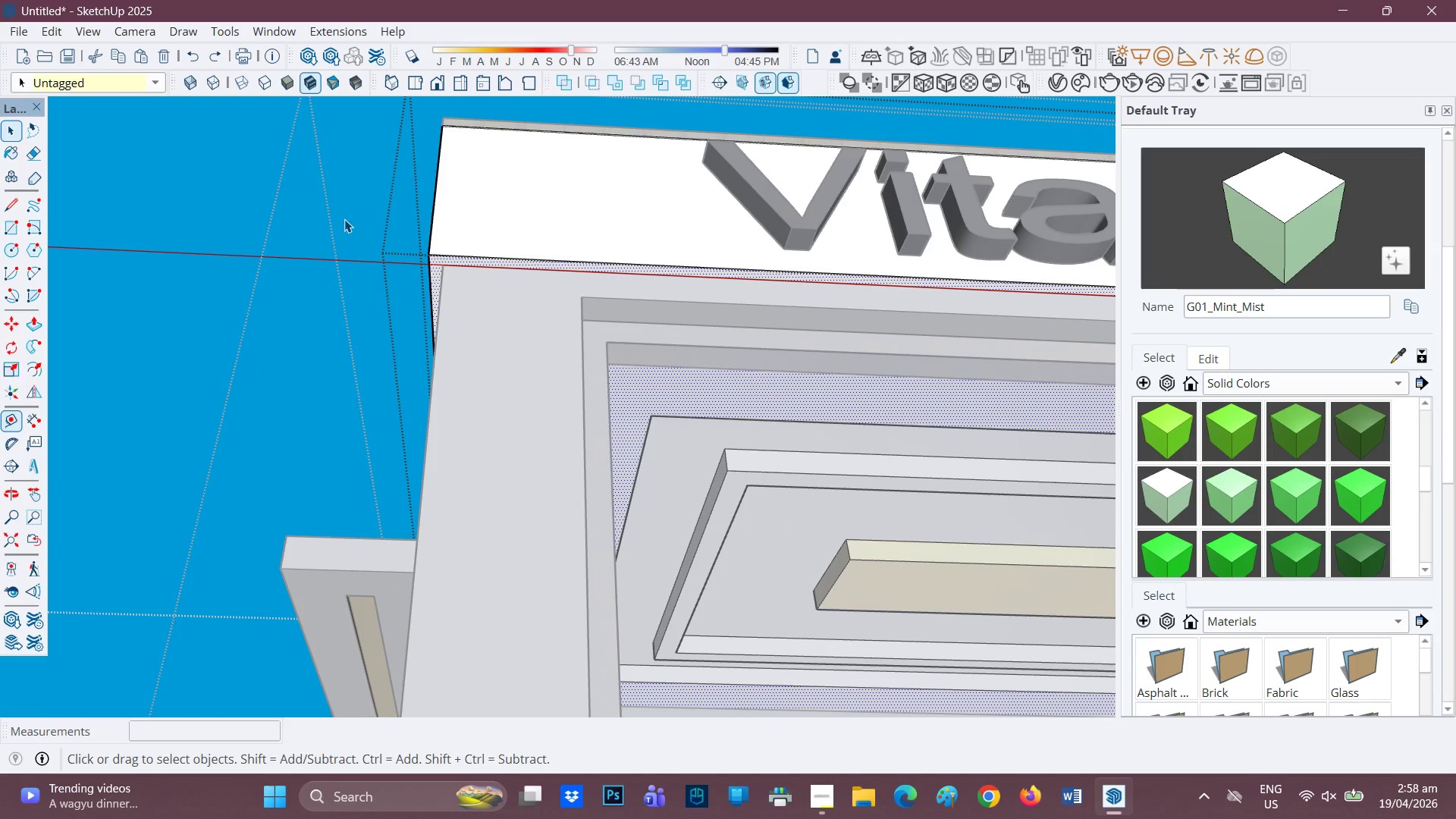 
left_click([344, 220])
 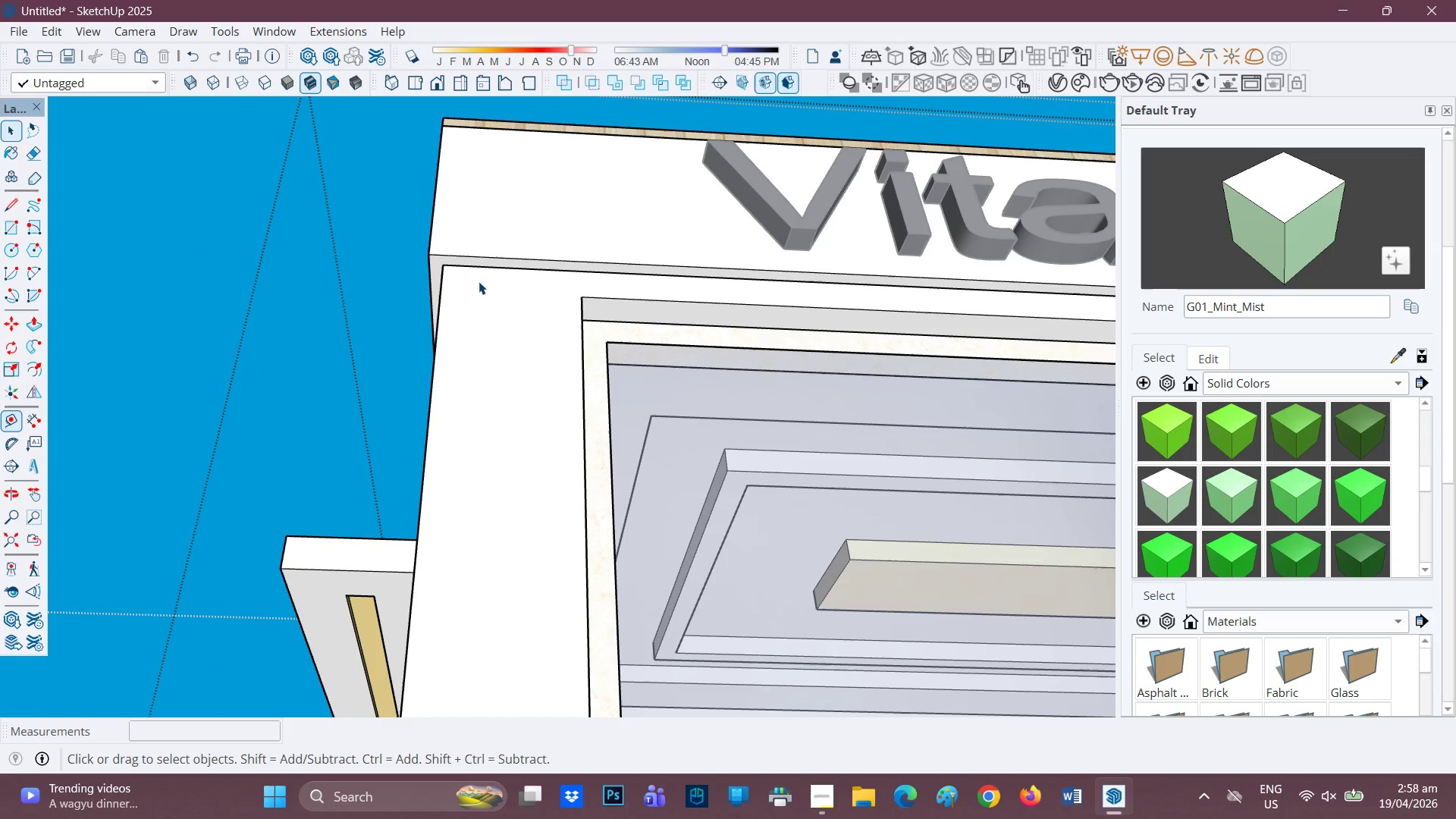 
scroll: coordinate [480, 282], scroll_direction: up, amount: 1.0
 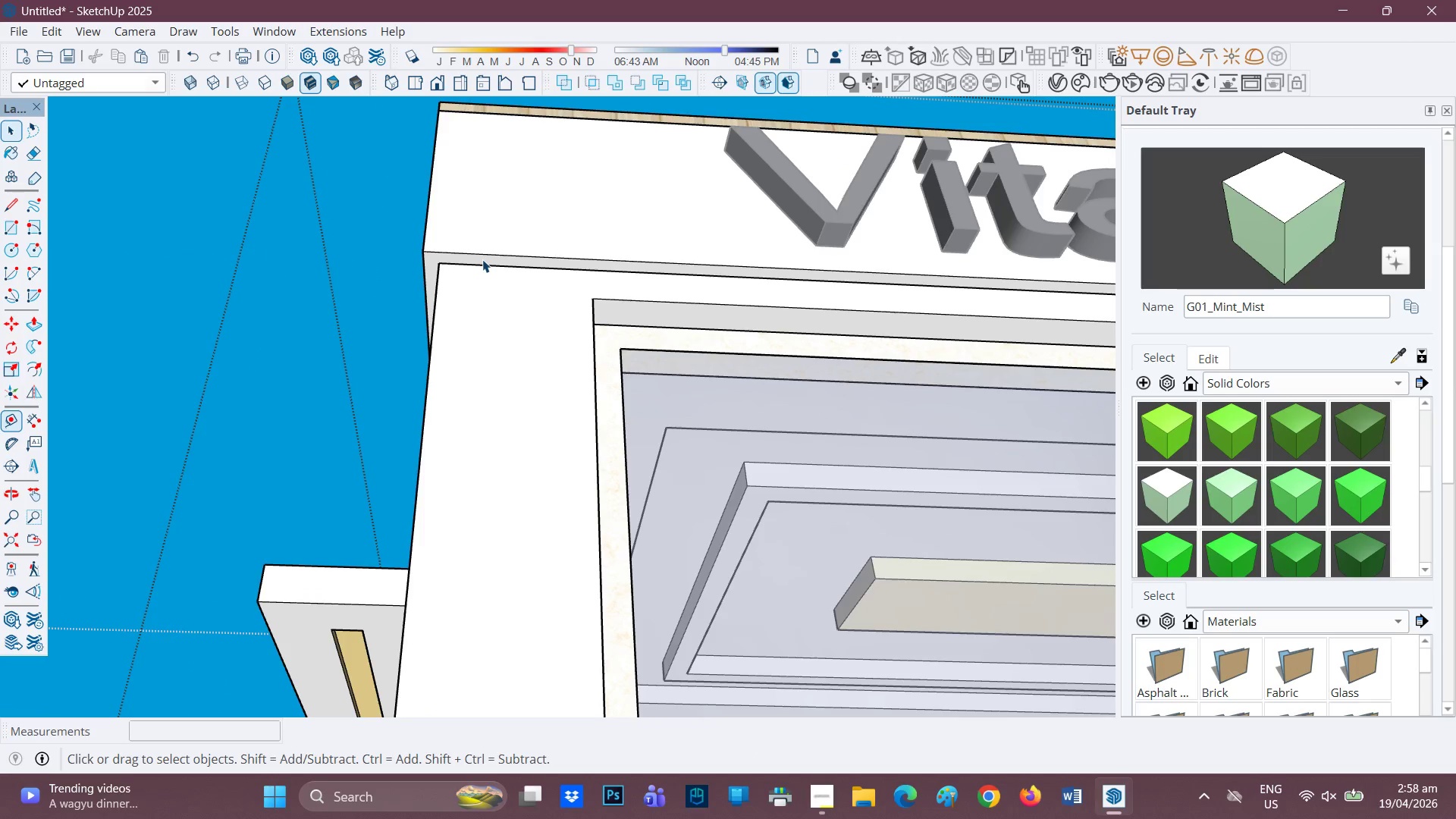 
scroll: coordinate [482, 259], scroll_direction: down, amount: 1.0
 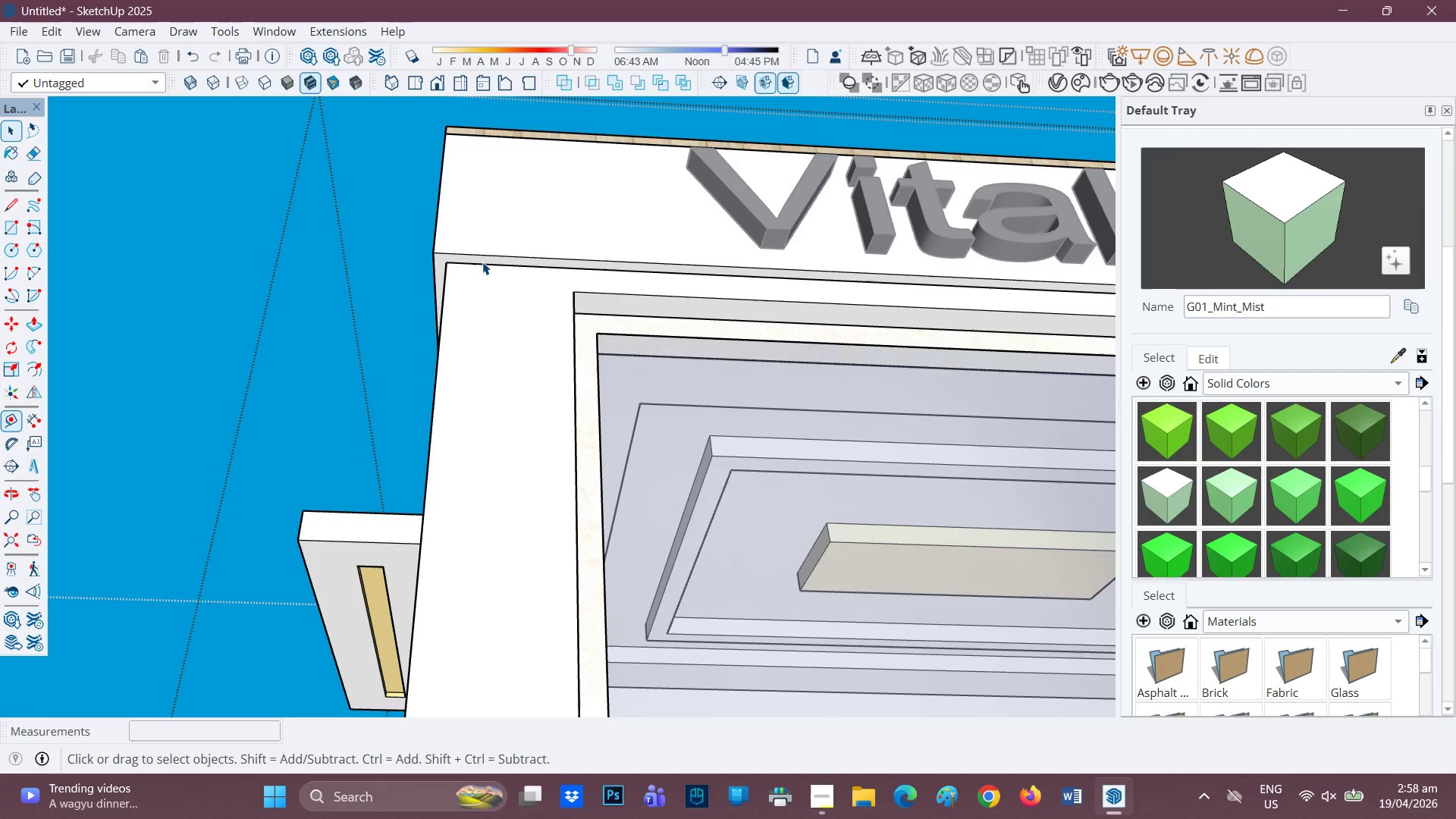 
scroll: coordinate [482, 262], scroll_direction: none, amount: 0.0
 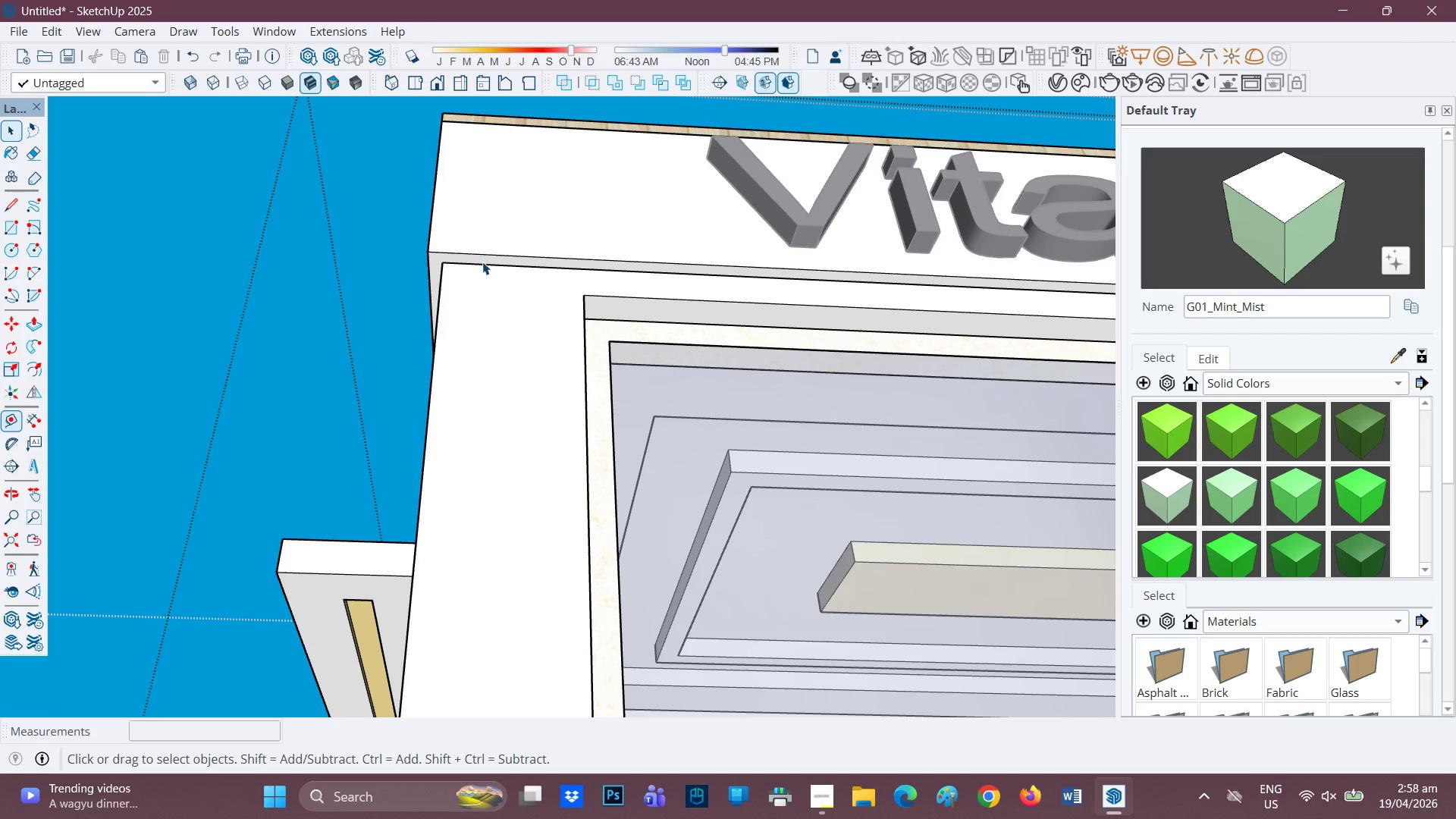 
scroll: coordinate [482, 262], scroll_direction: up, amount: 1.0
 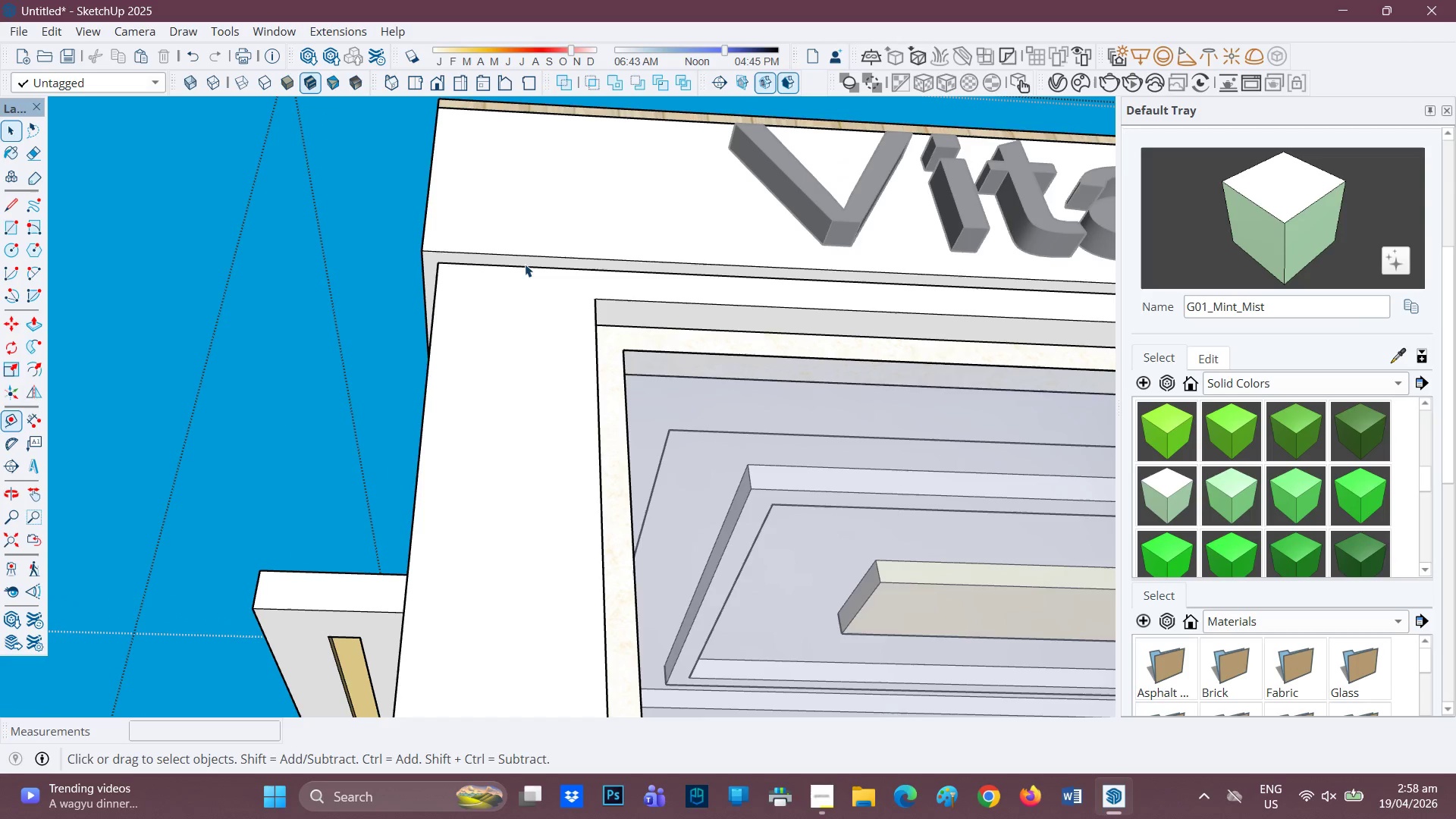 
left_click([525, 264])
 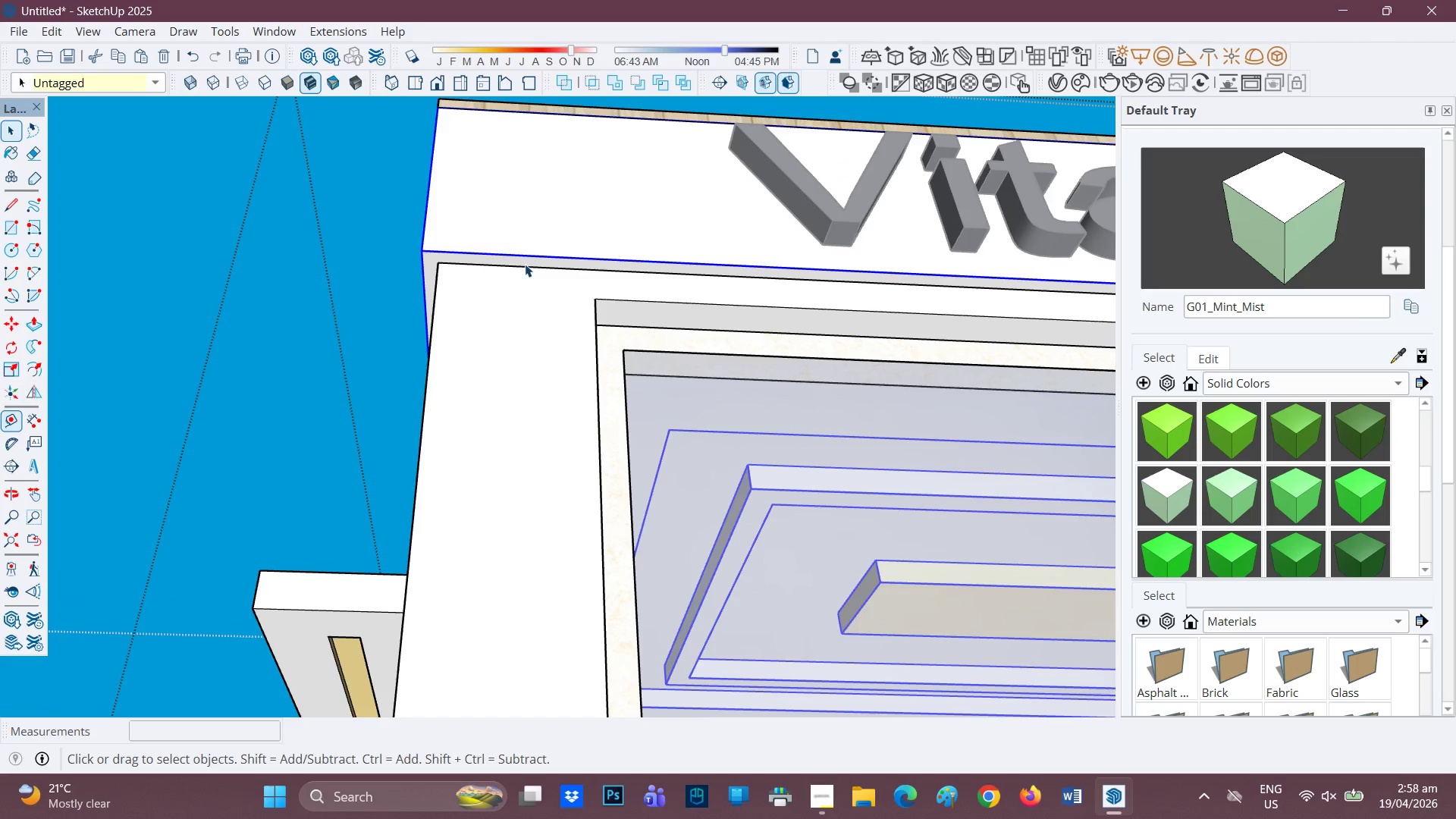 
key(F)
 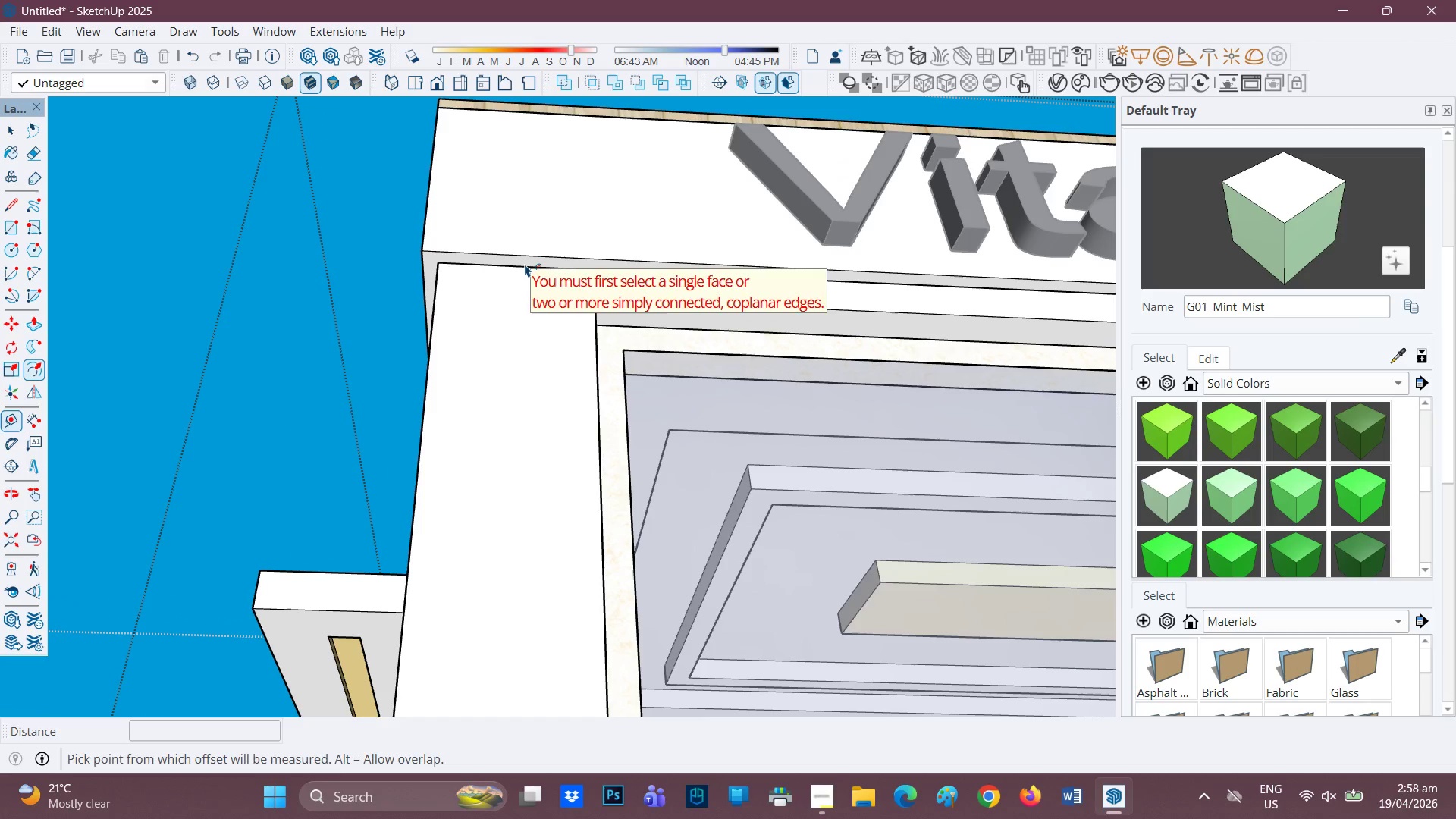 
left_click([525, 264])
 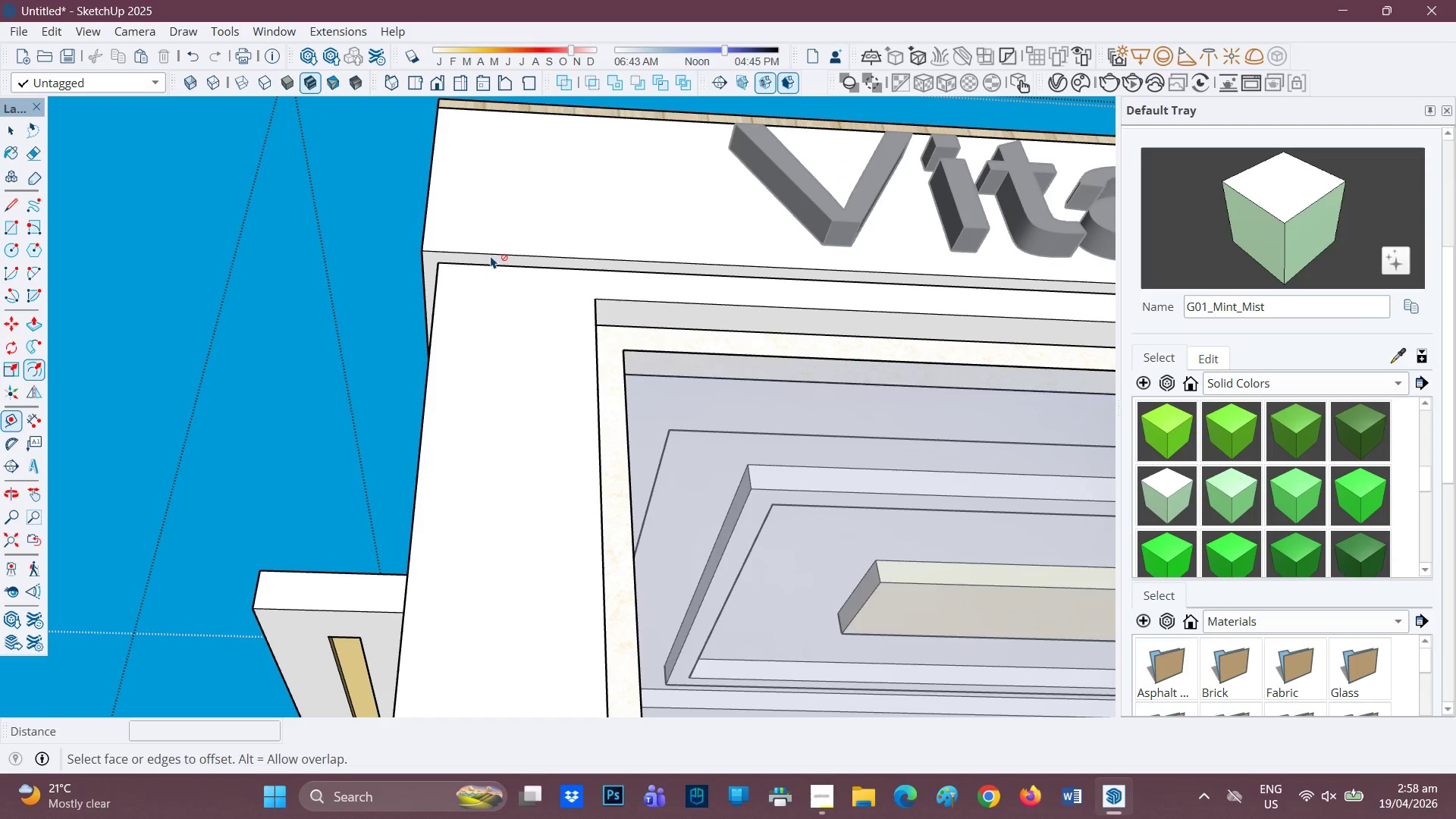 
key(Space)
 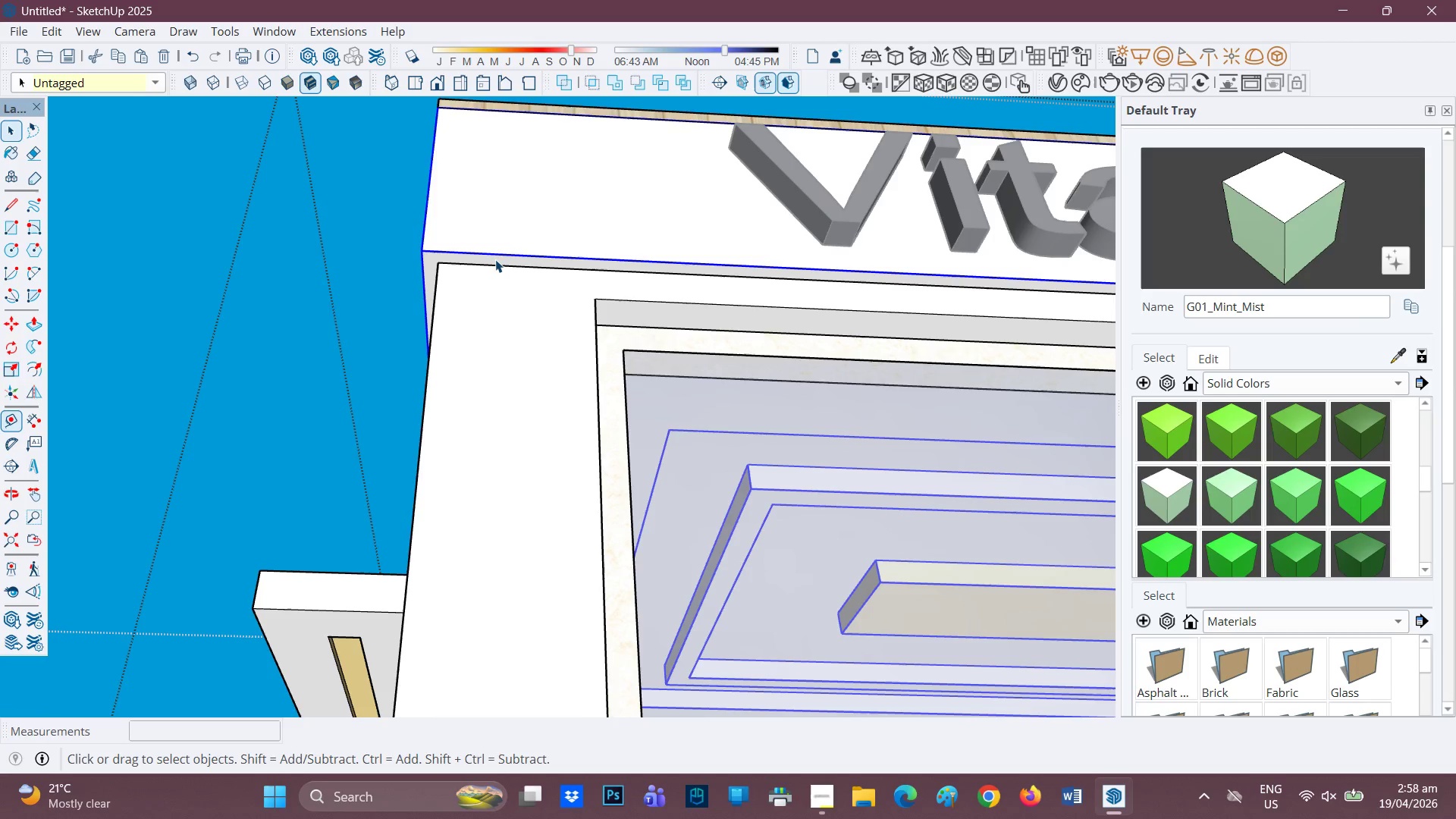 
double_click([495, 259])
 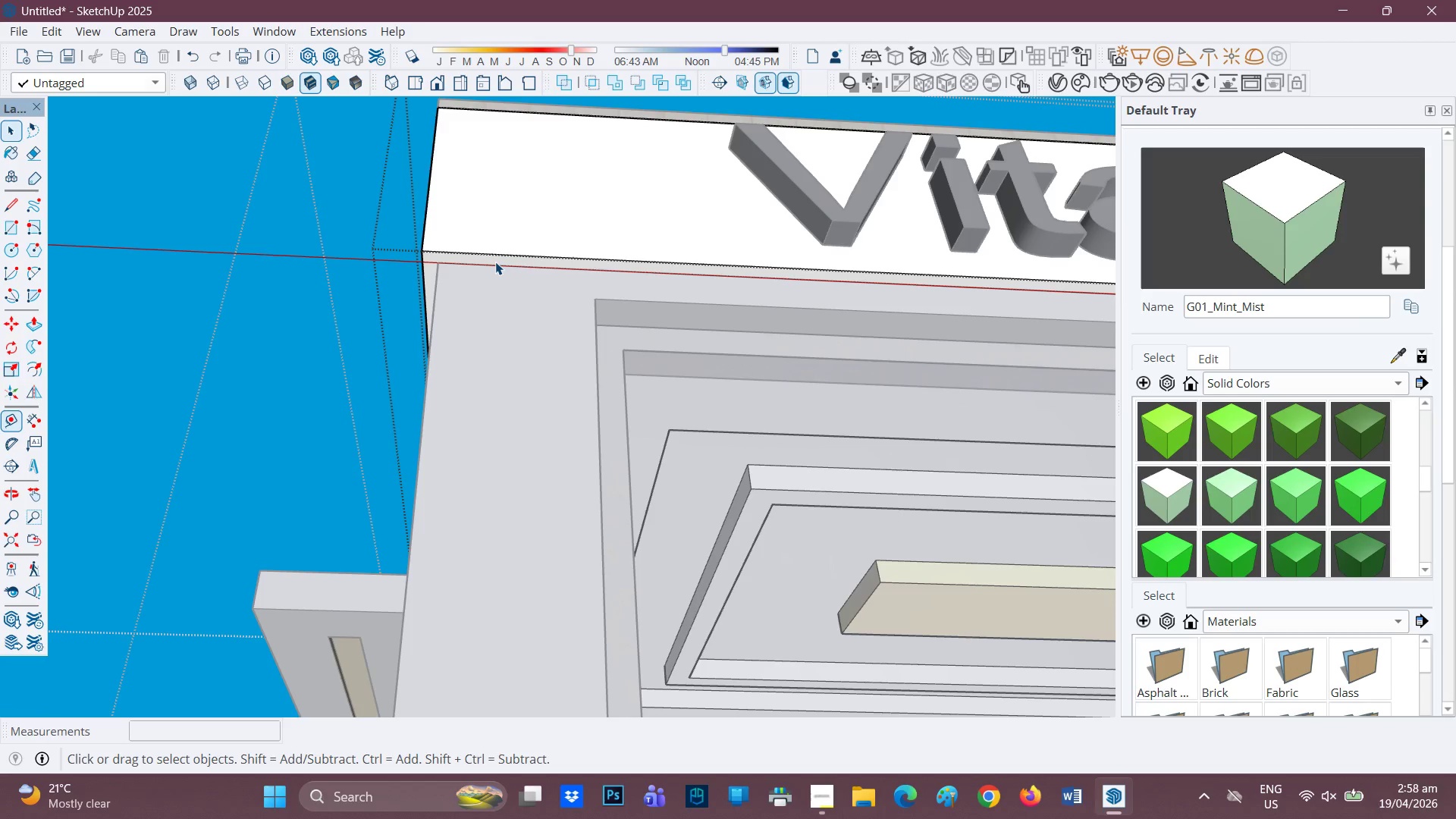 
key(F)
 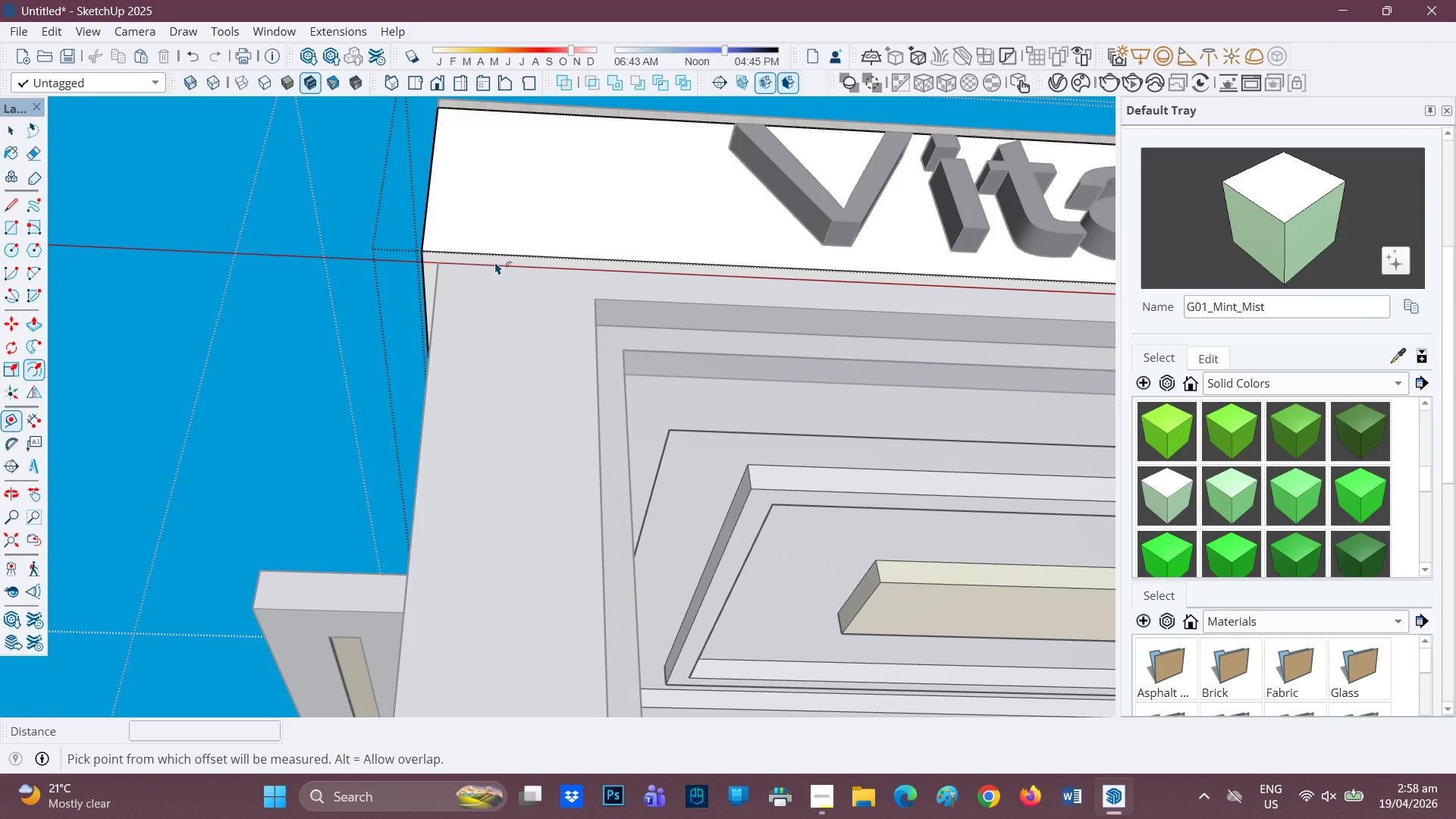 
left_click([495, 262])
 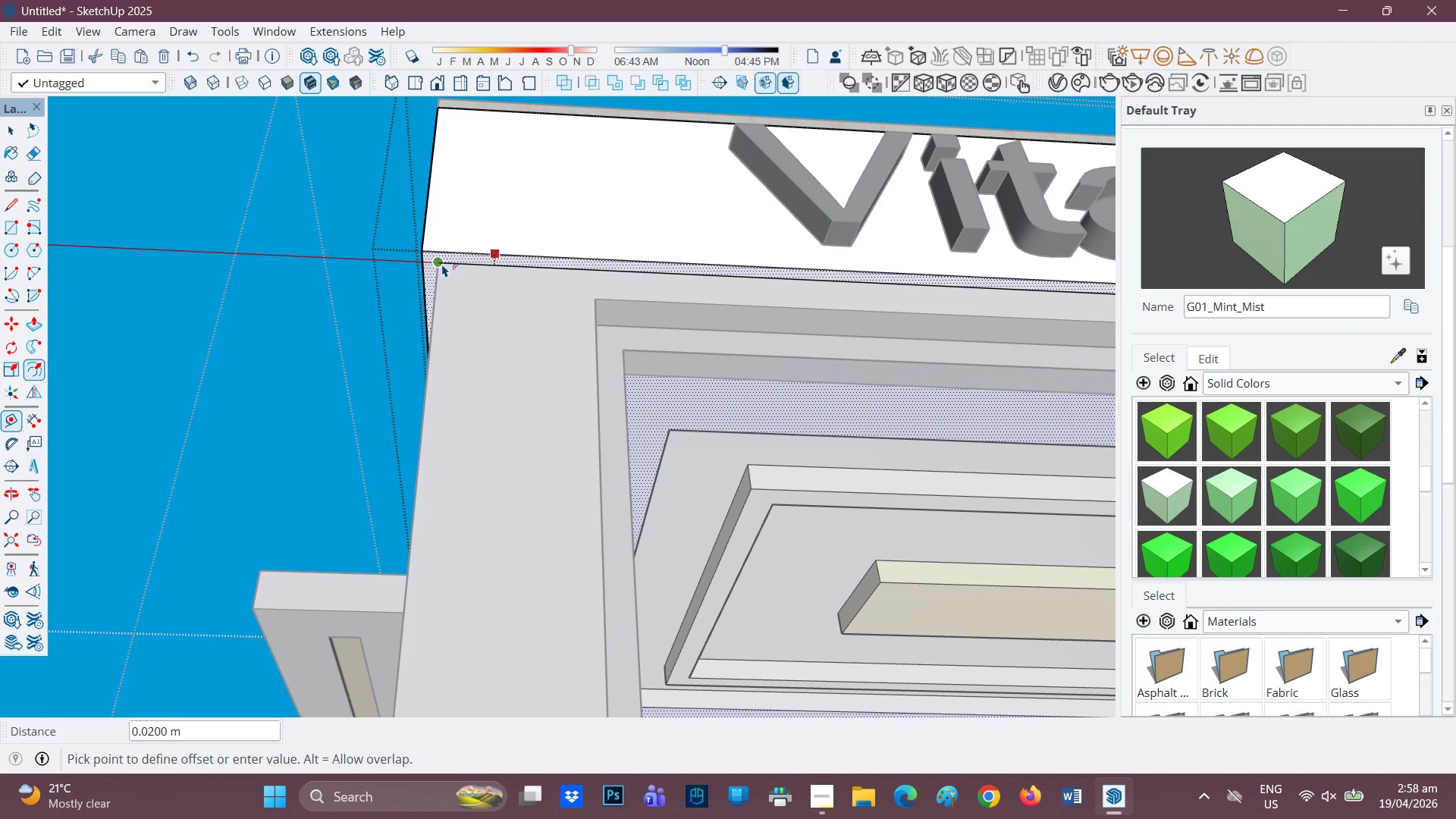 
left_click([442, 264])
 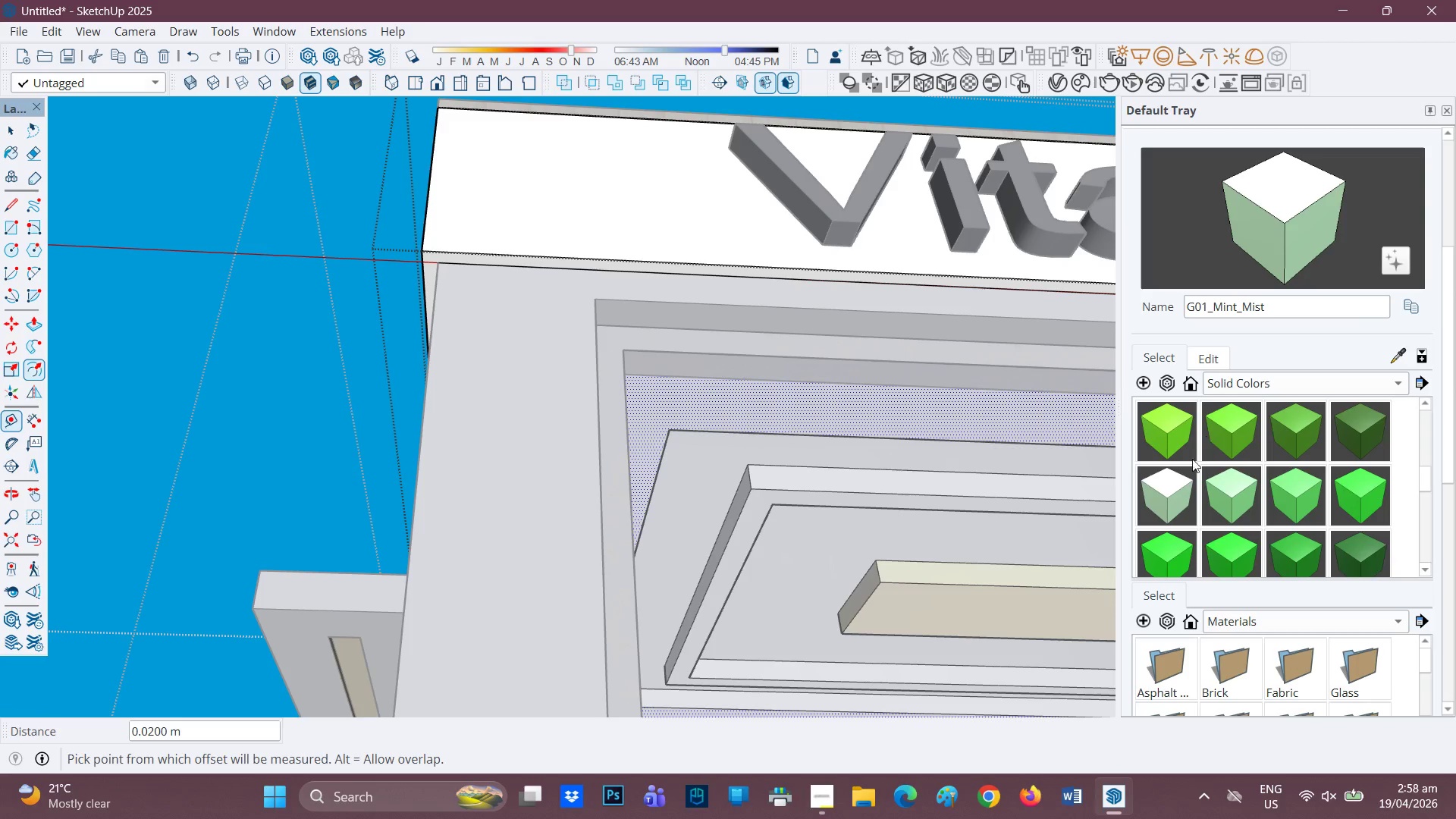 
left_click([1183, 479])
 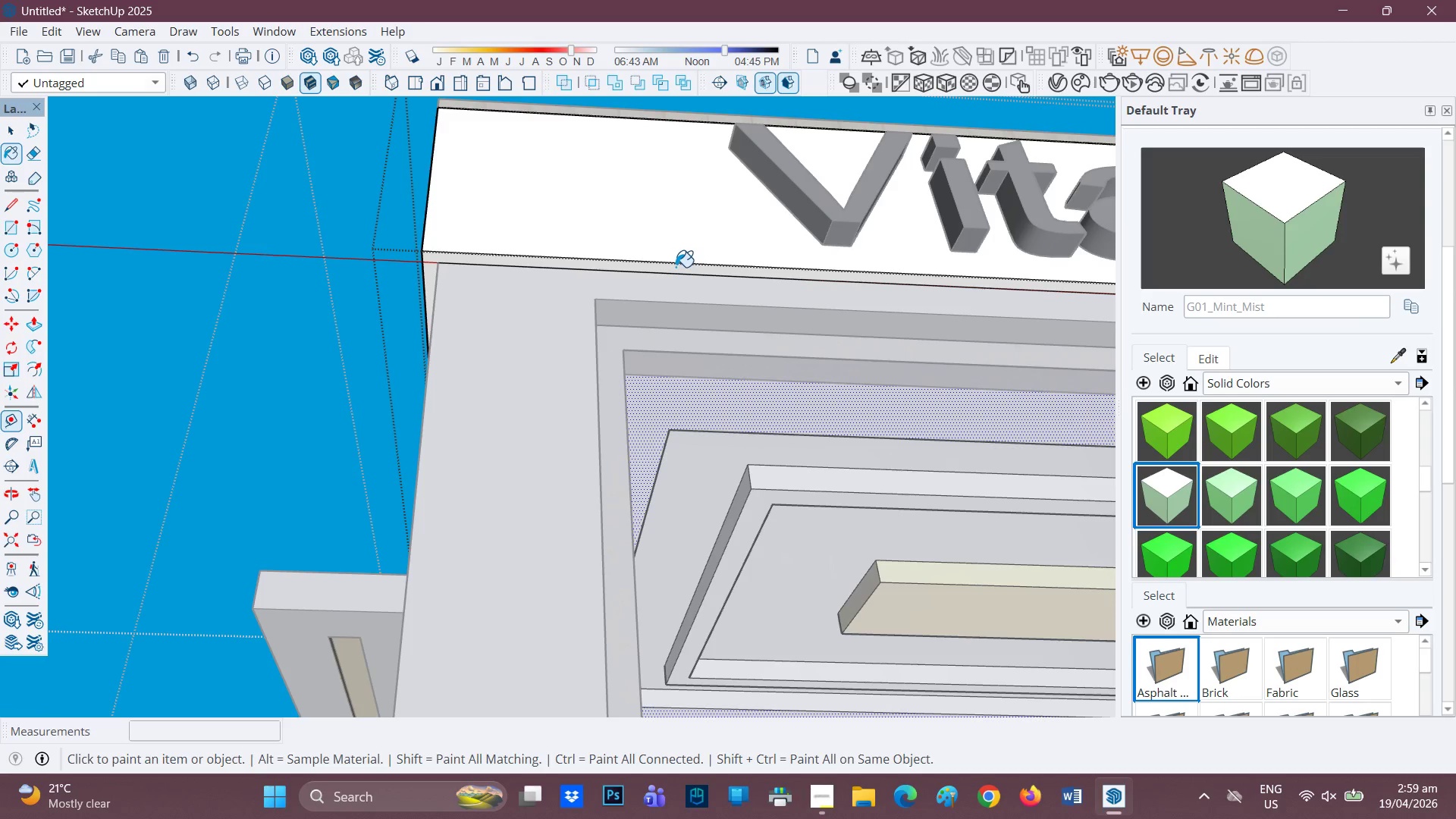 
left_click([674, 271])
 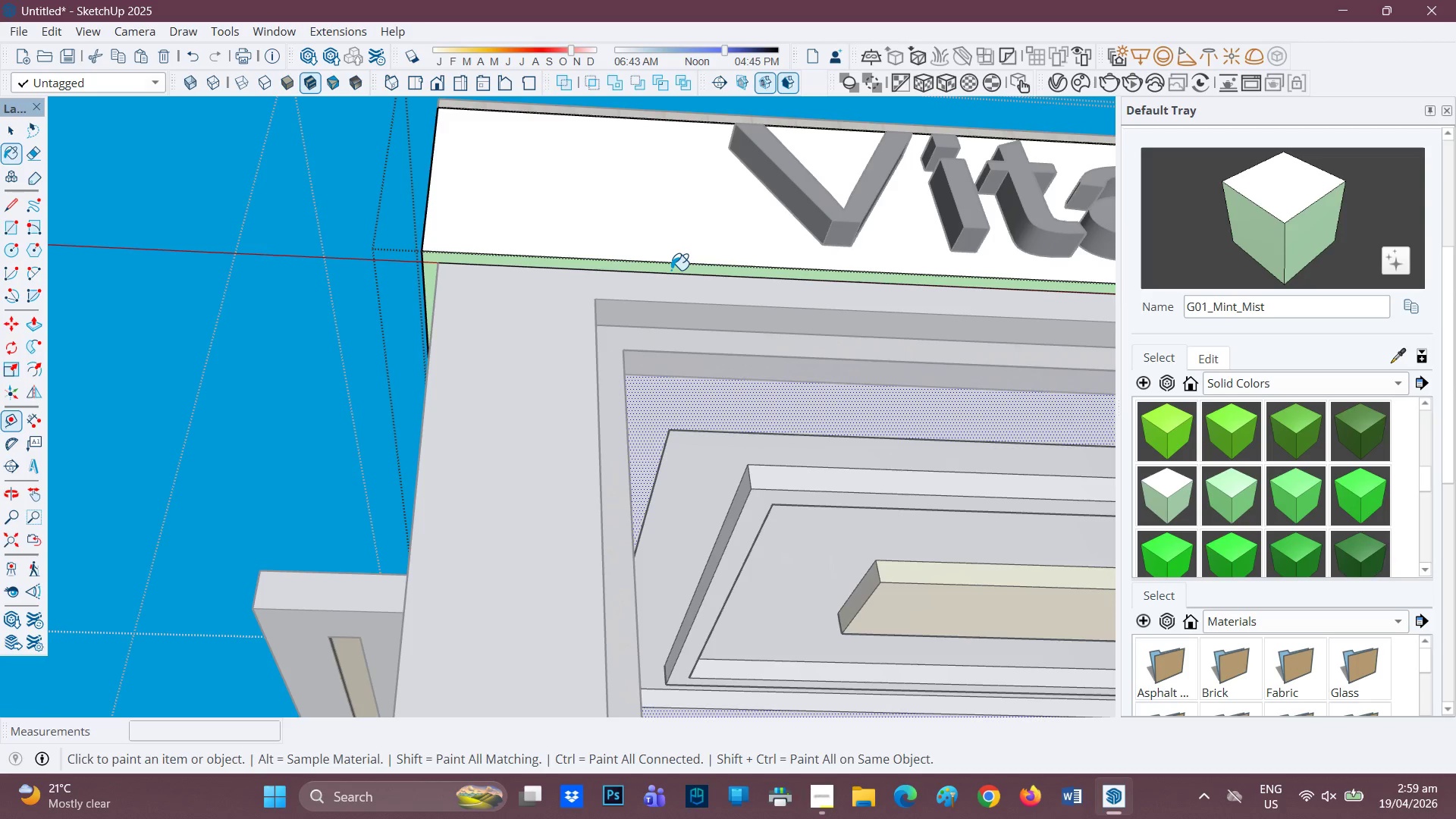 
scroll: coordinate [635, 334], scroll_direction: down, amount: 8.0
 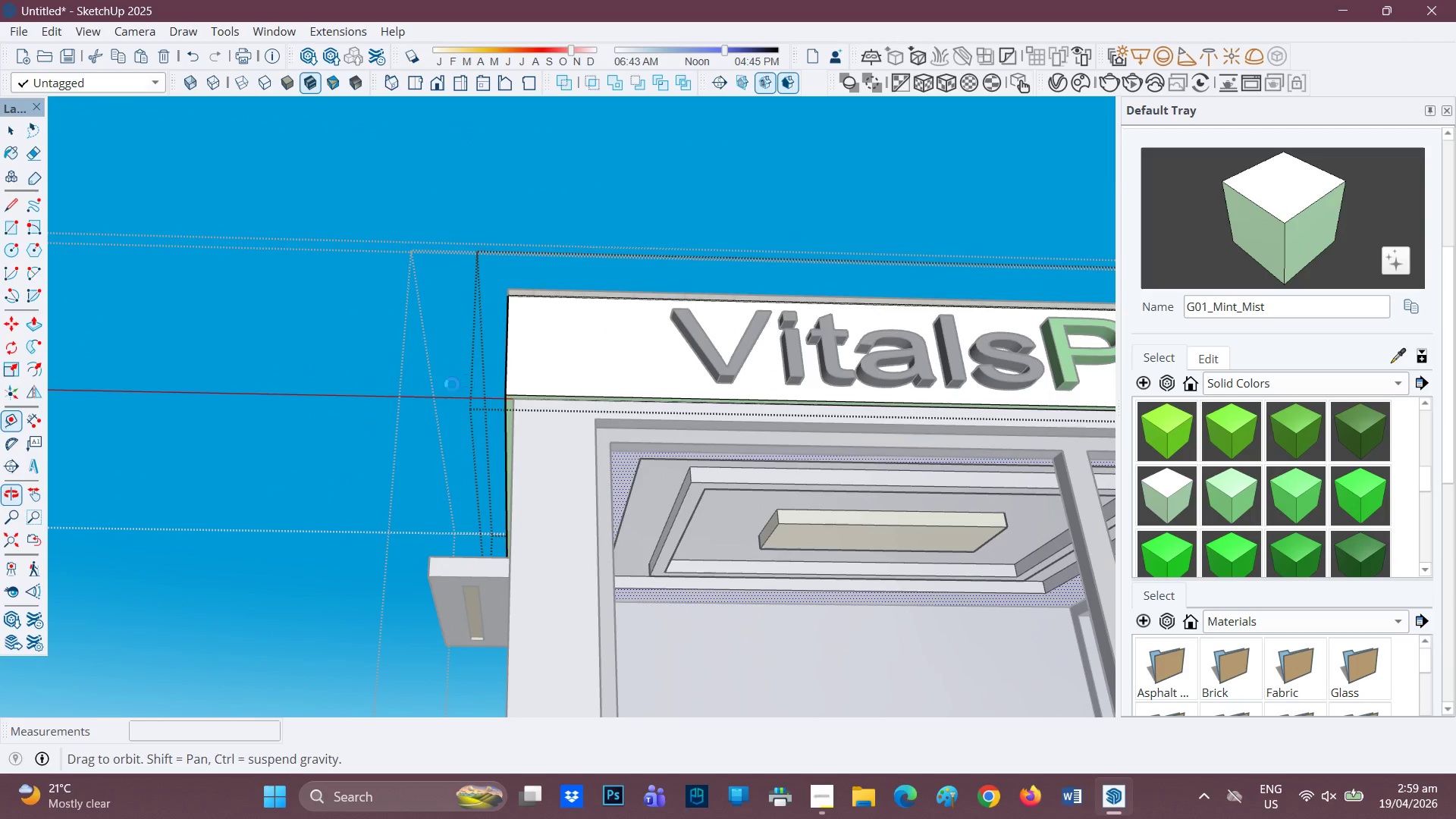 
key(H)
 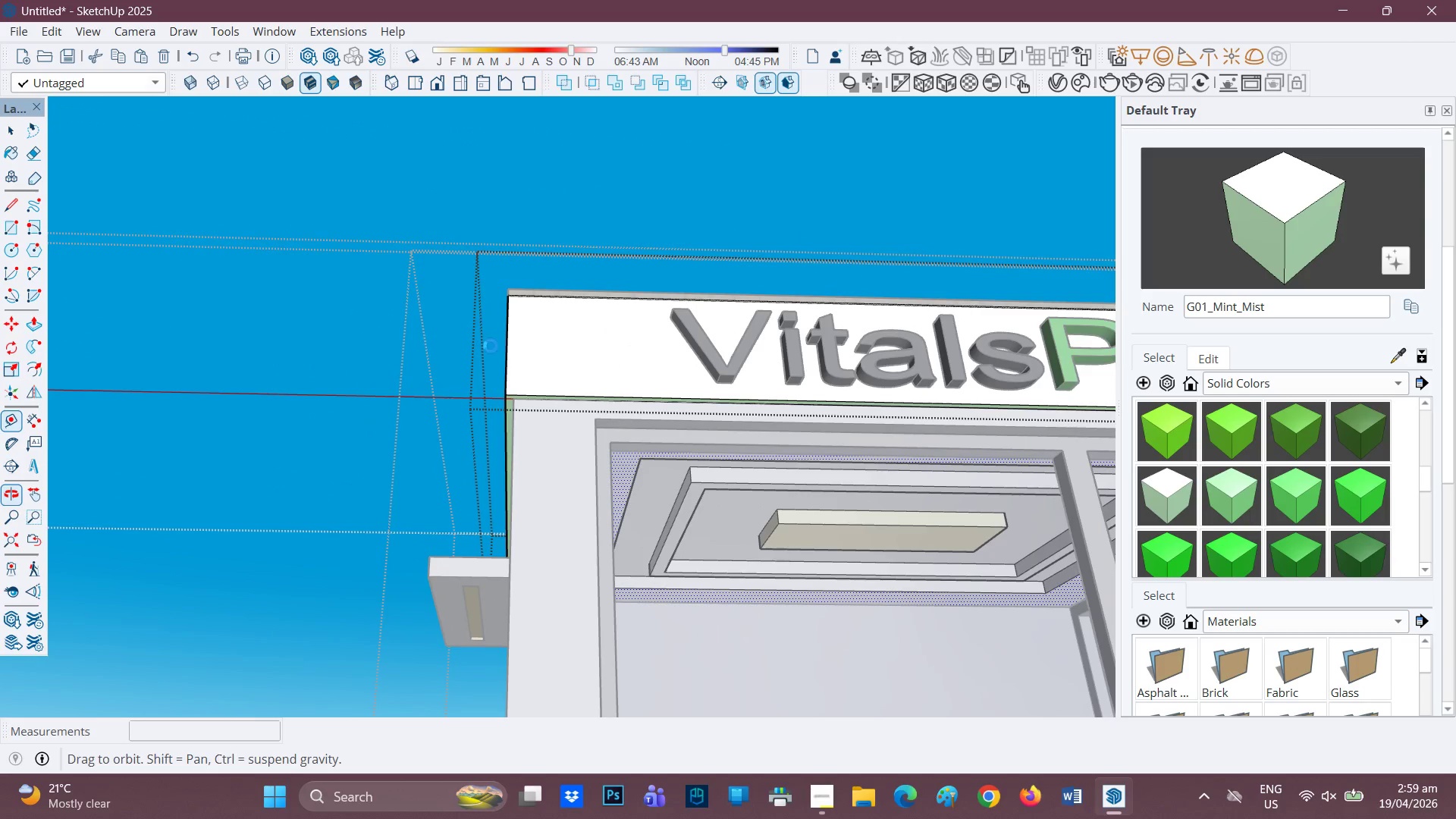 
left_click_drag(start_coordinate=[438, 380], to_coordinate=[610, 294])
 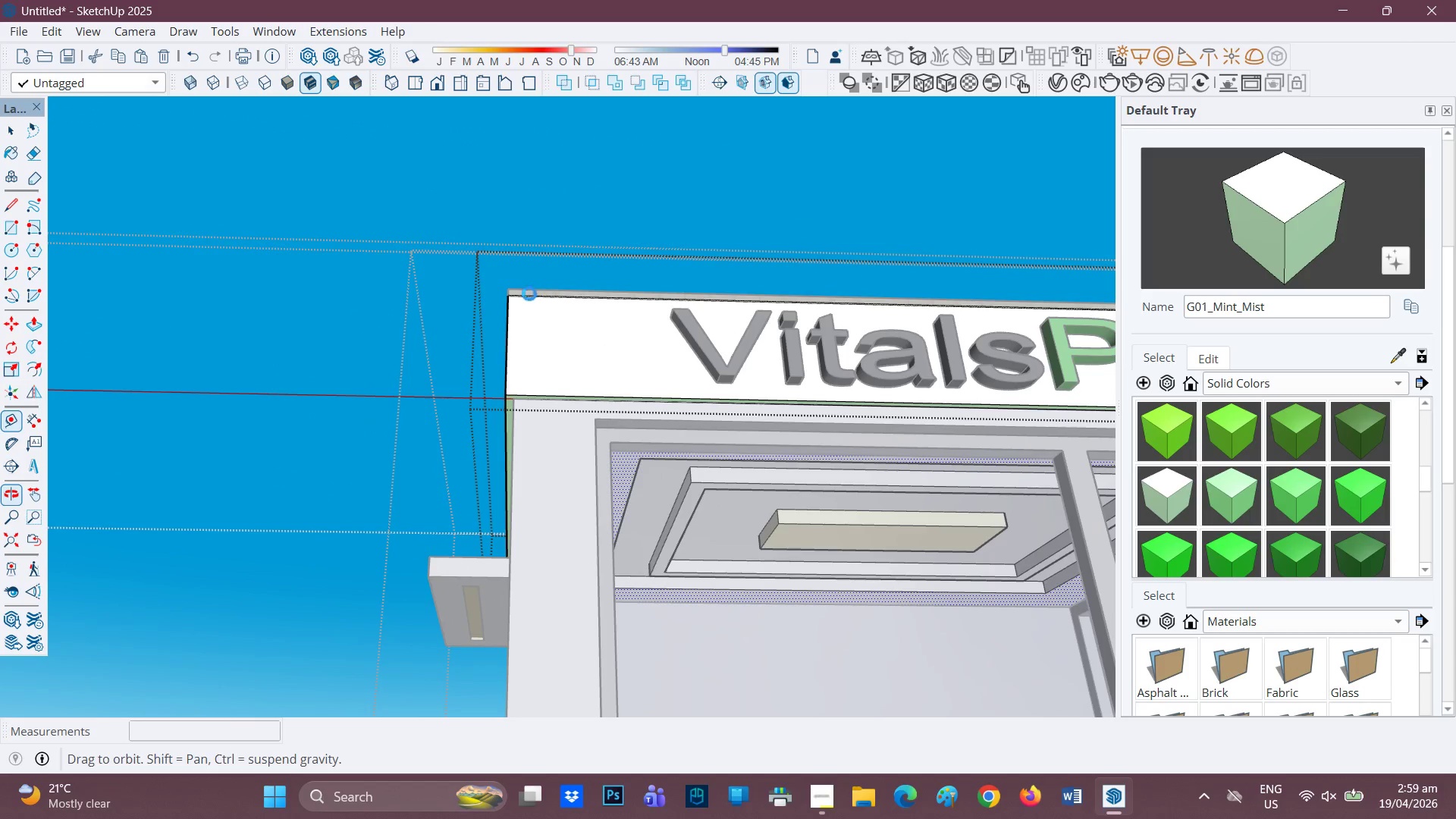 
scroll: coordinate [435, 369], scroll_direction: down, amount: 9.0
 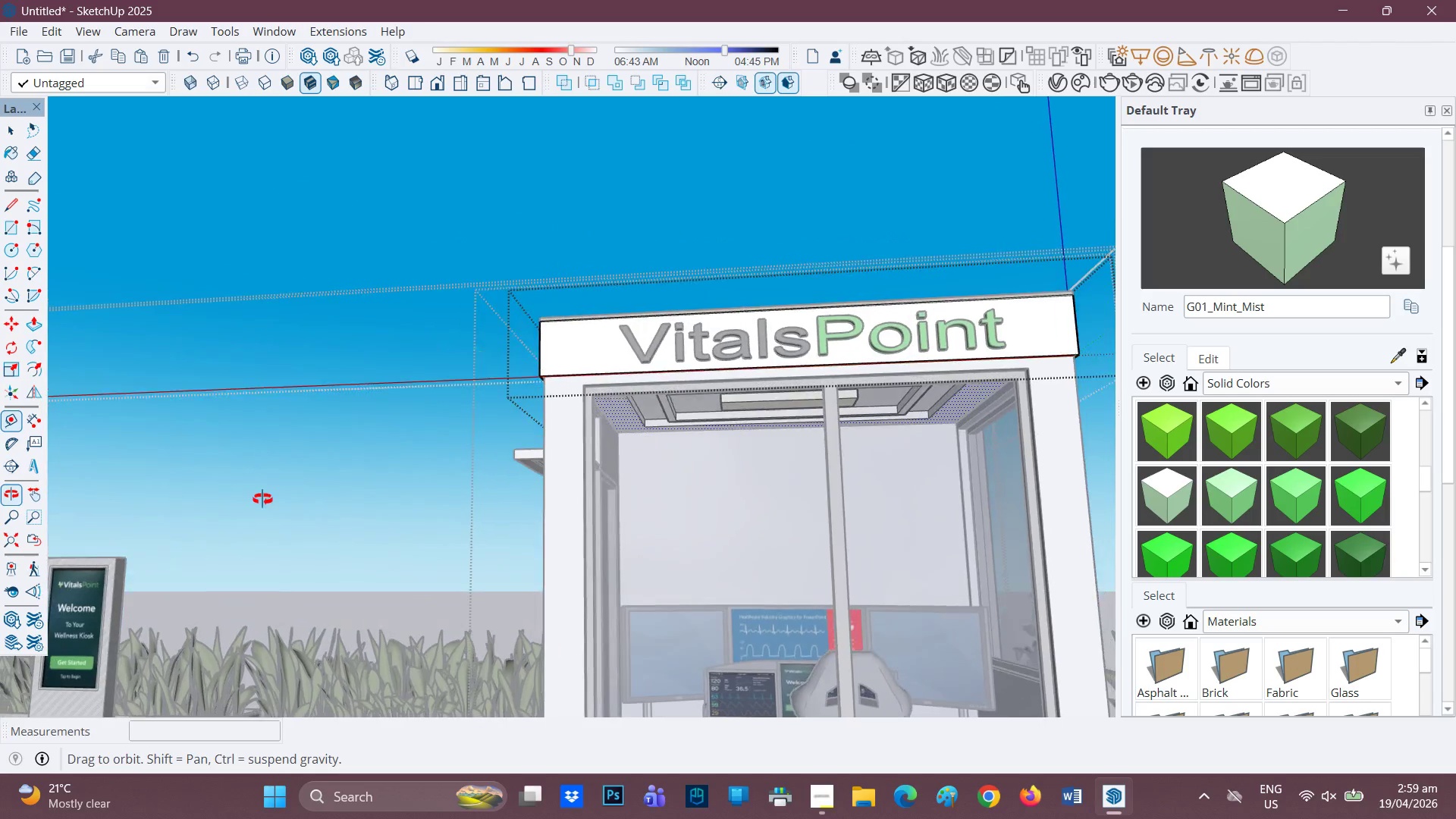 
key(H)
 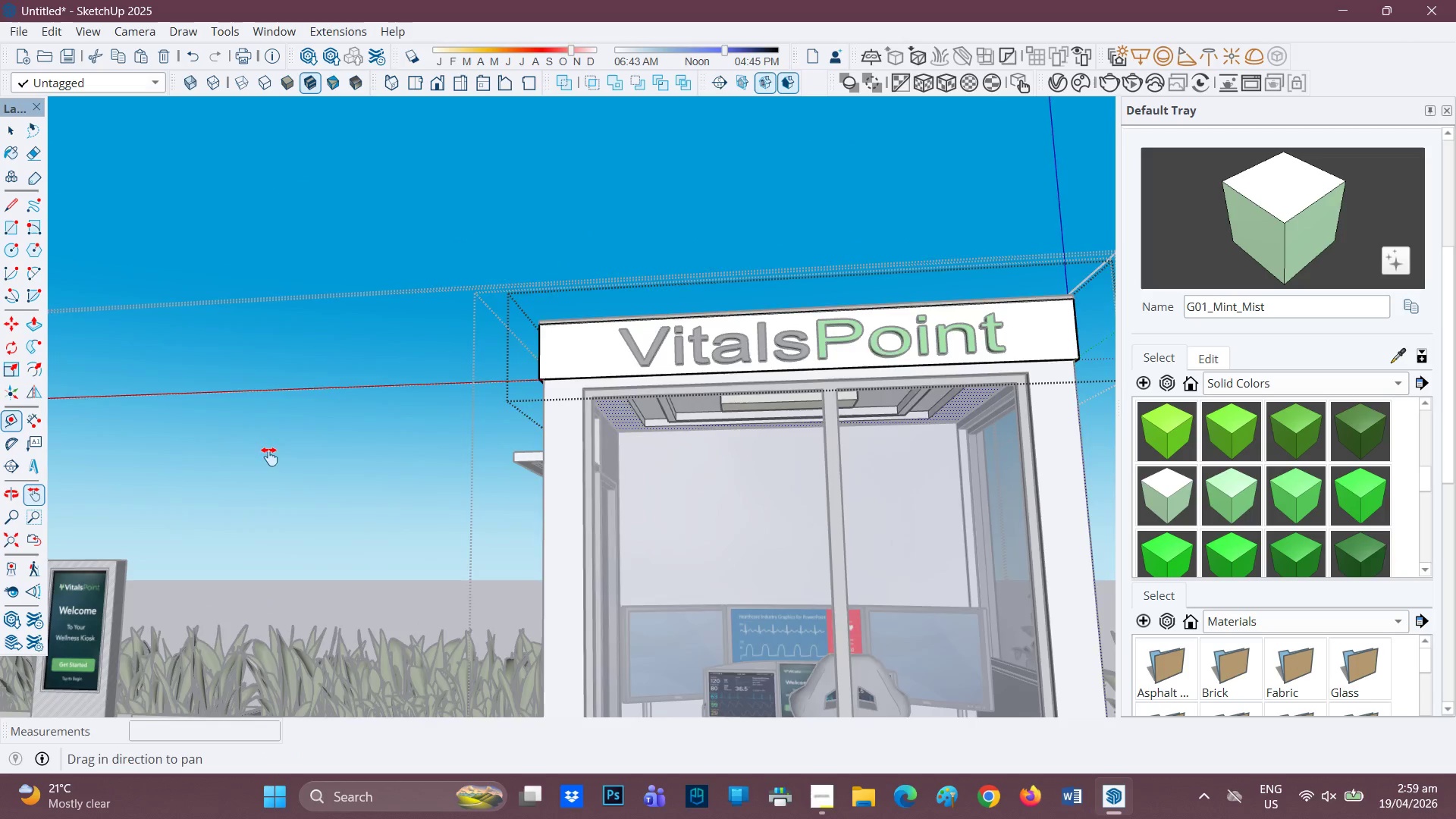 
left_click_drag(start_coordinate=[264, 460], to_coordinate=[968, 408])
 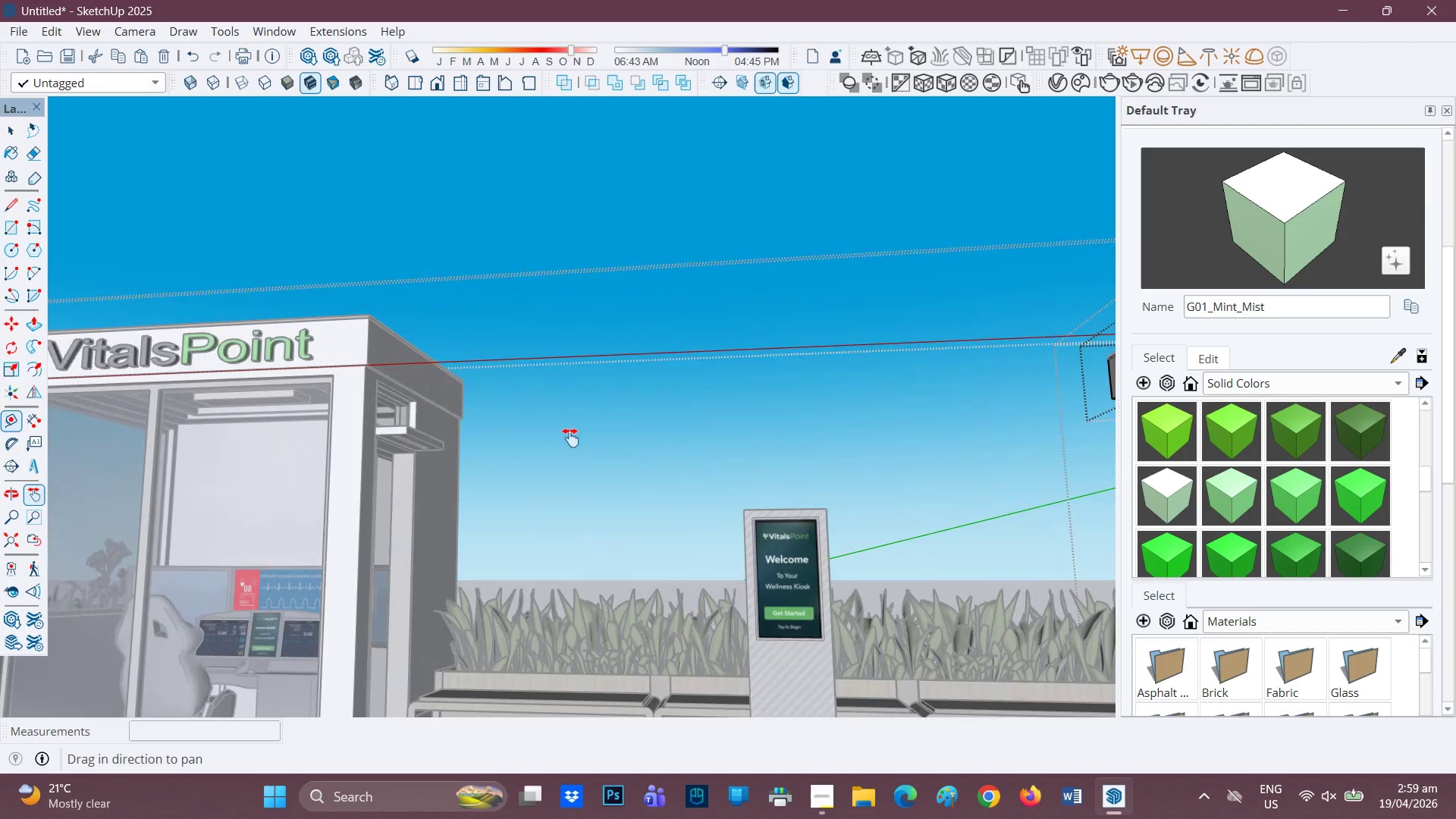 
left_click_drag(start_coordinate=[570, 438], to_coordinate=[861, 453])
 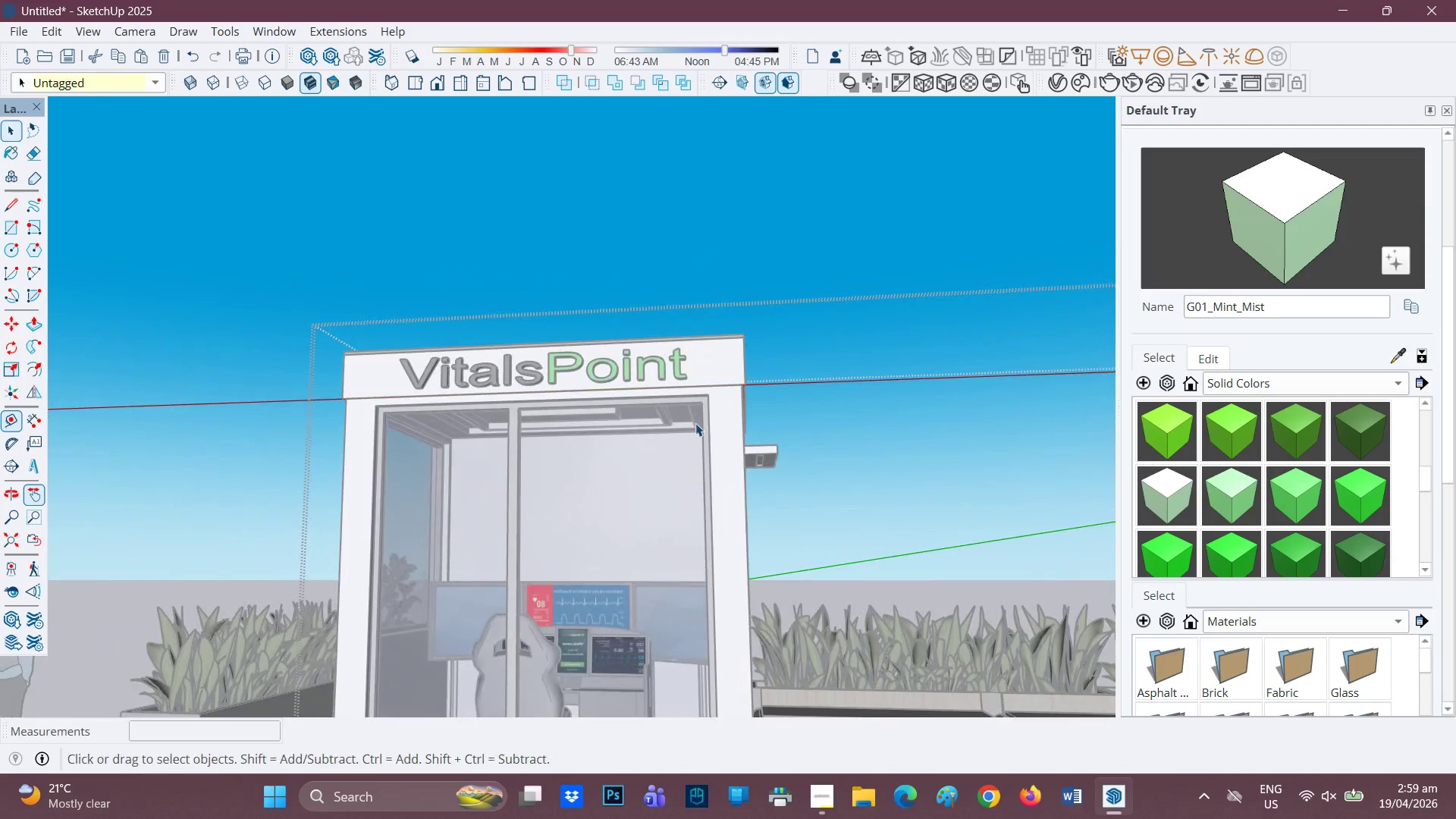 
key(Space)
 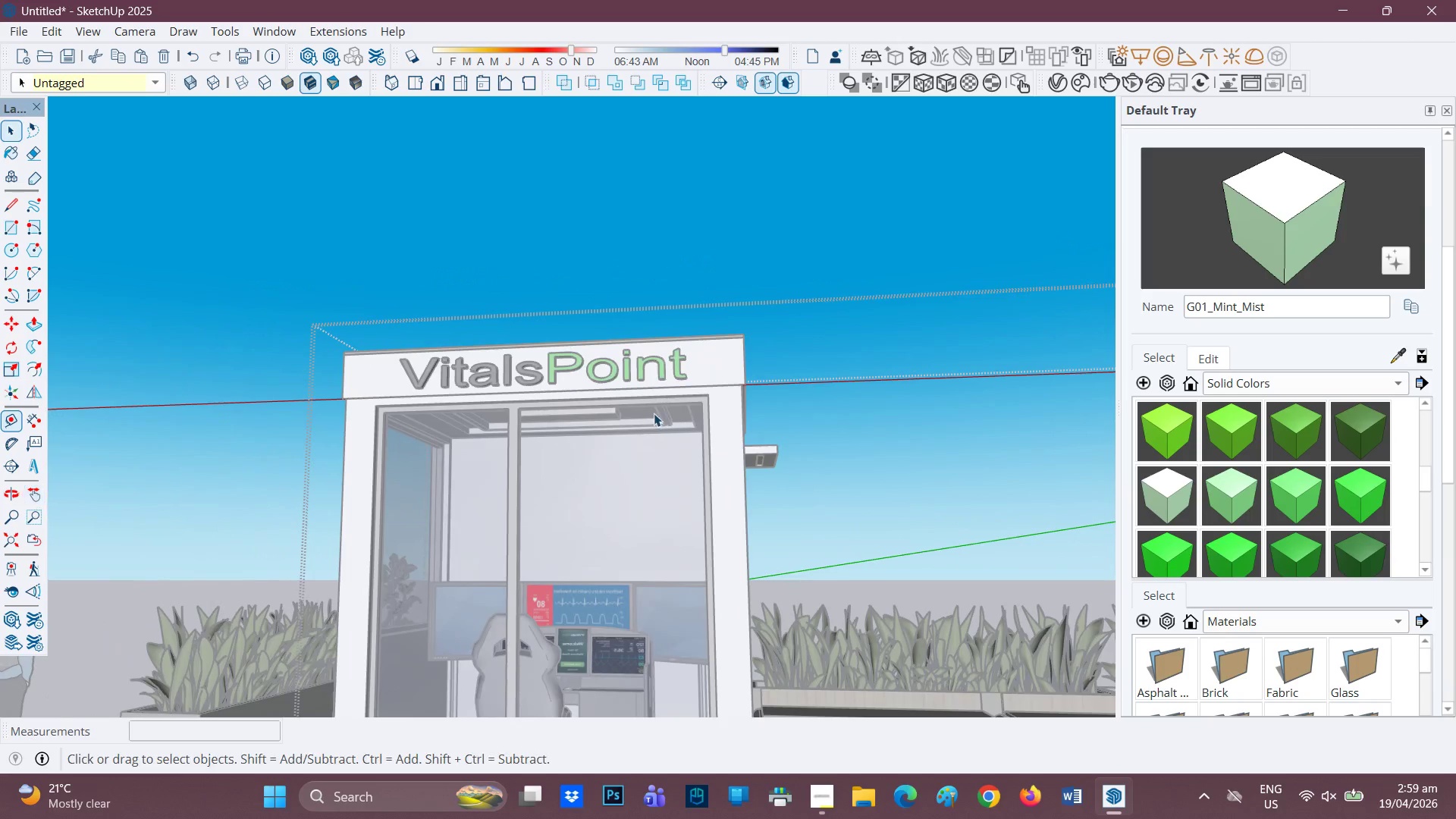 
double_click([728, 387])
 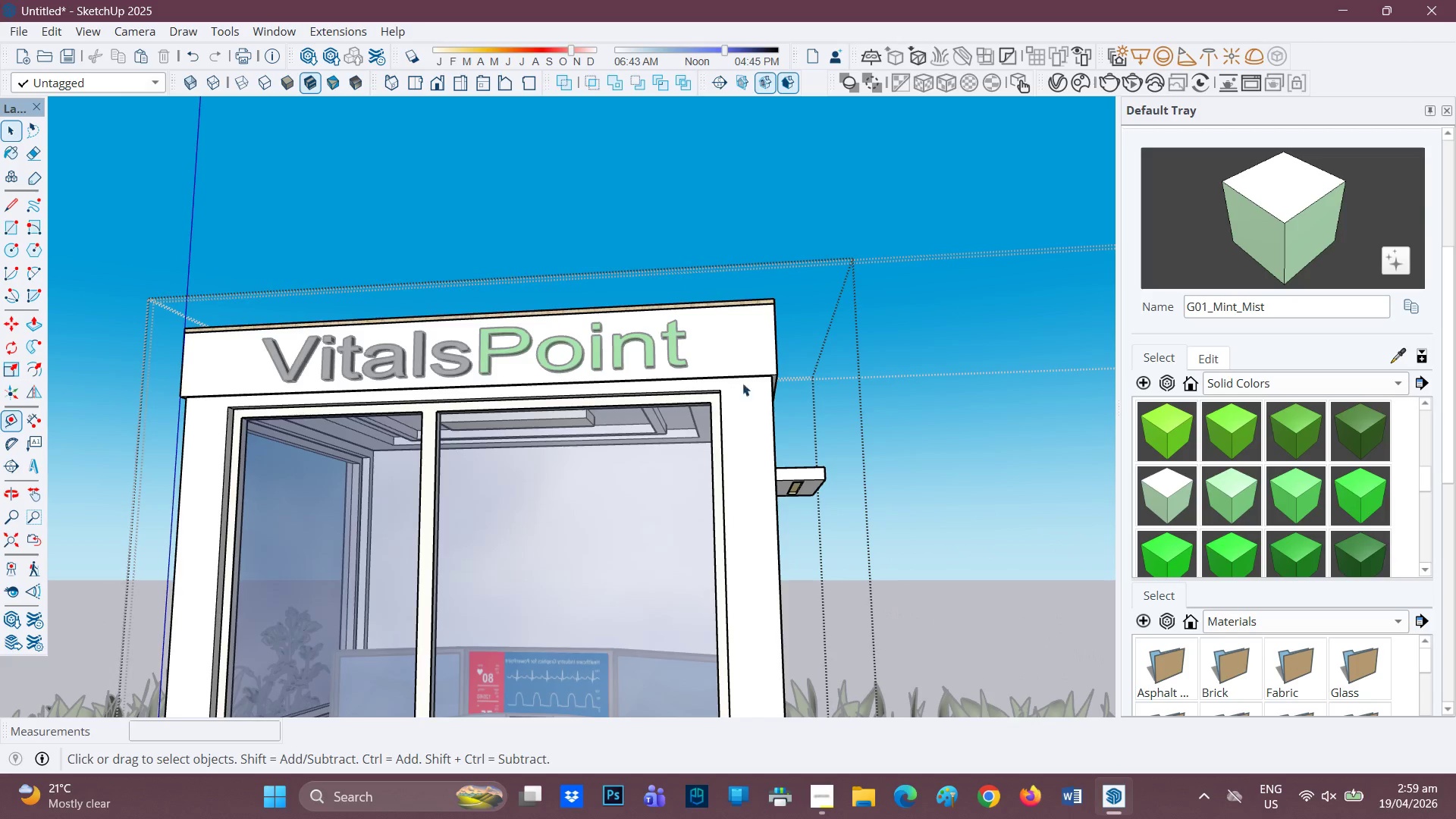 
scroll: coordinate [779, 368], scroll_direction: up, amount: 18.0
 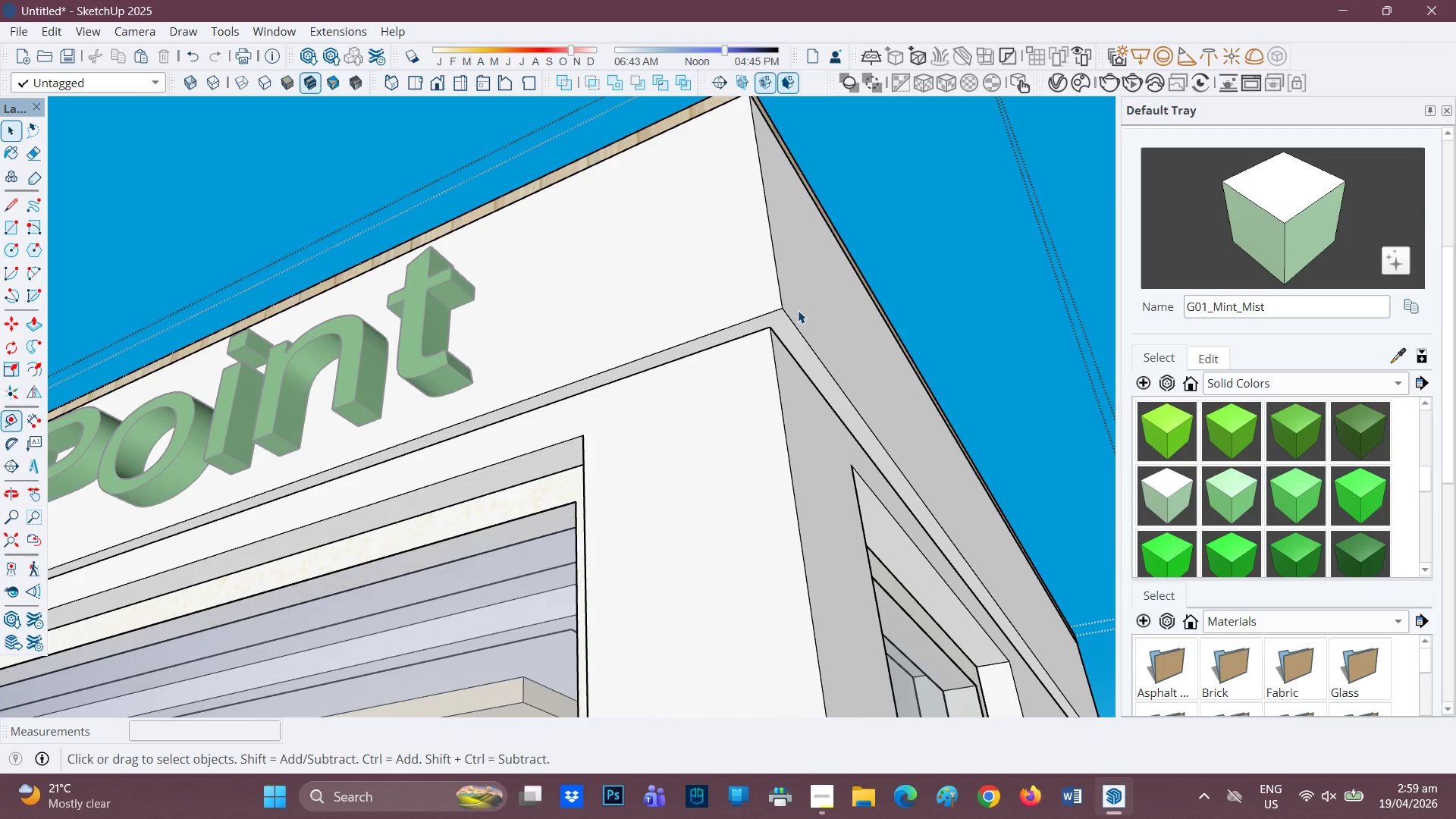 
left_click([774, 323])
 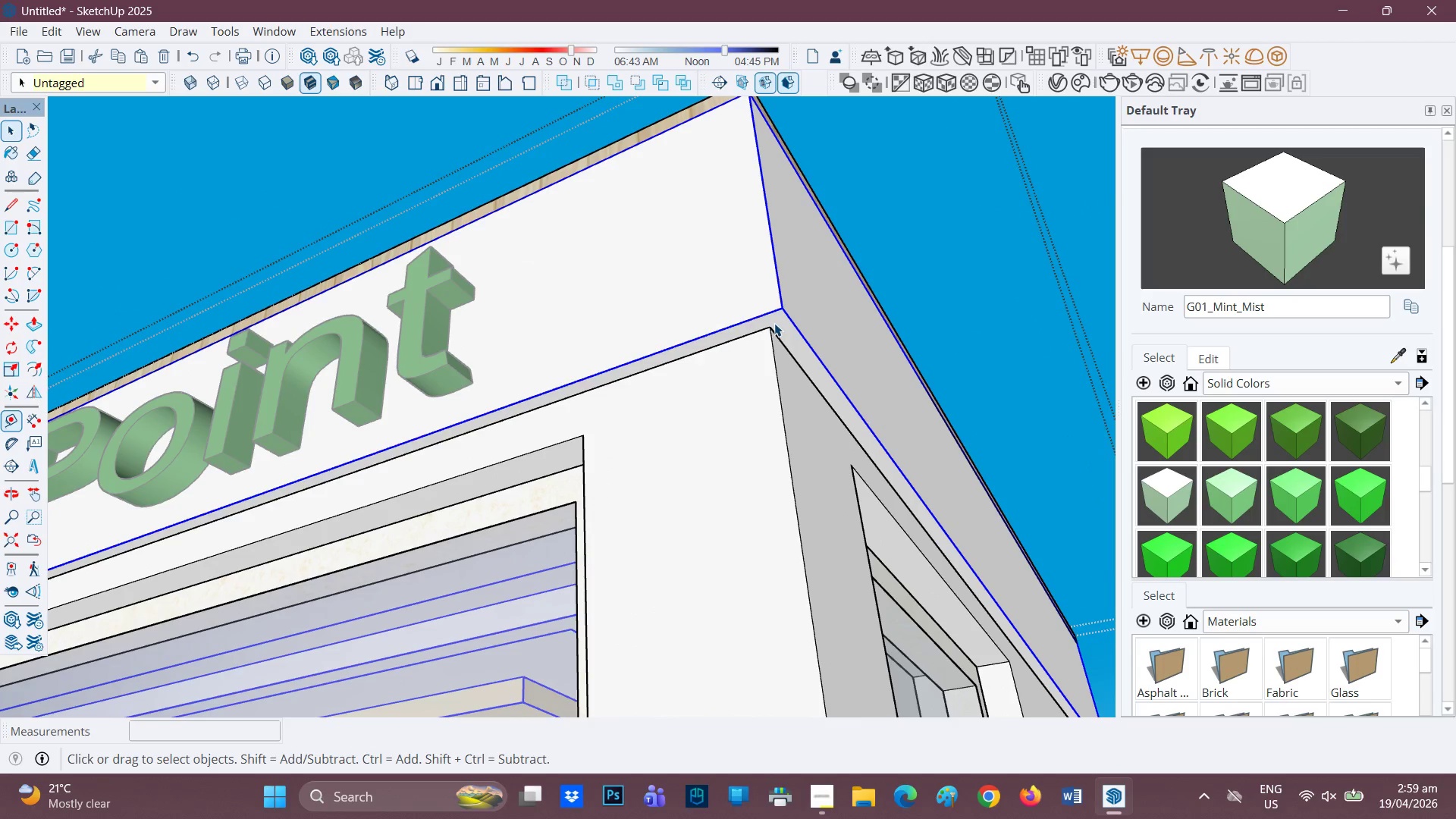 
double_click([774, 323])
 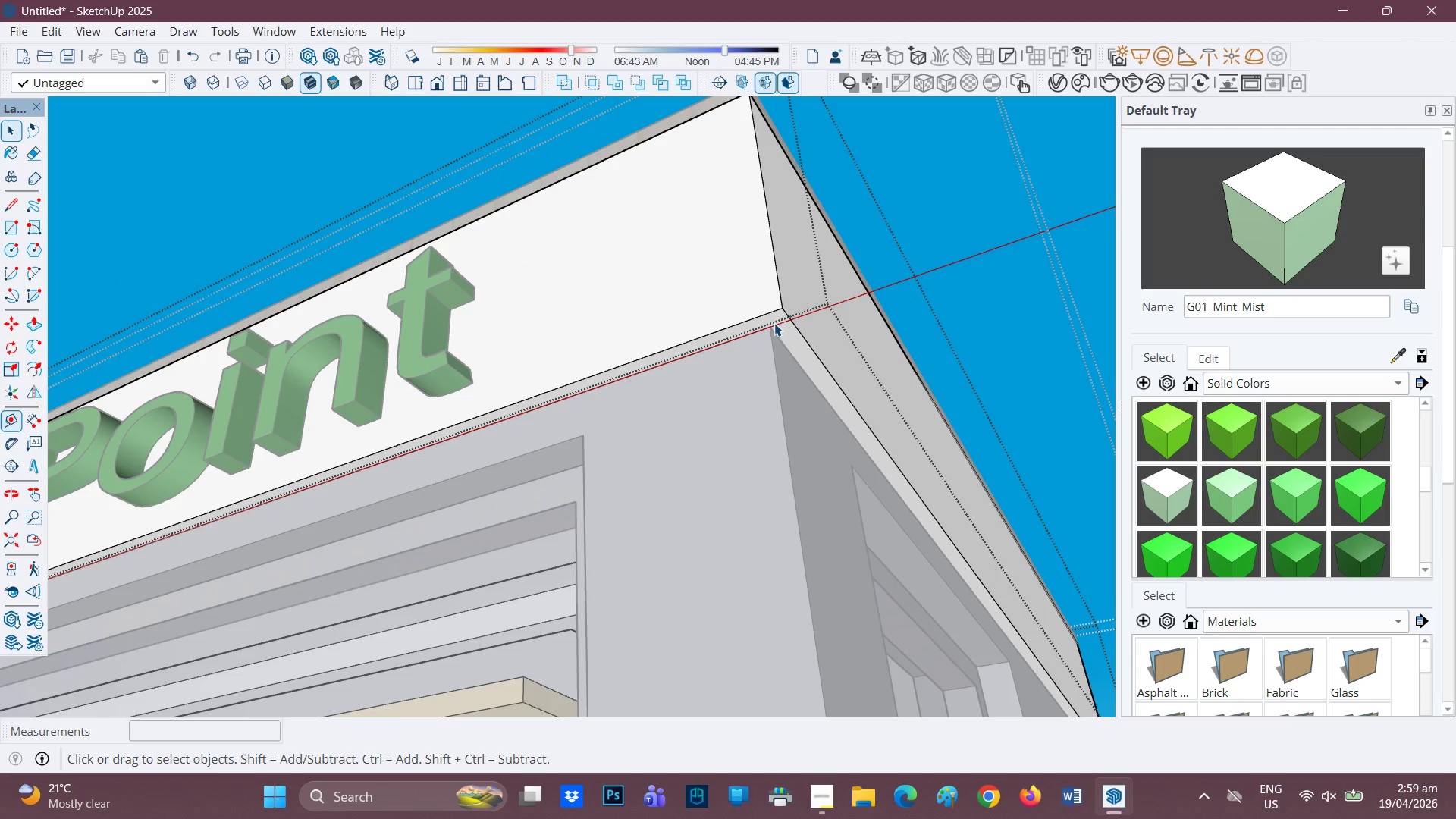 
triple_click([774, 323])
 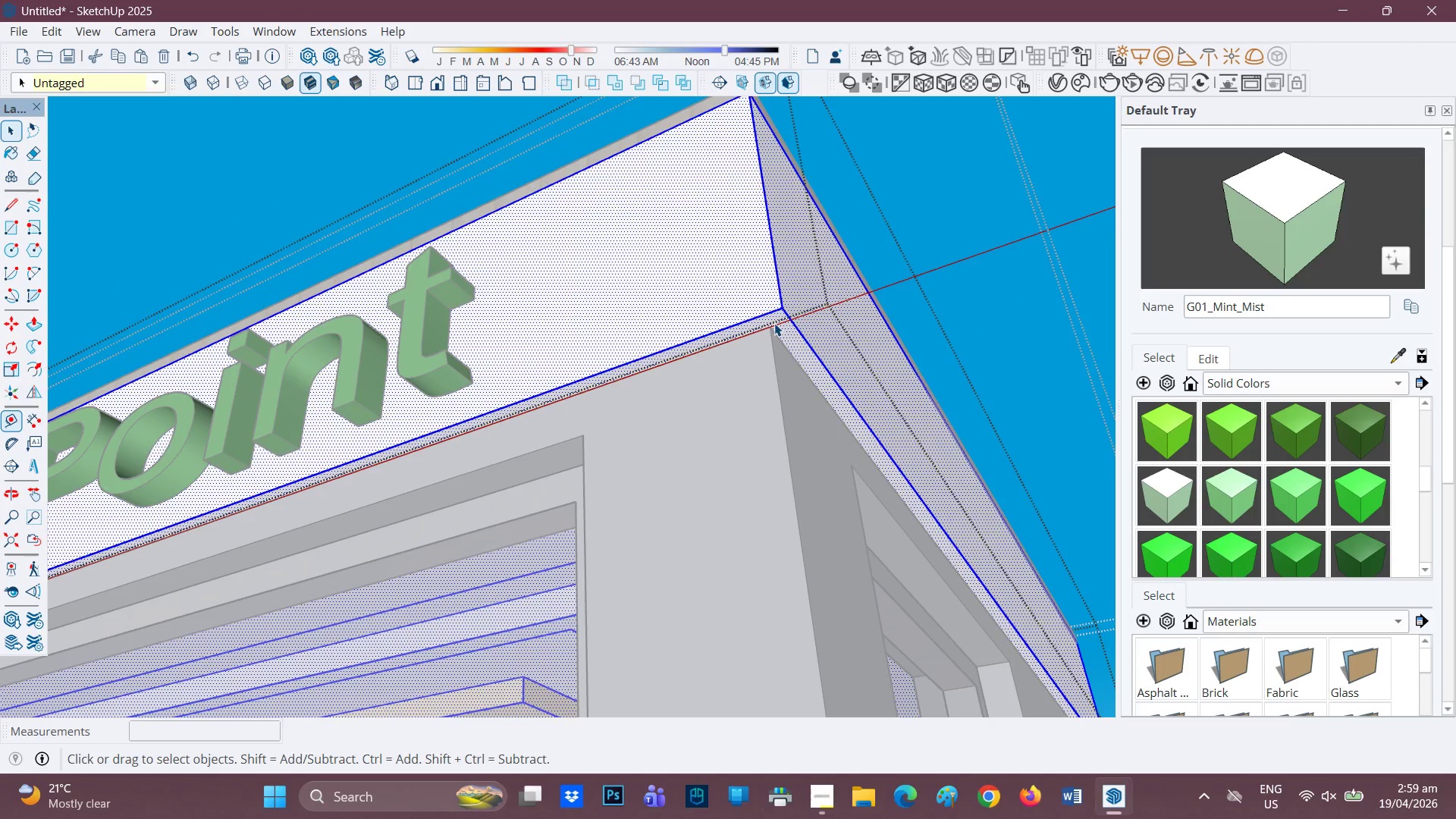 
double_click([774, 323])
 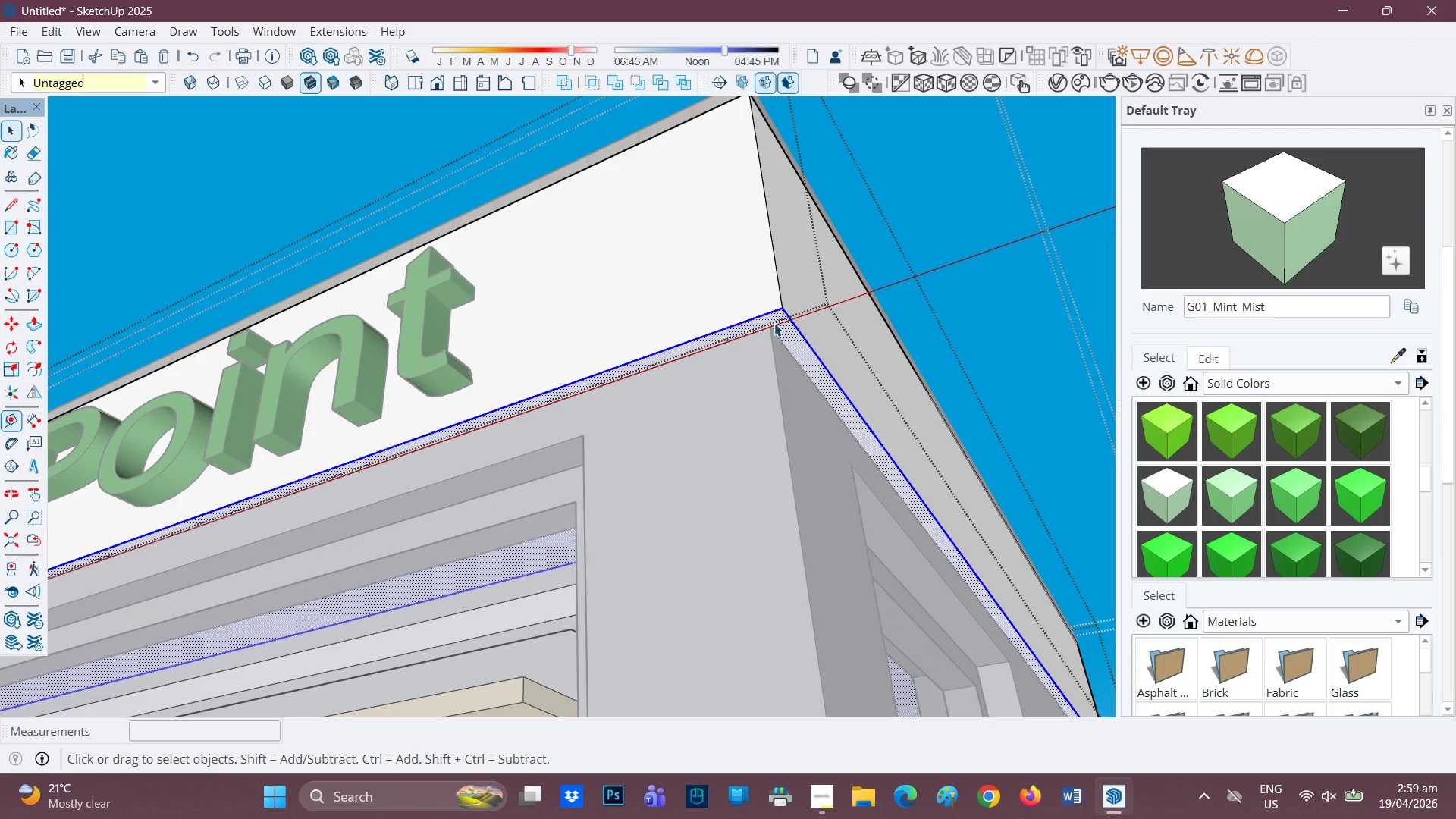 
triple_click([774, 323])
 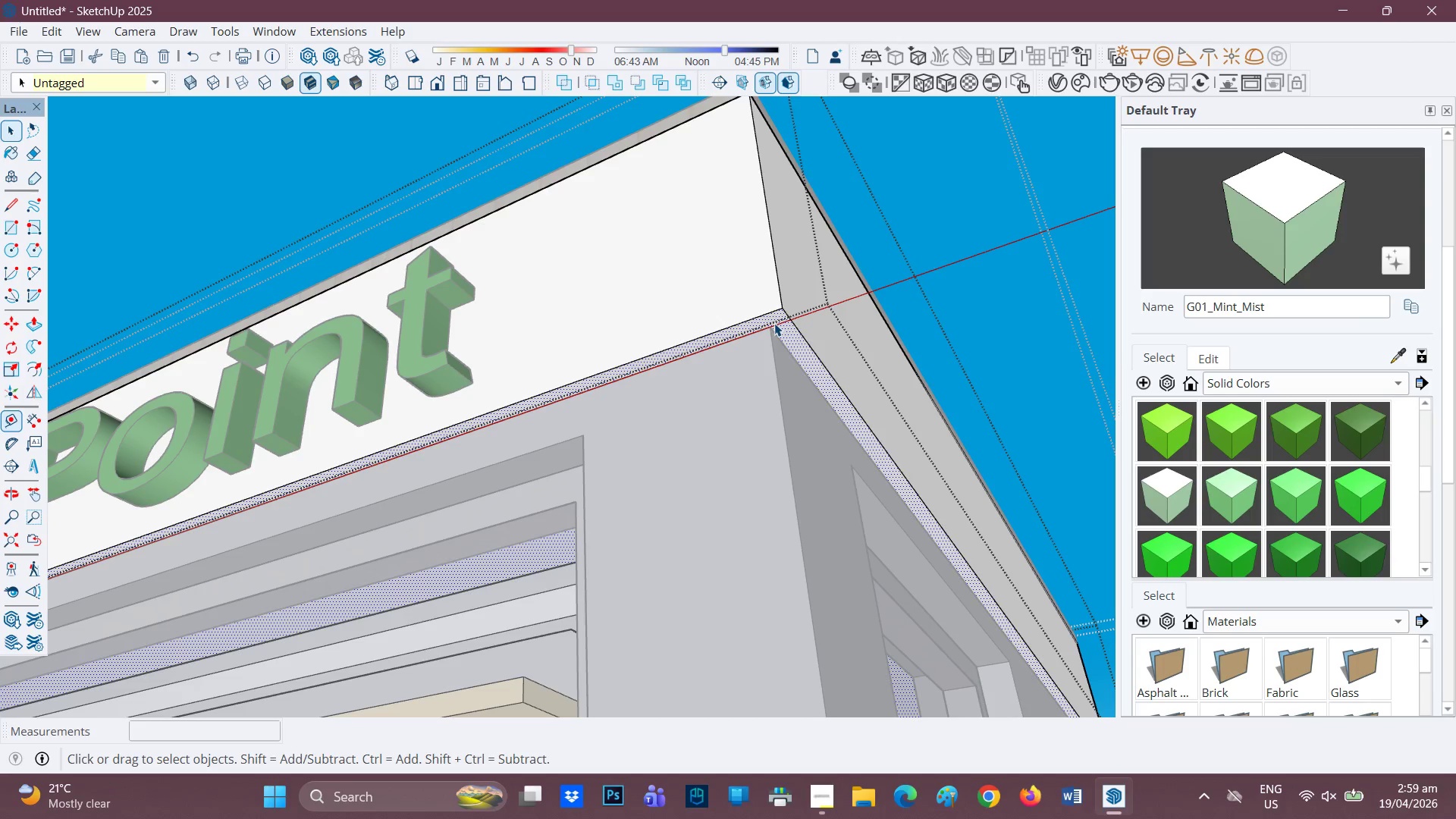 
scroll: coordinate [774, 323], scroll_direction: up, amount: 1.0
 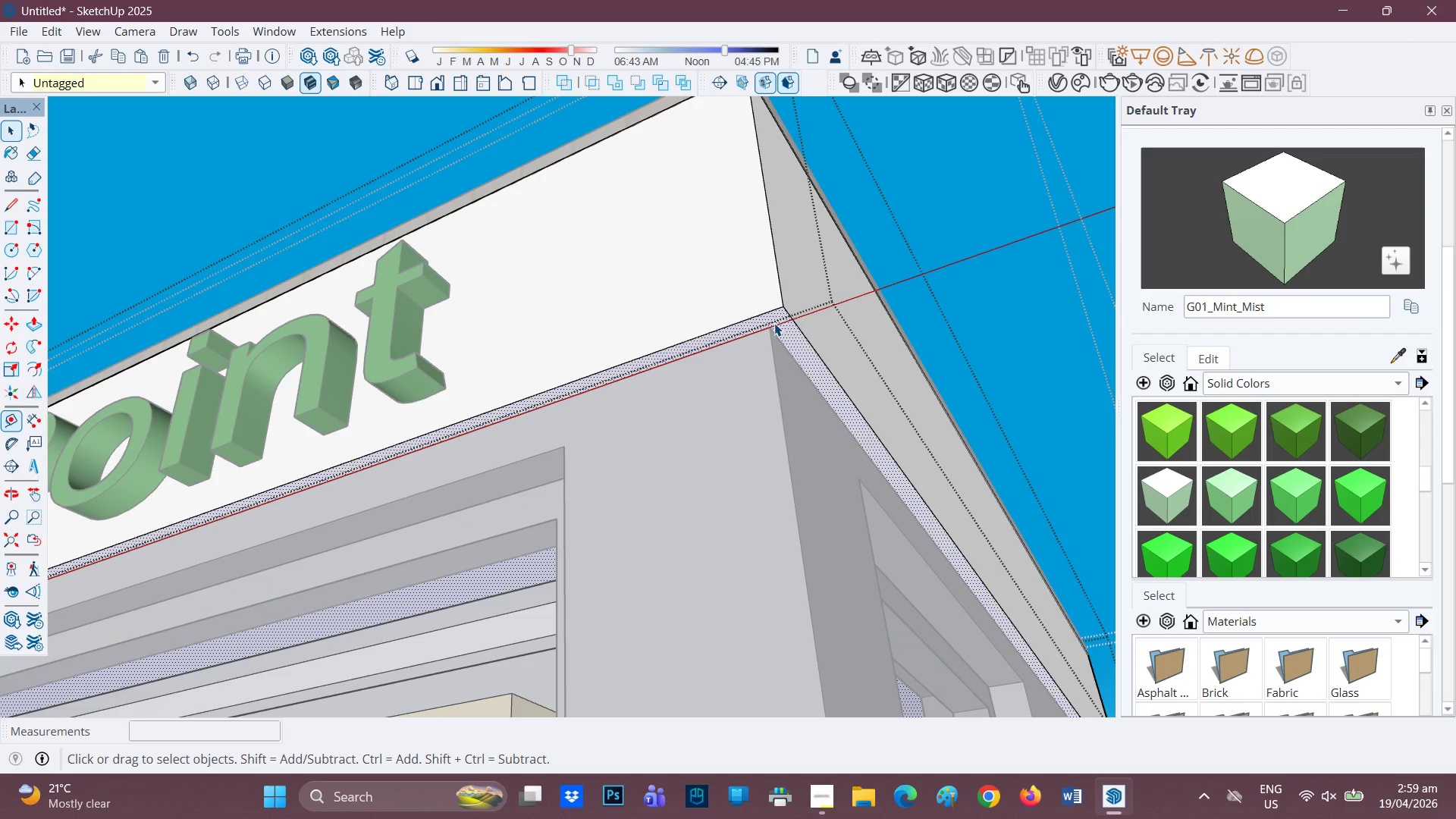 
key(F)
 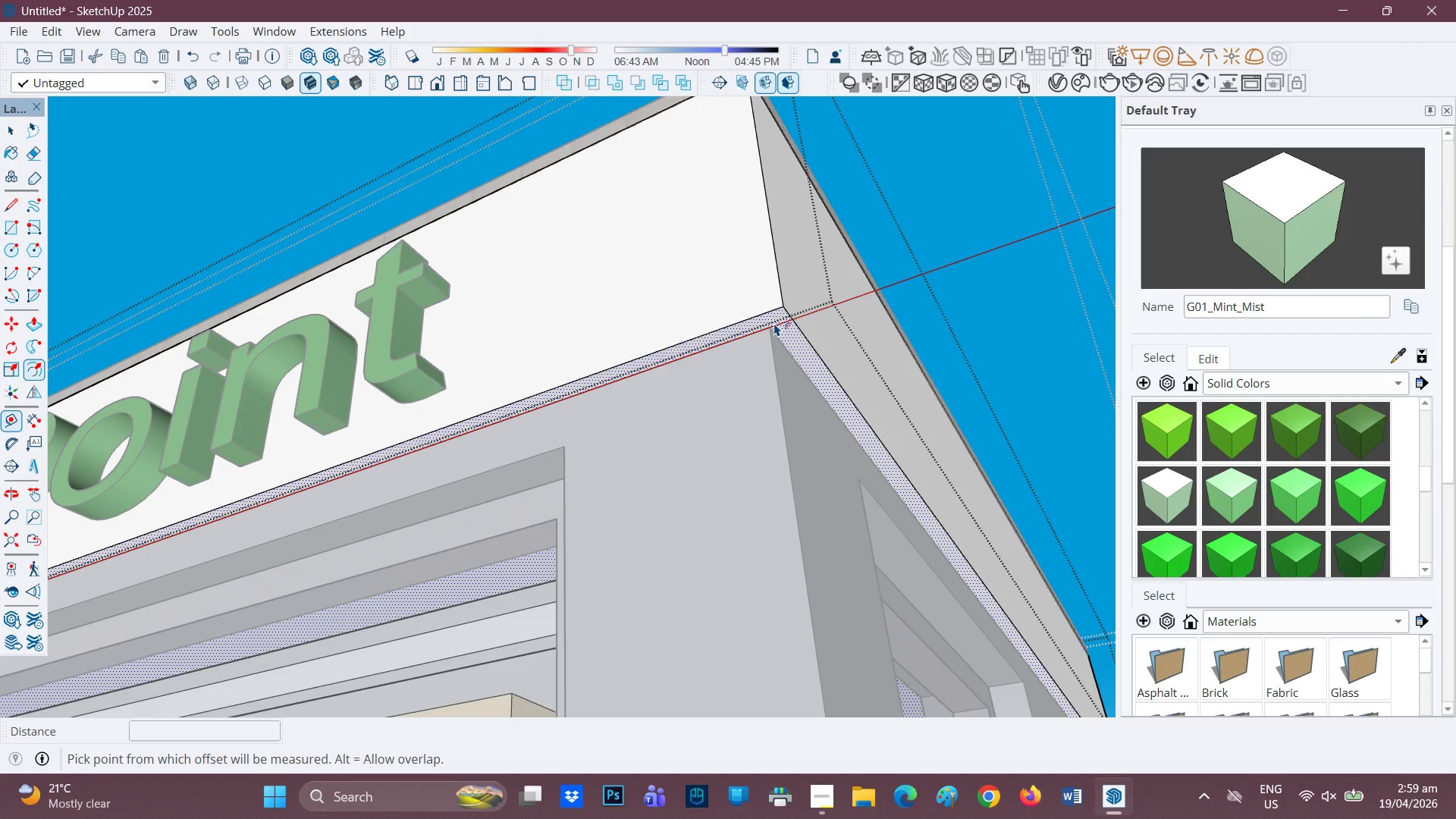 
left_click([774, 323])
 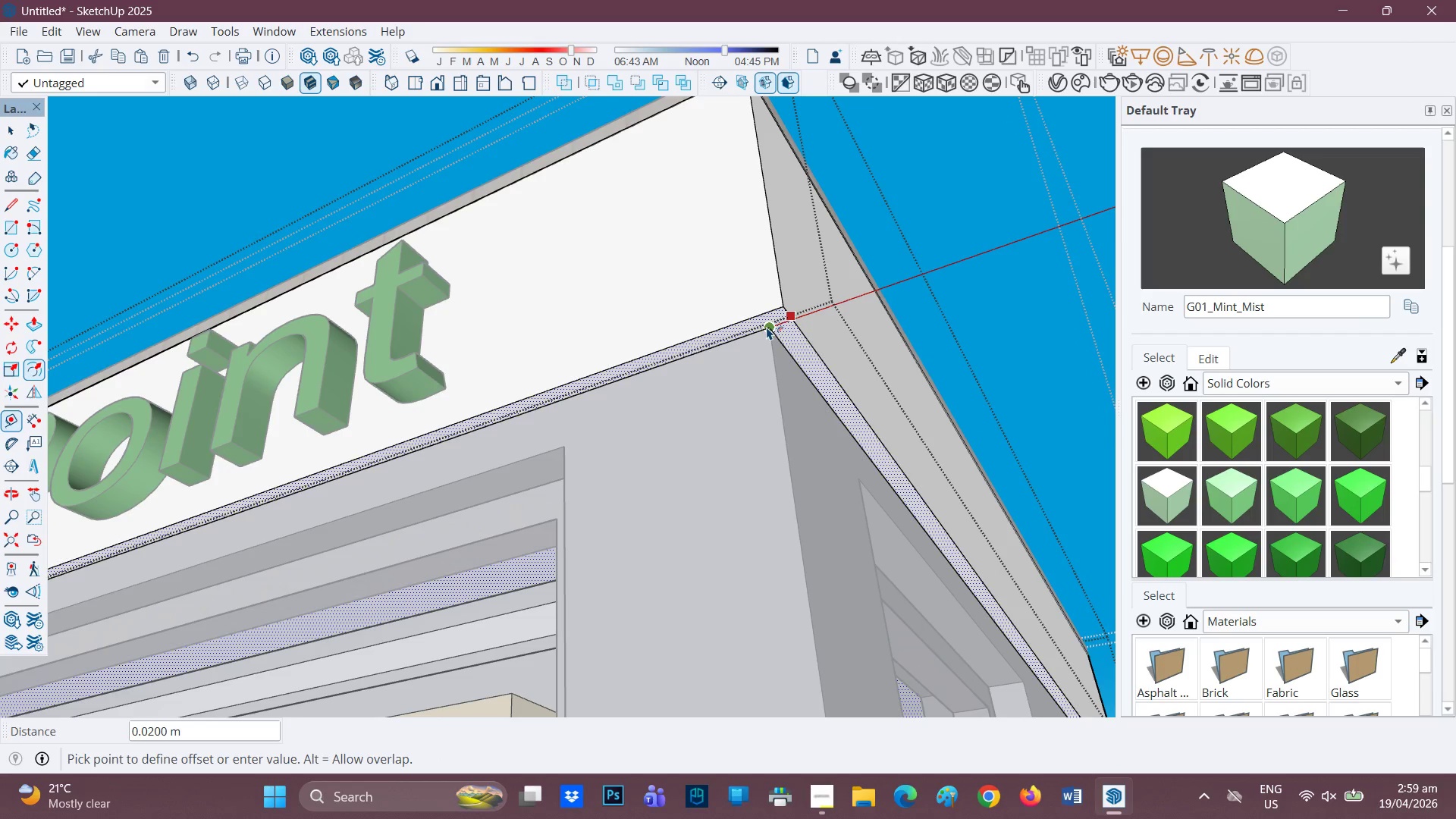 
left_click([767, 326])
 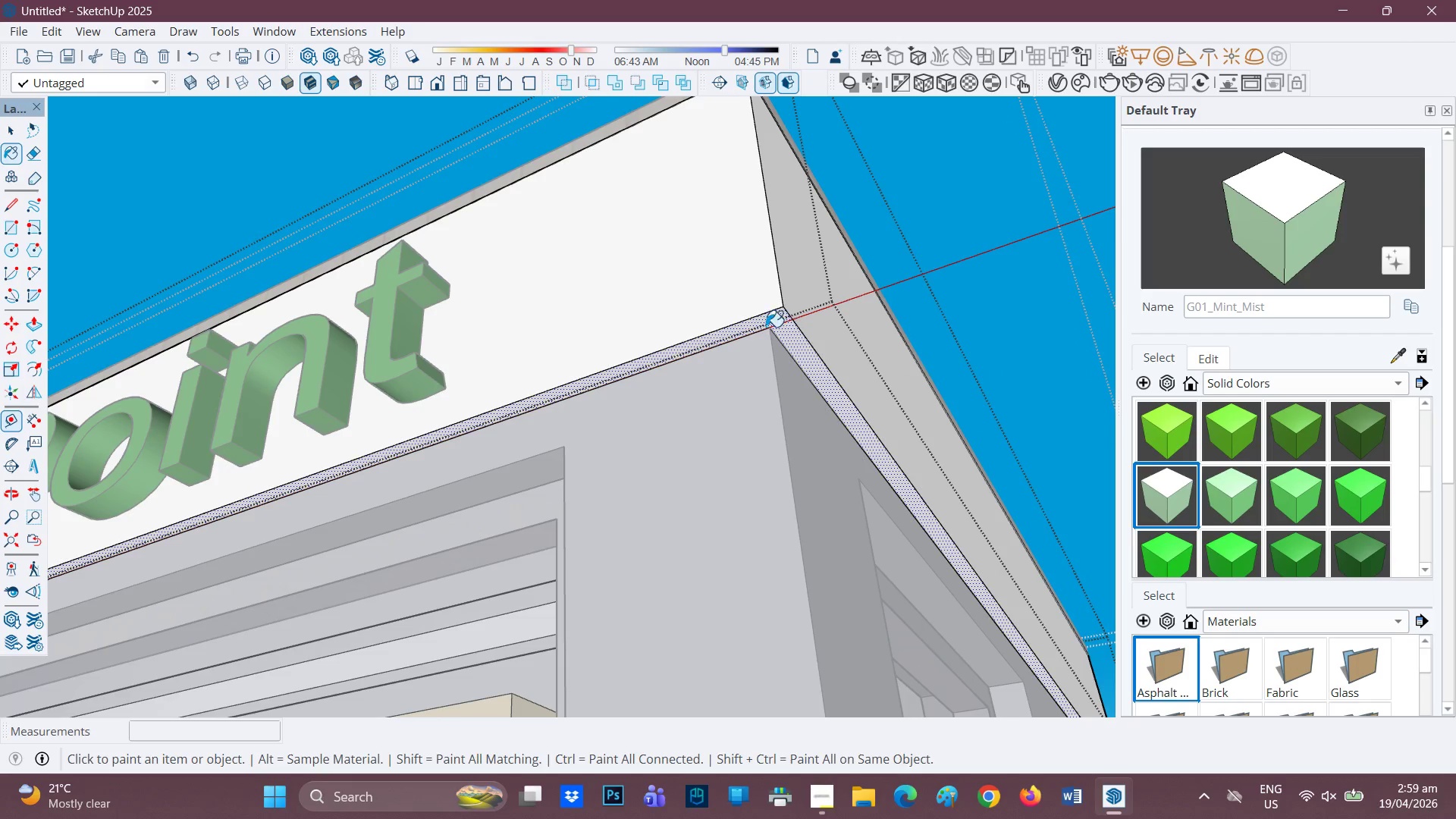 
left_click([777, 331])
 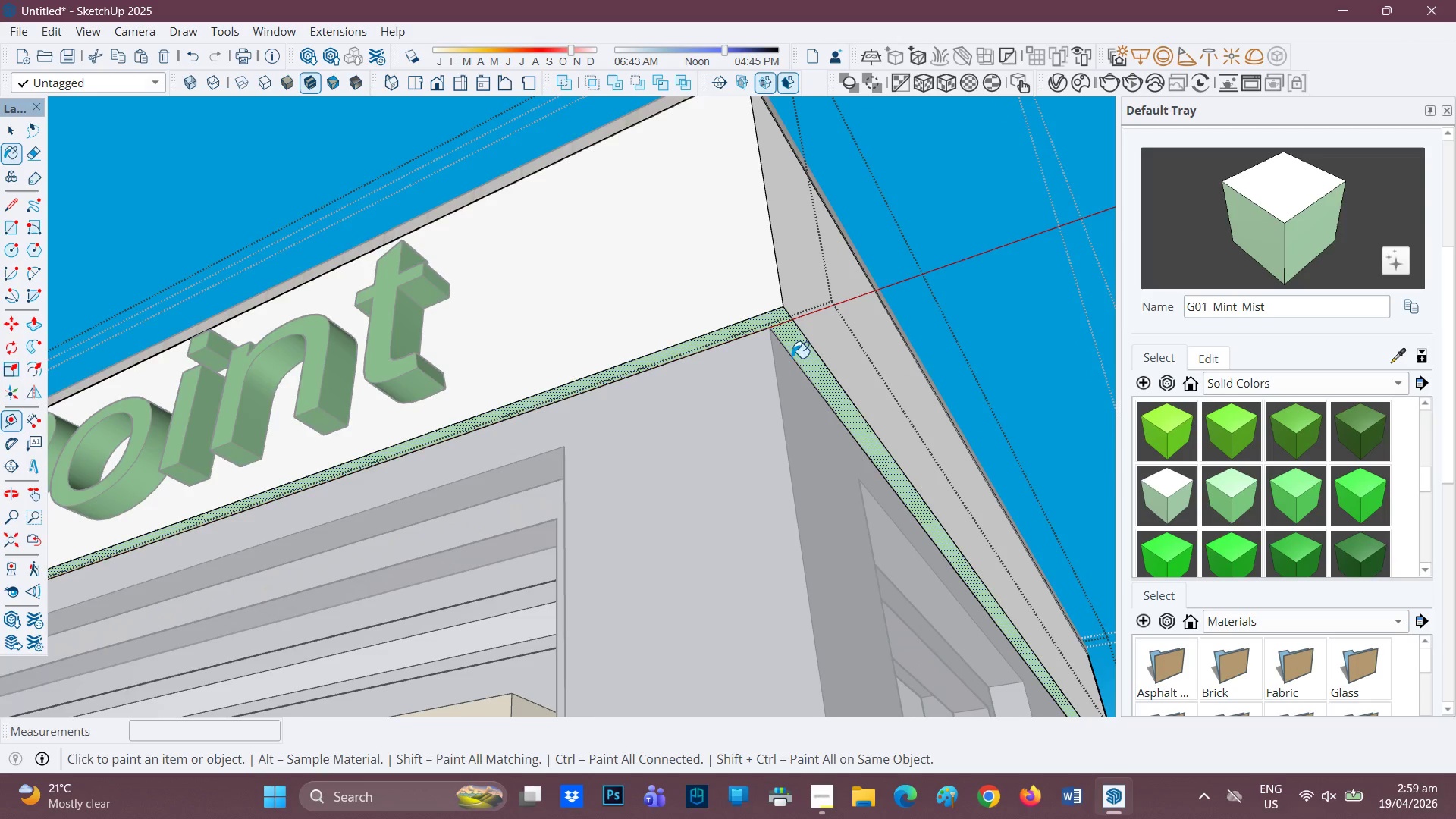 
scroll: coordinate [829, 340], scroll_direction: down, amount: 12.0
 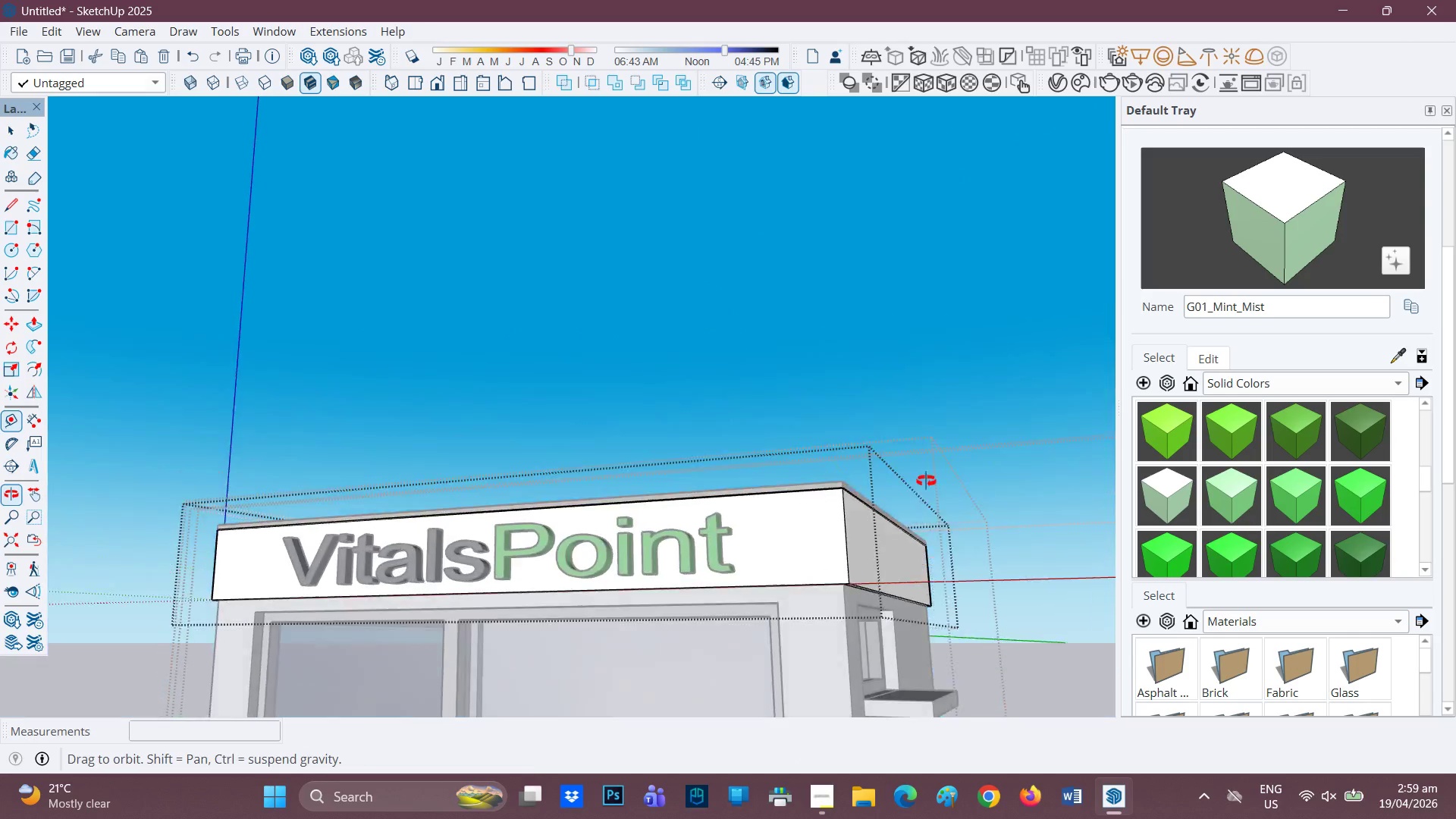 
key(Space)
 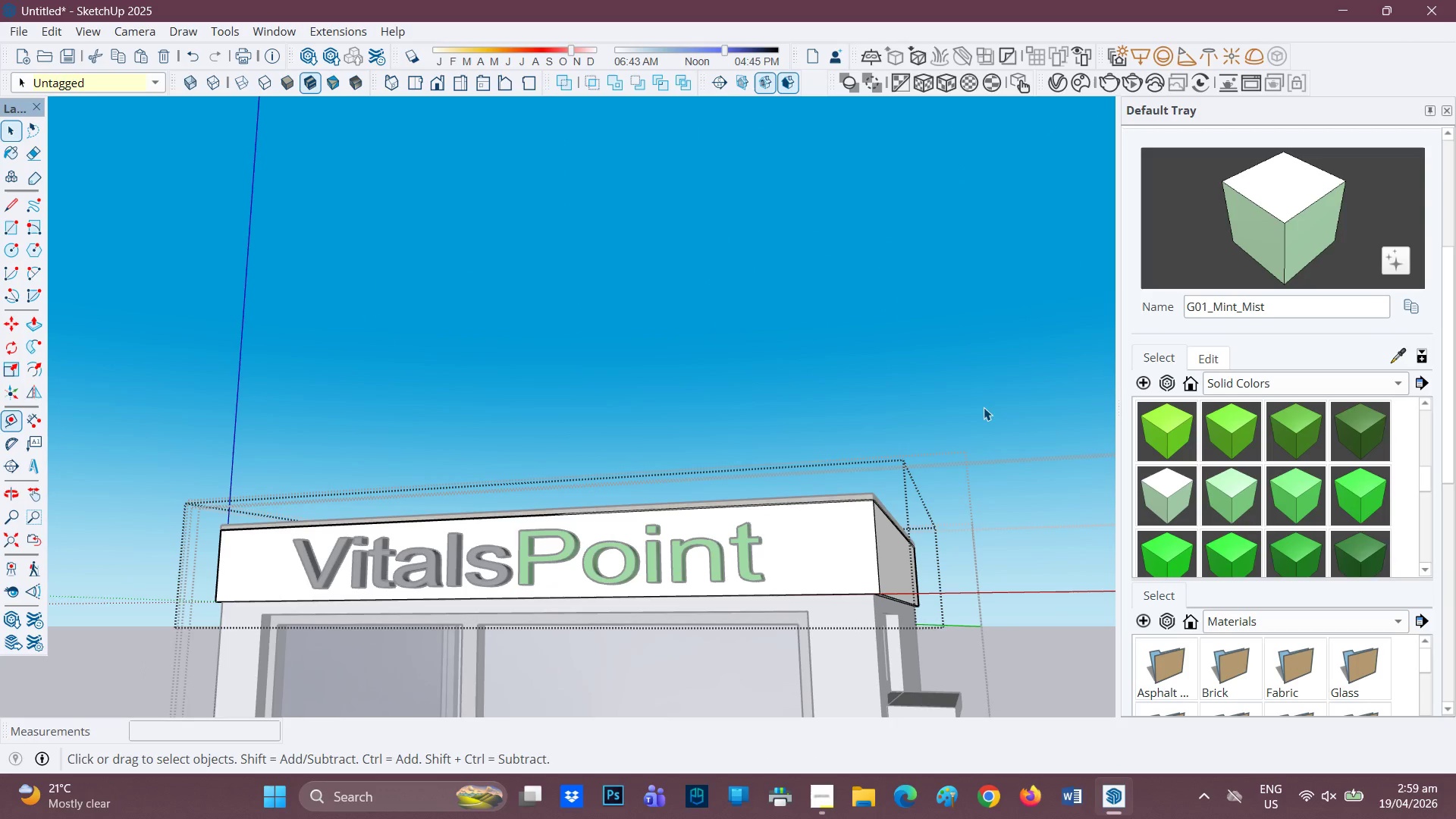 
left_click([984, 407])
 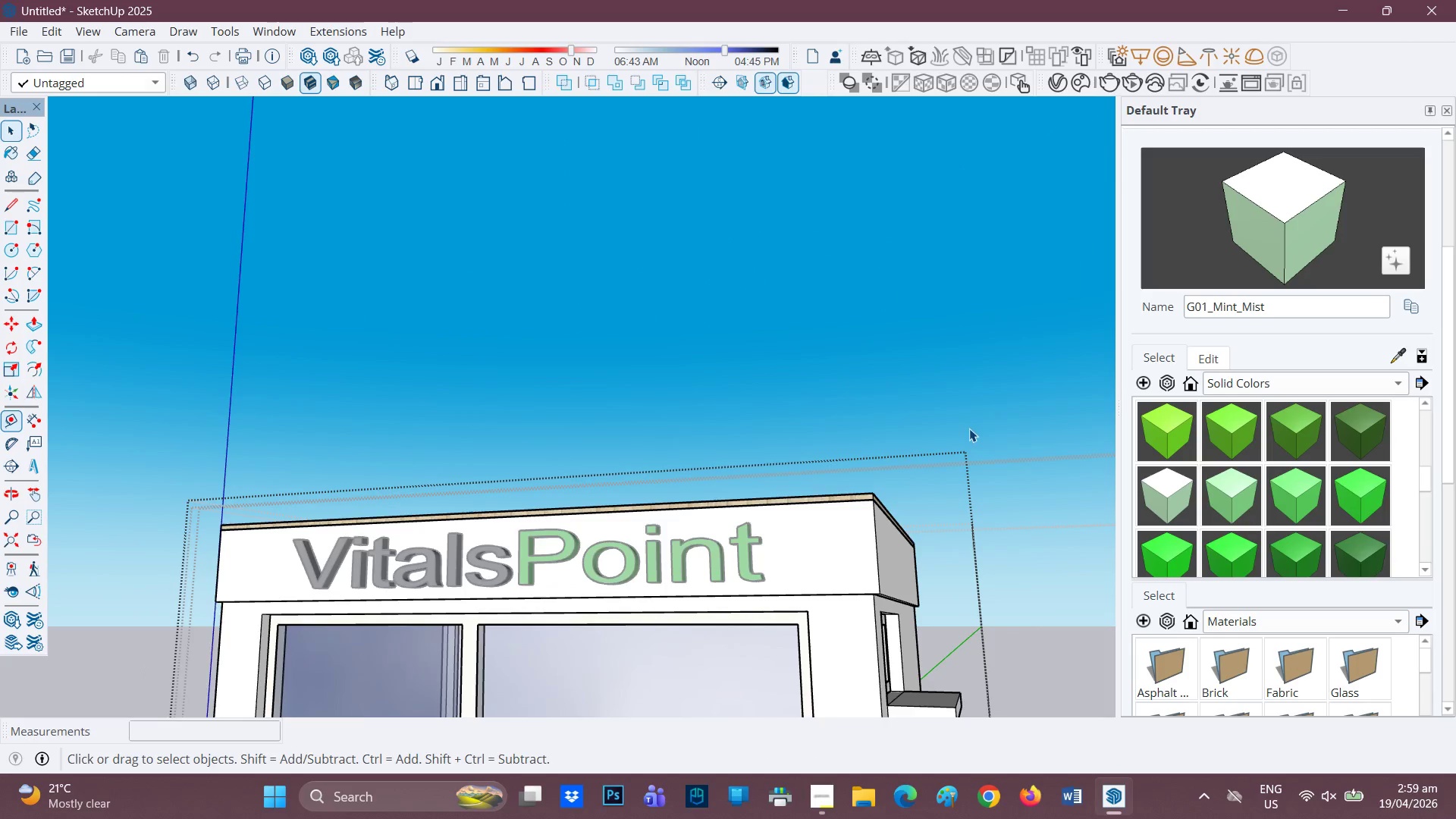 
scroll: coordinate [628, 374], scroll_direction: down, amount: 21.0
 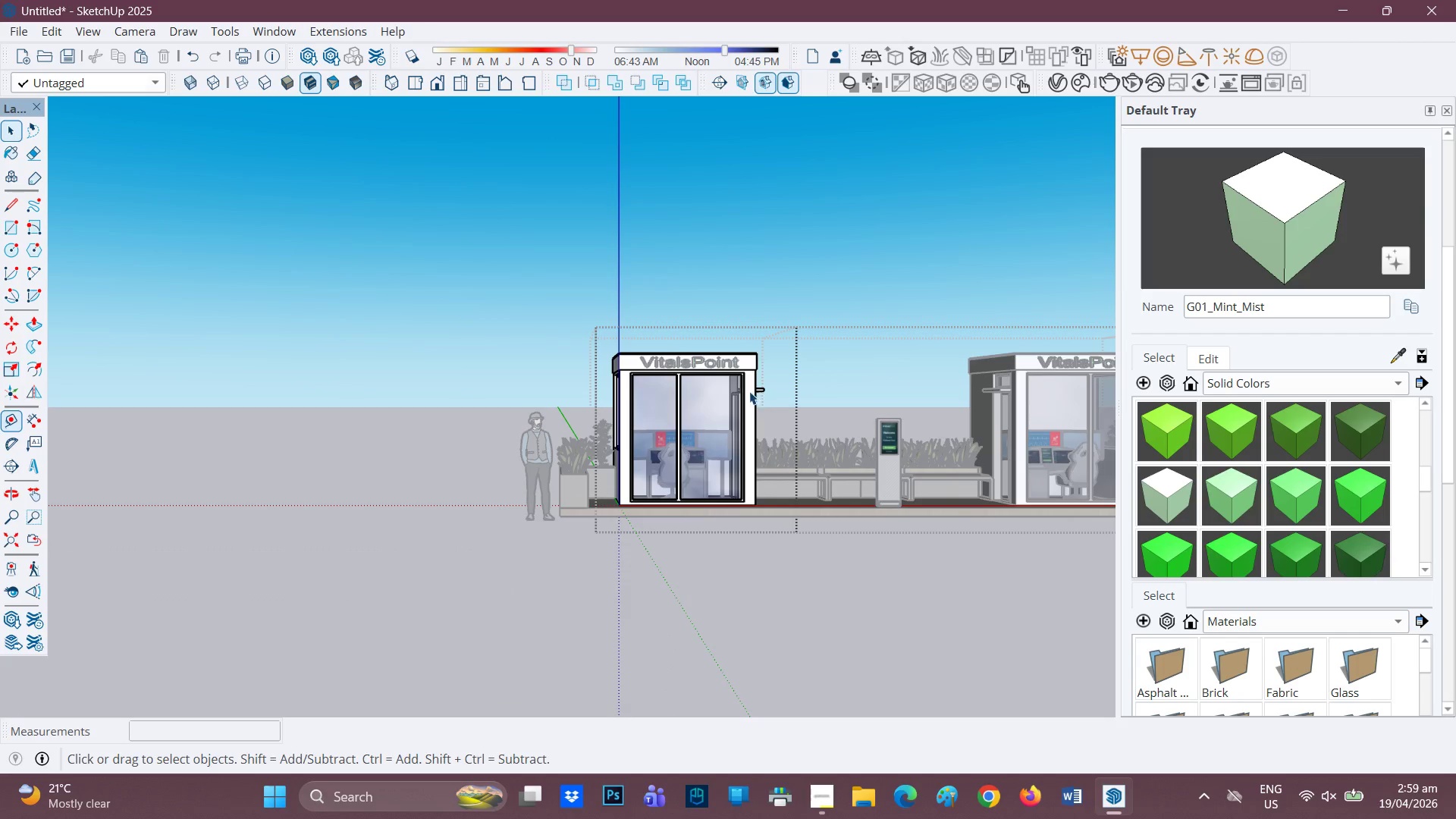 
key(H)
 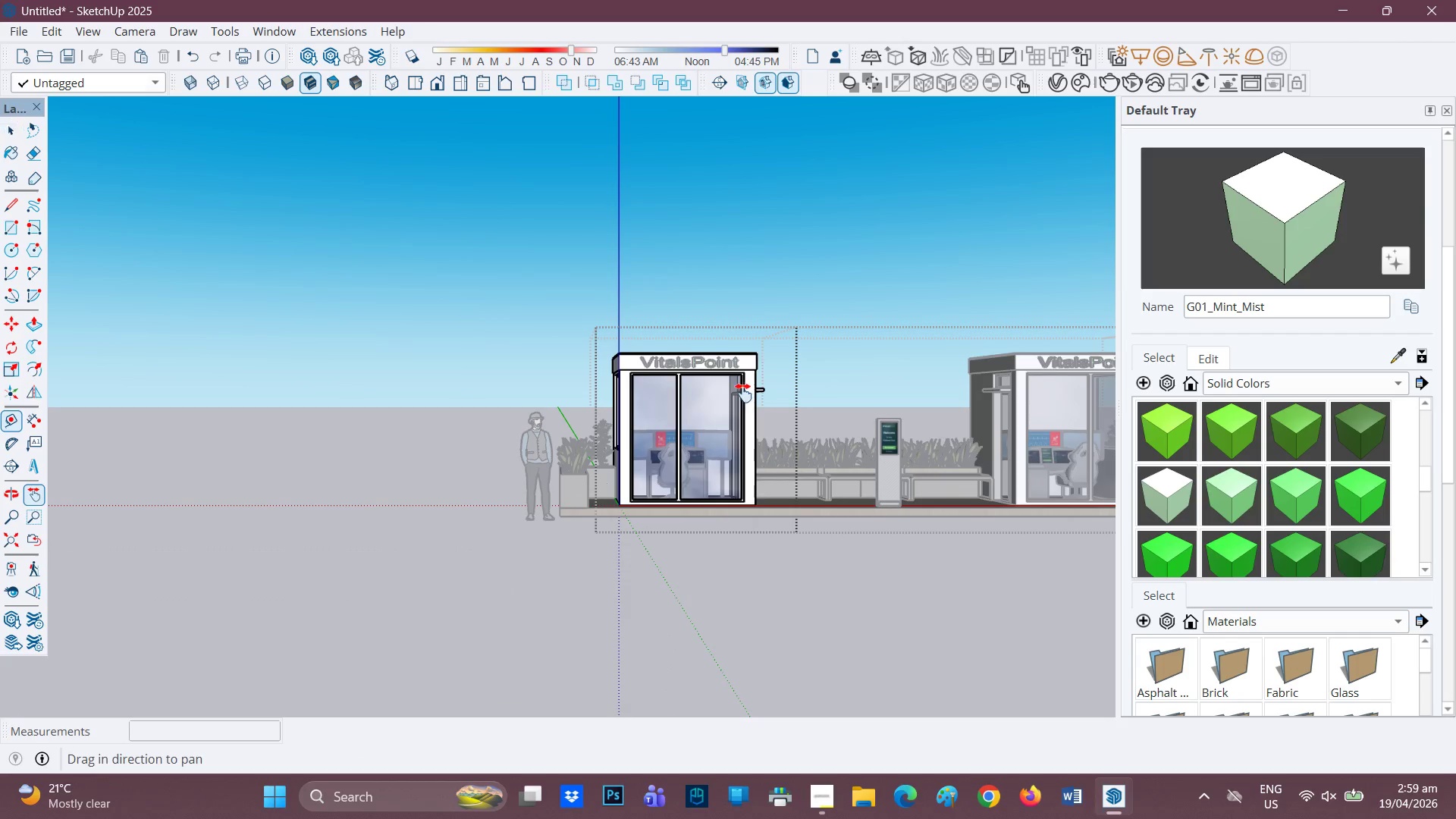 
left_click_drag(start_coordinate=[745, 393], to_coordinate=[448, 413])
 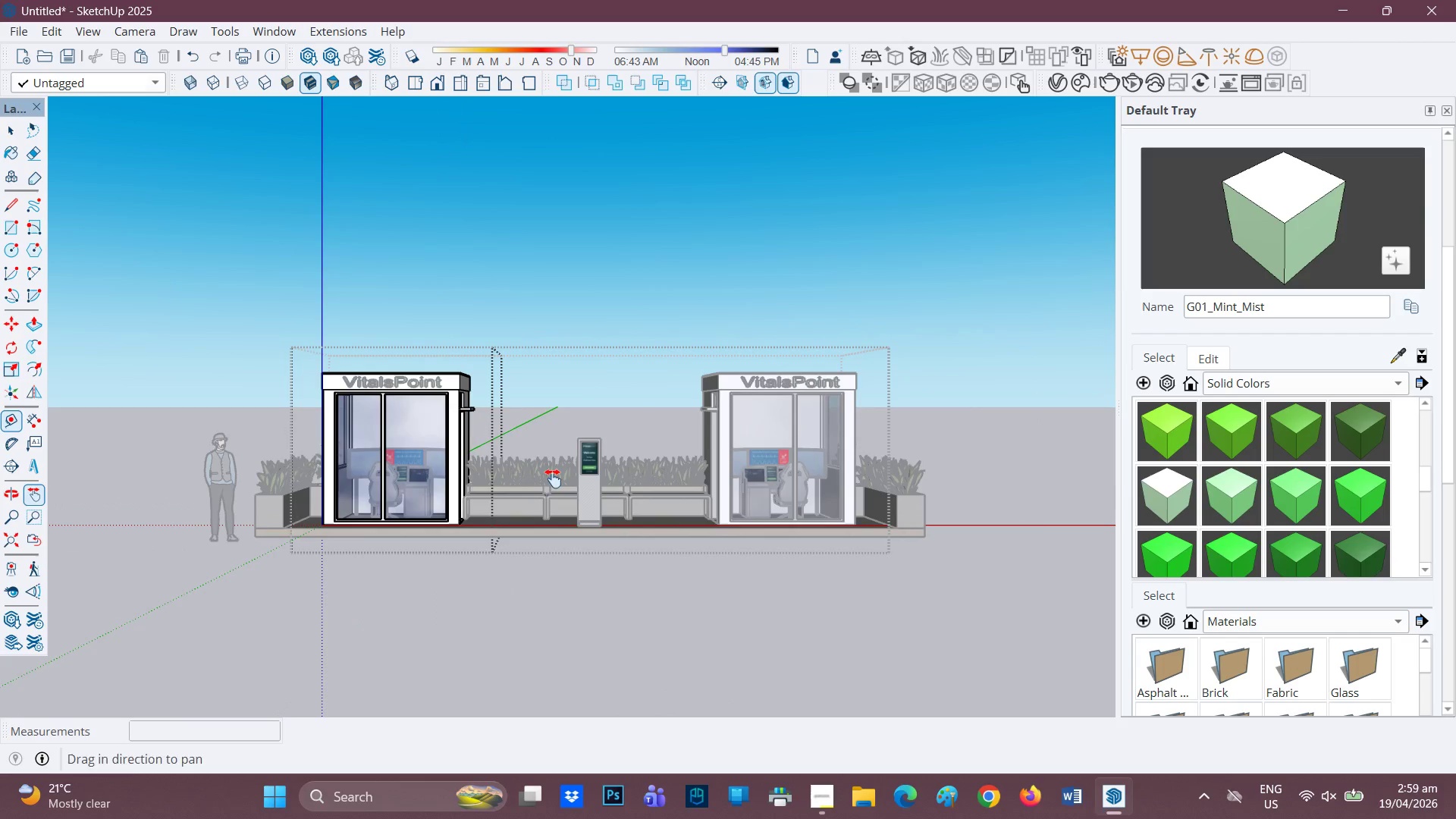 
key(Space)
 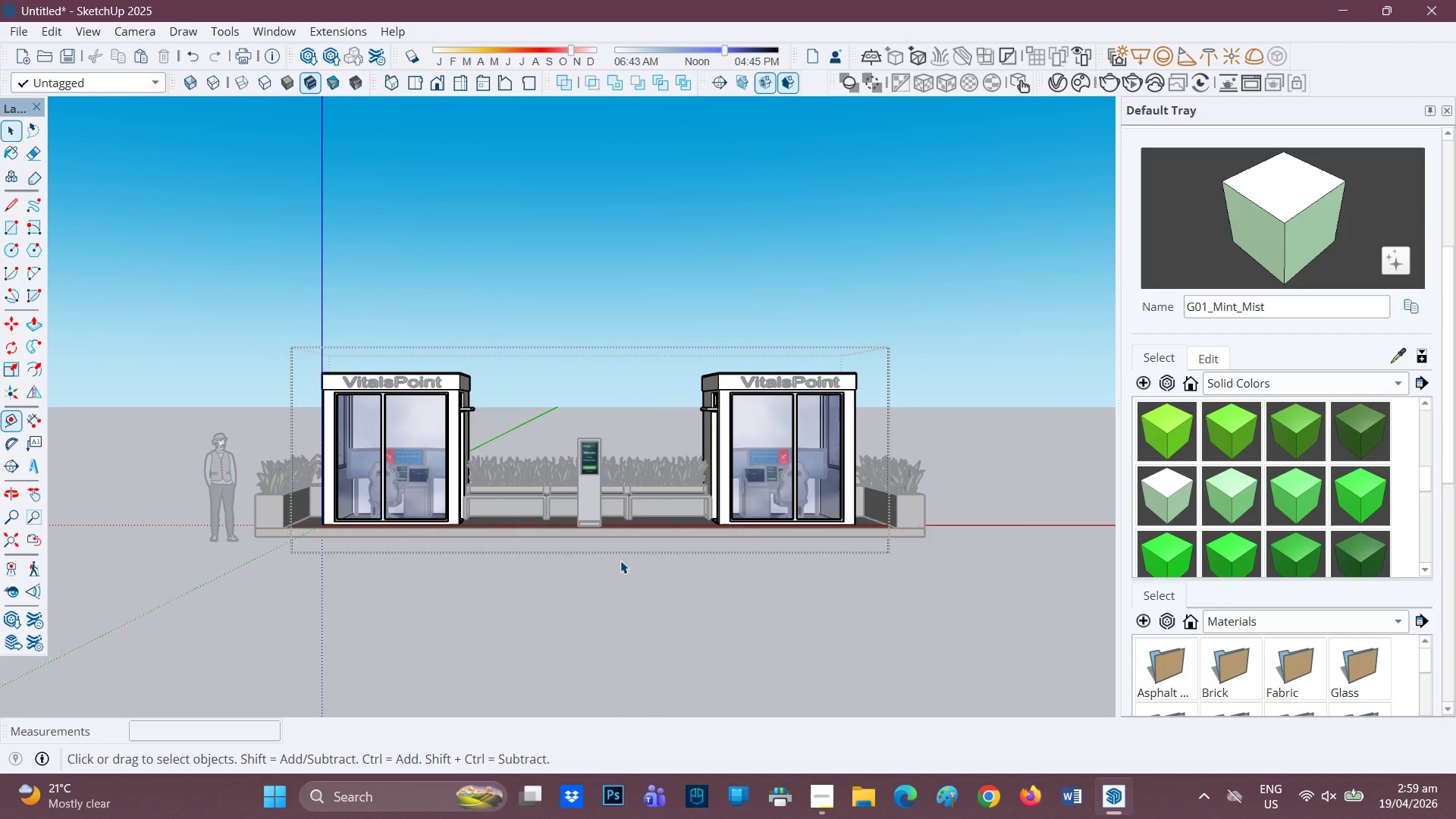 
scroll: coordinate [709, 493], scroll_direction: up, amount: 1.0
 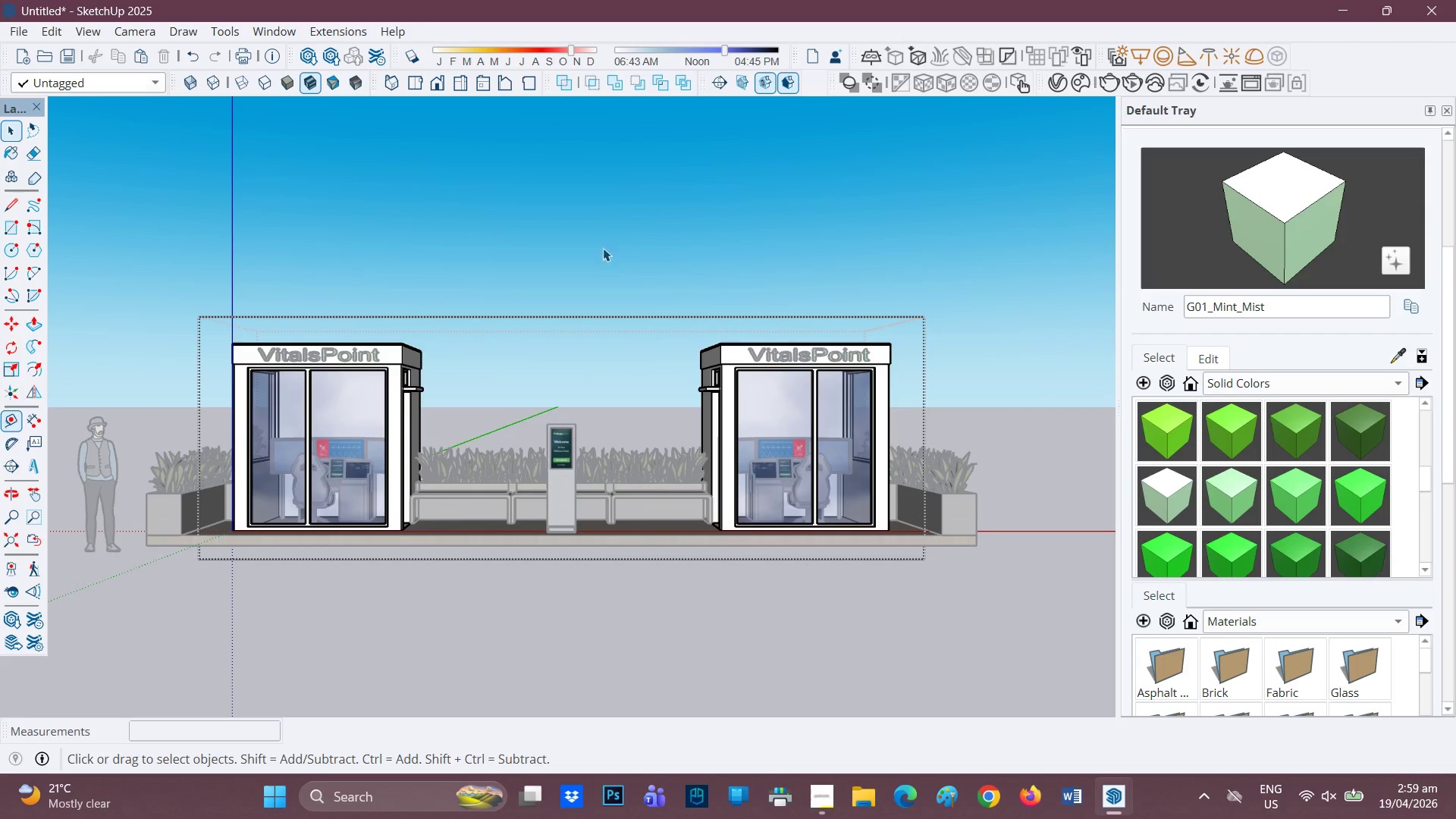 
left_click([596, 200])
 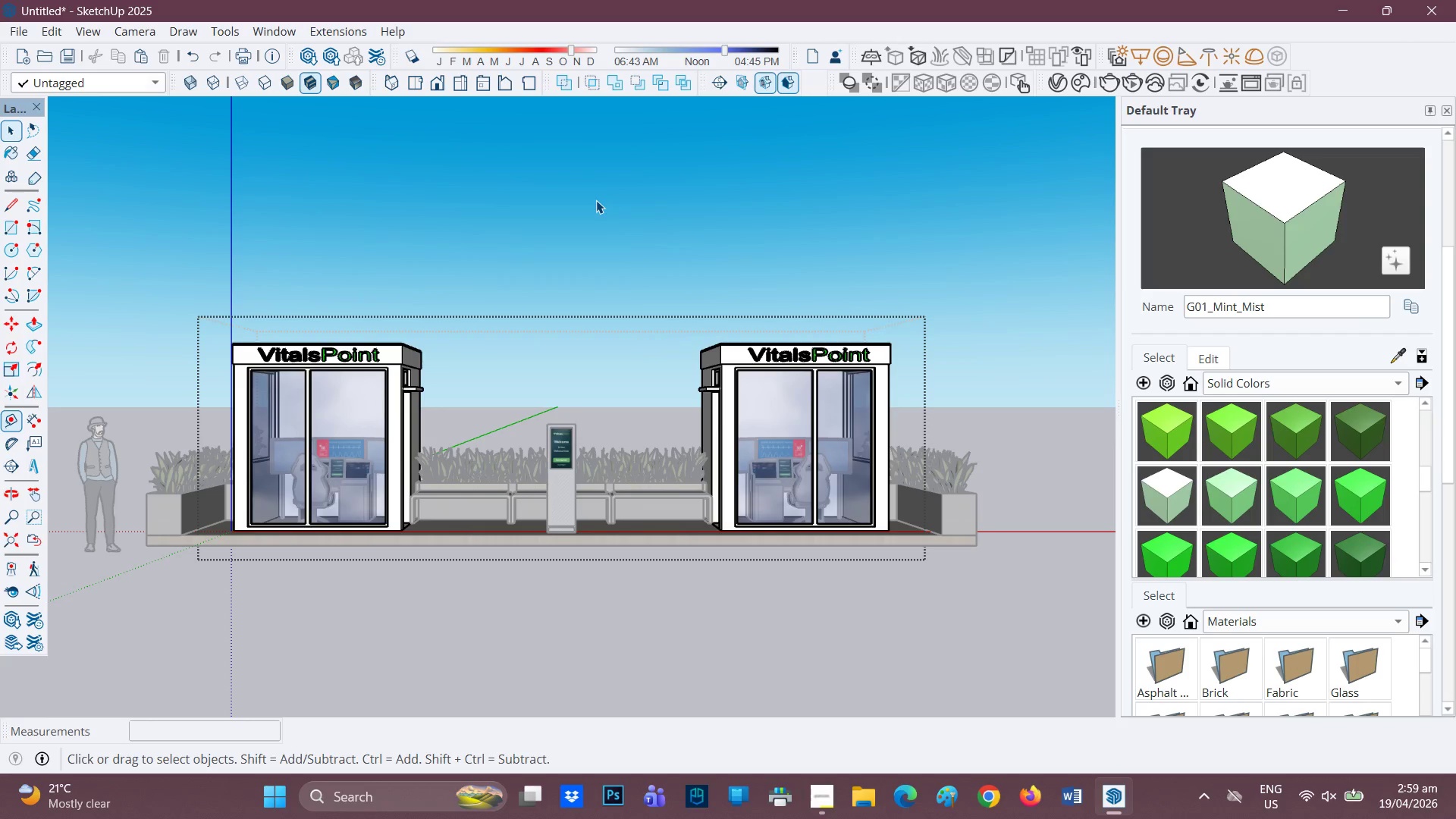 
wait(15.36)
 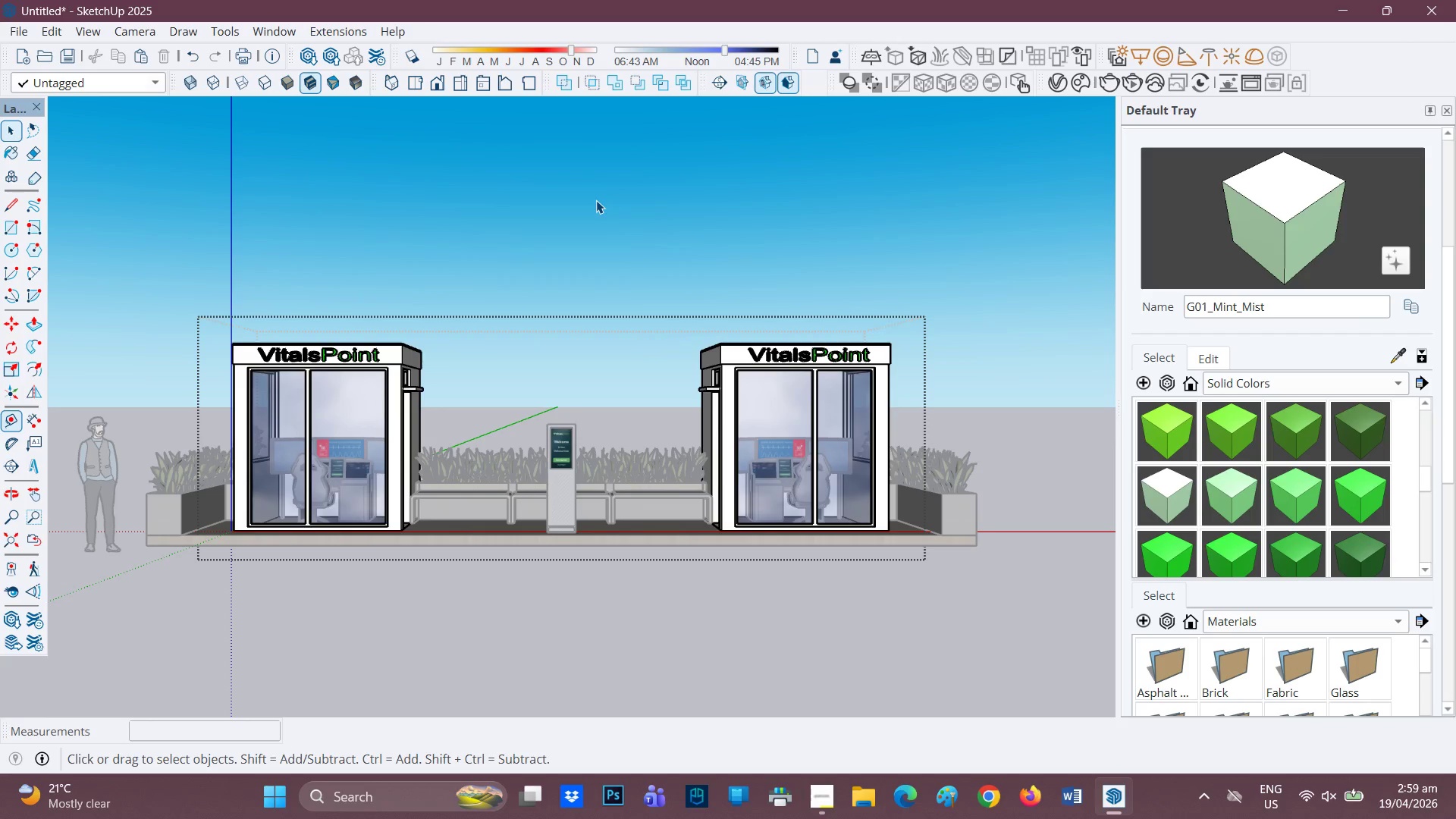 
double_click([551, 261])
 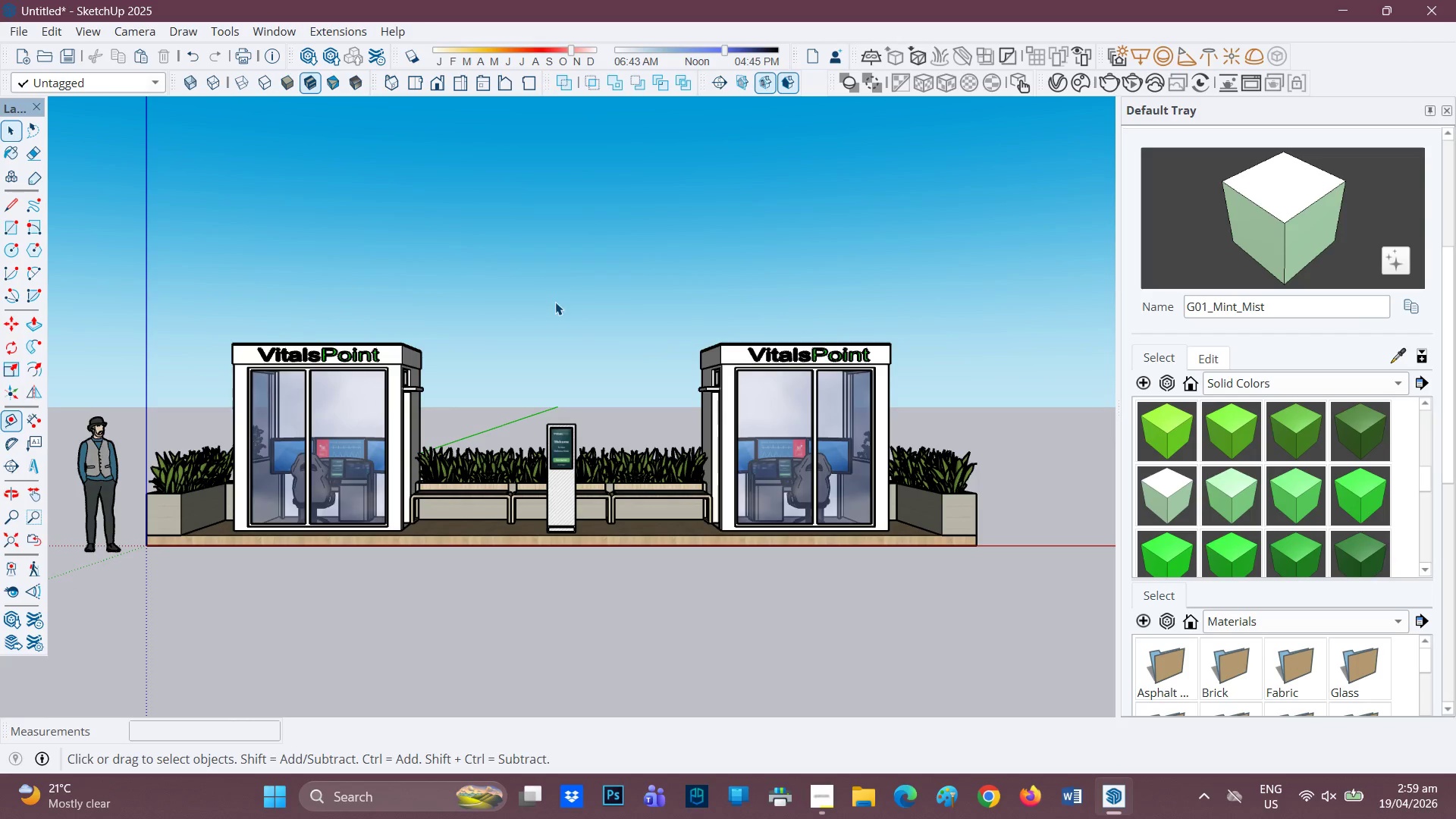 
scroll: coordinate [556, 309], scroll_direction: none, amount: 0.0
 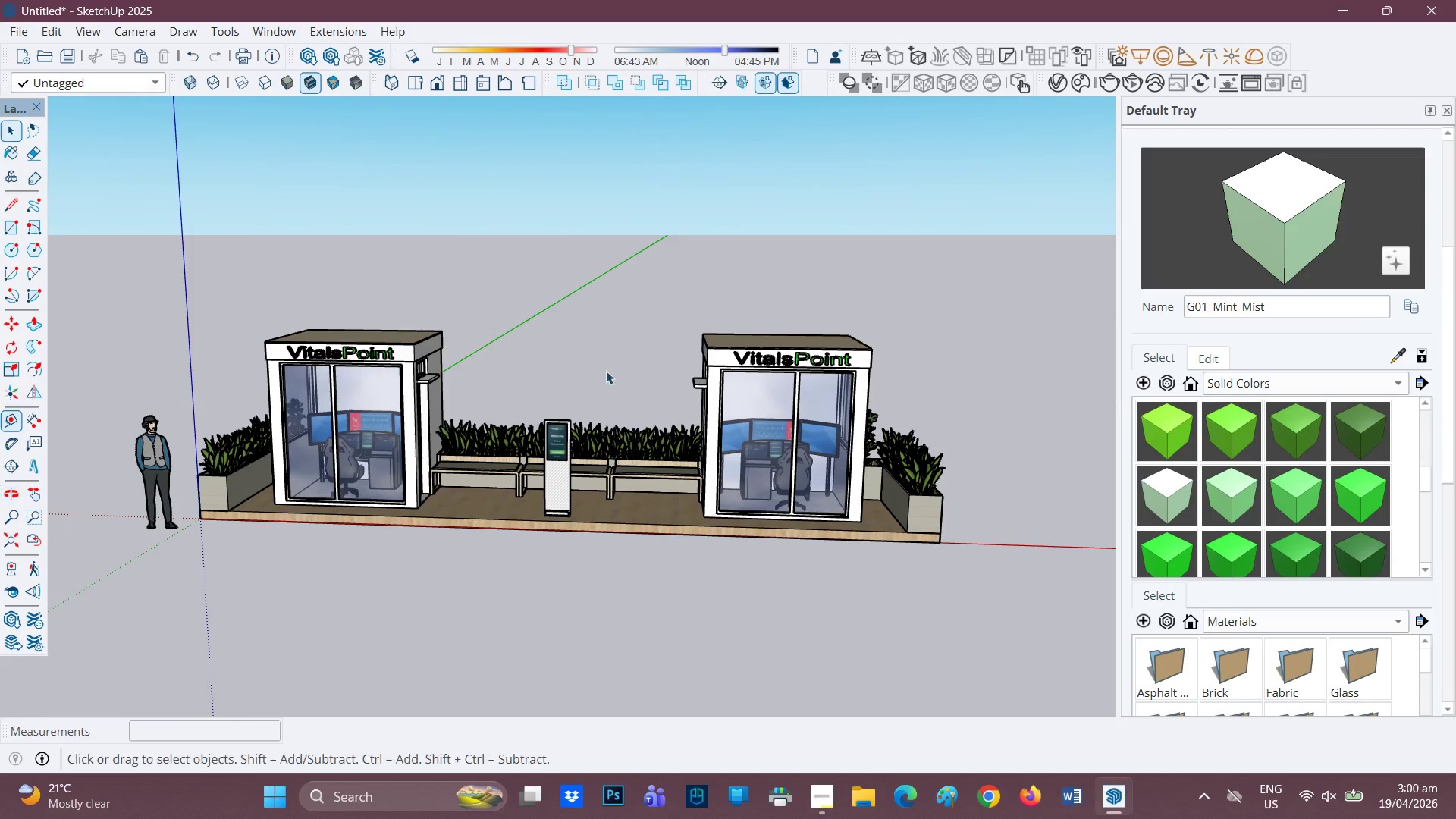 
scroll: coordinate [743, 325], scroll_direction: up, amount: 10.0
 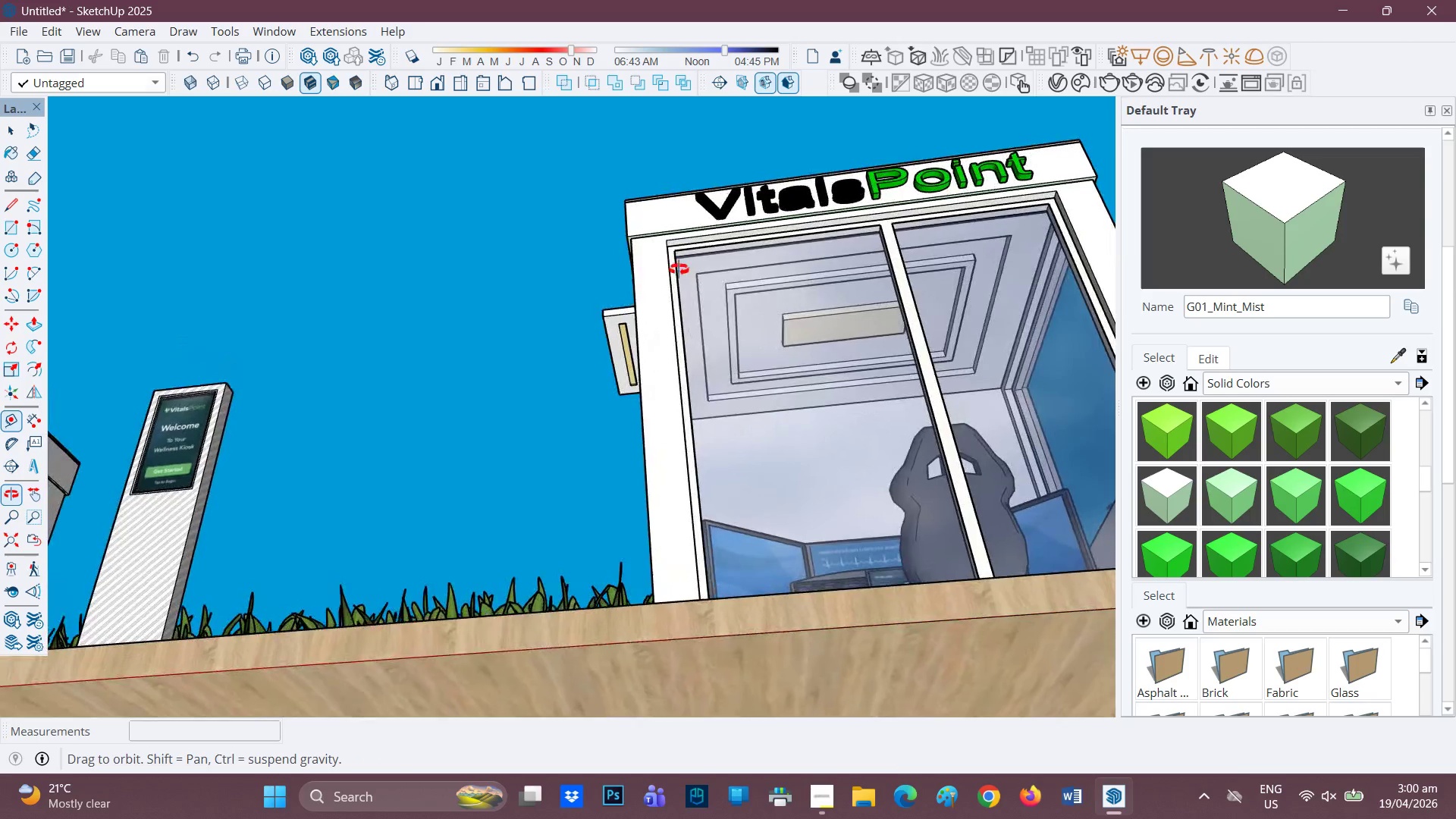 
scroll: coordinate [433, 463], scroll_direction: down, amount: 11.0
 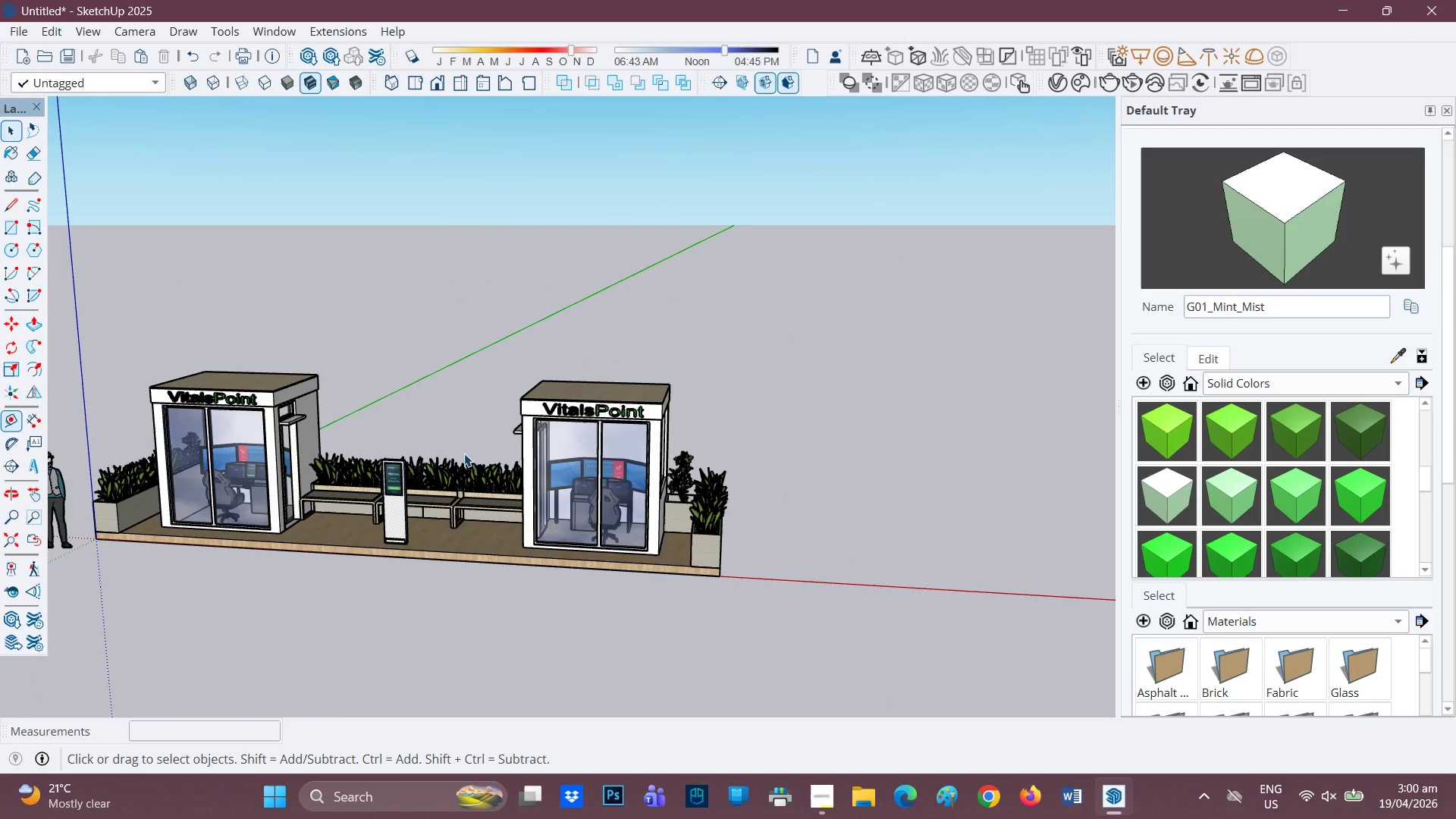 
scroll: coordinate [453, 441], scroll_direction: up, amount: 3.0
 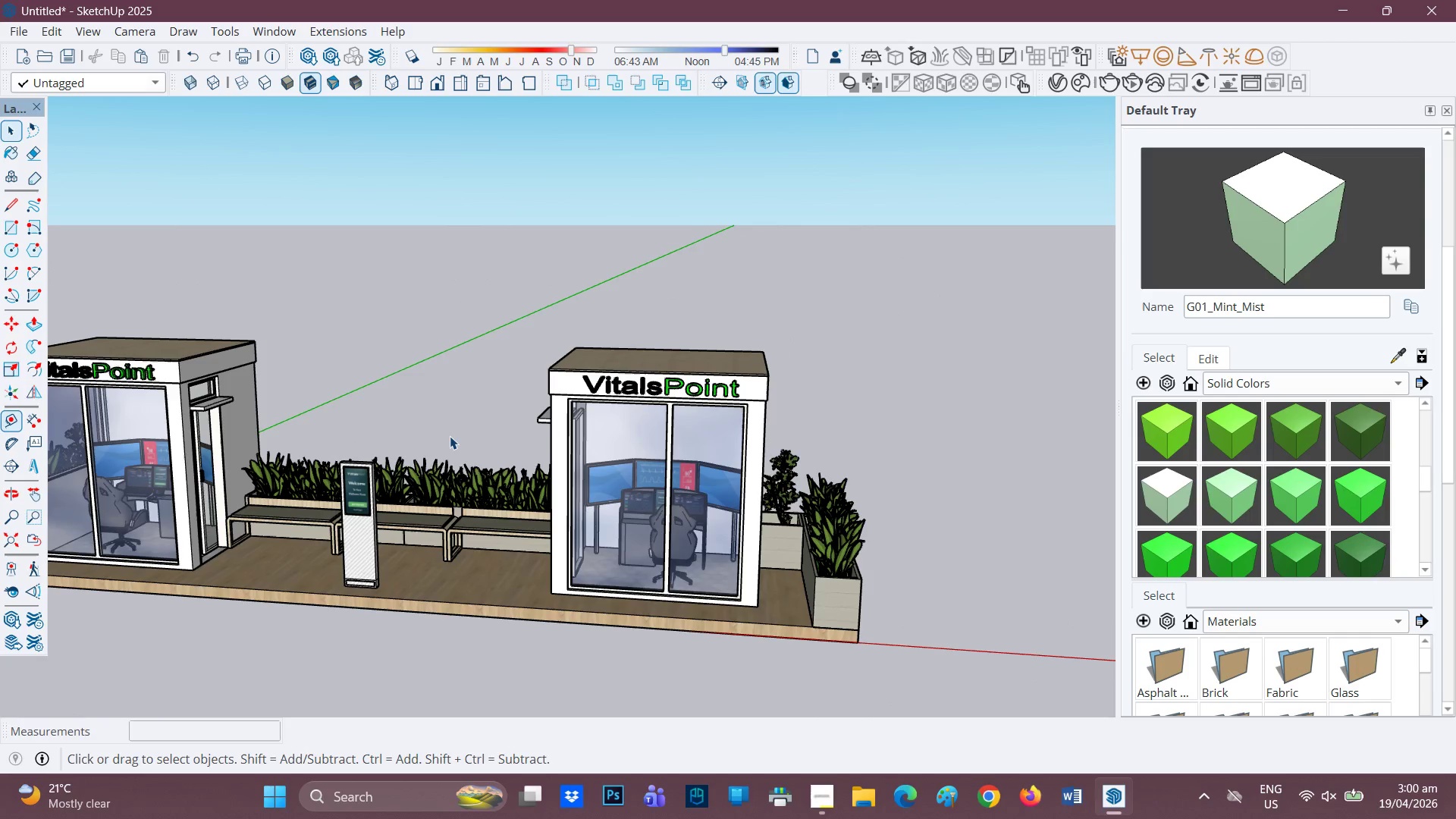 
key(H)
 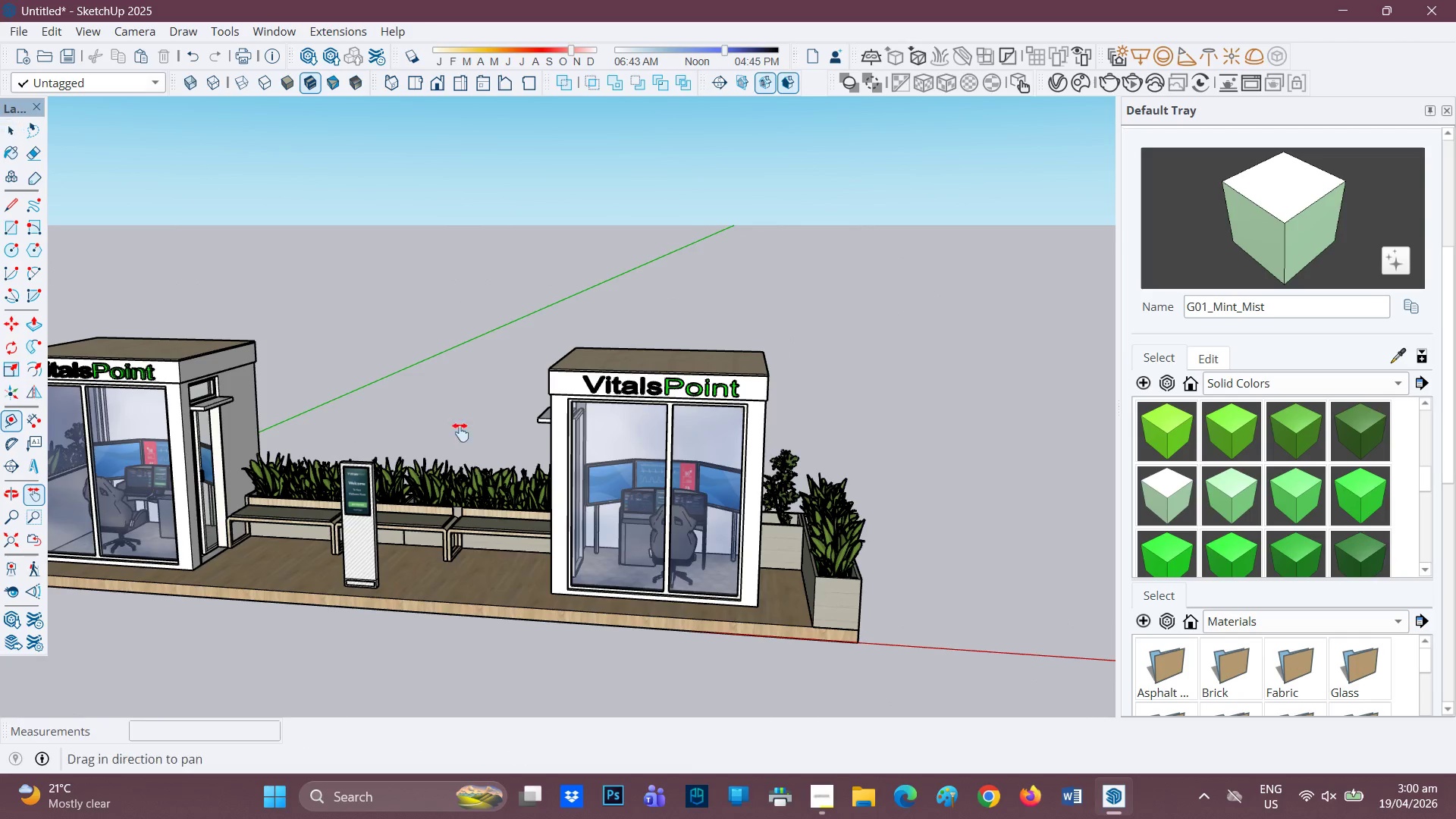 
left_click_drag(start_coordinate=[461, 432], to_coordinate=[749, 432])
 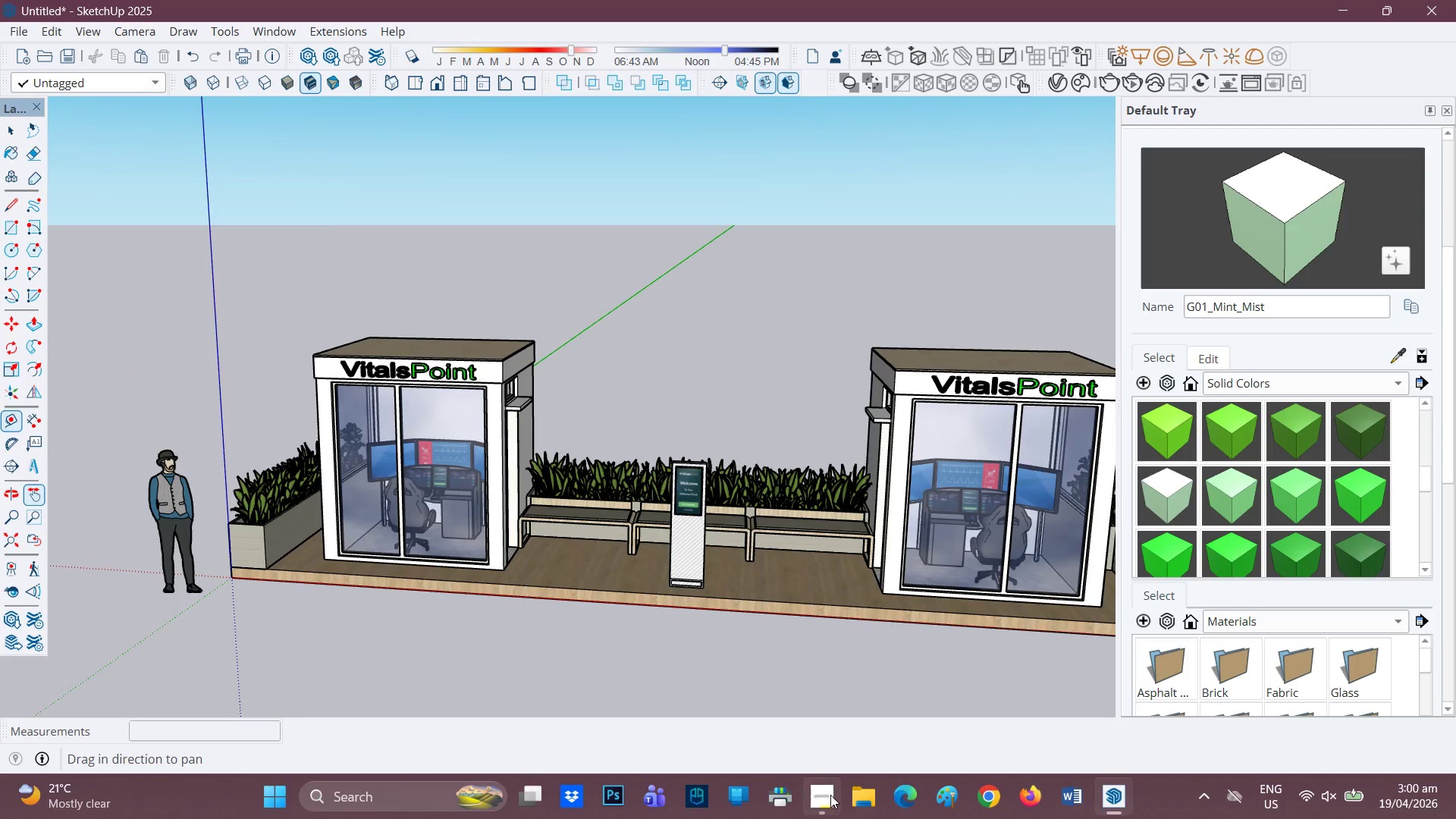 
left_click([821, 789])